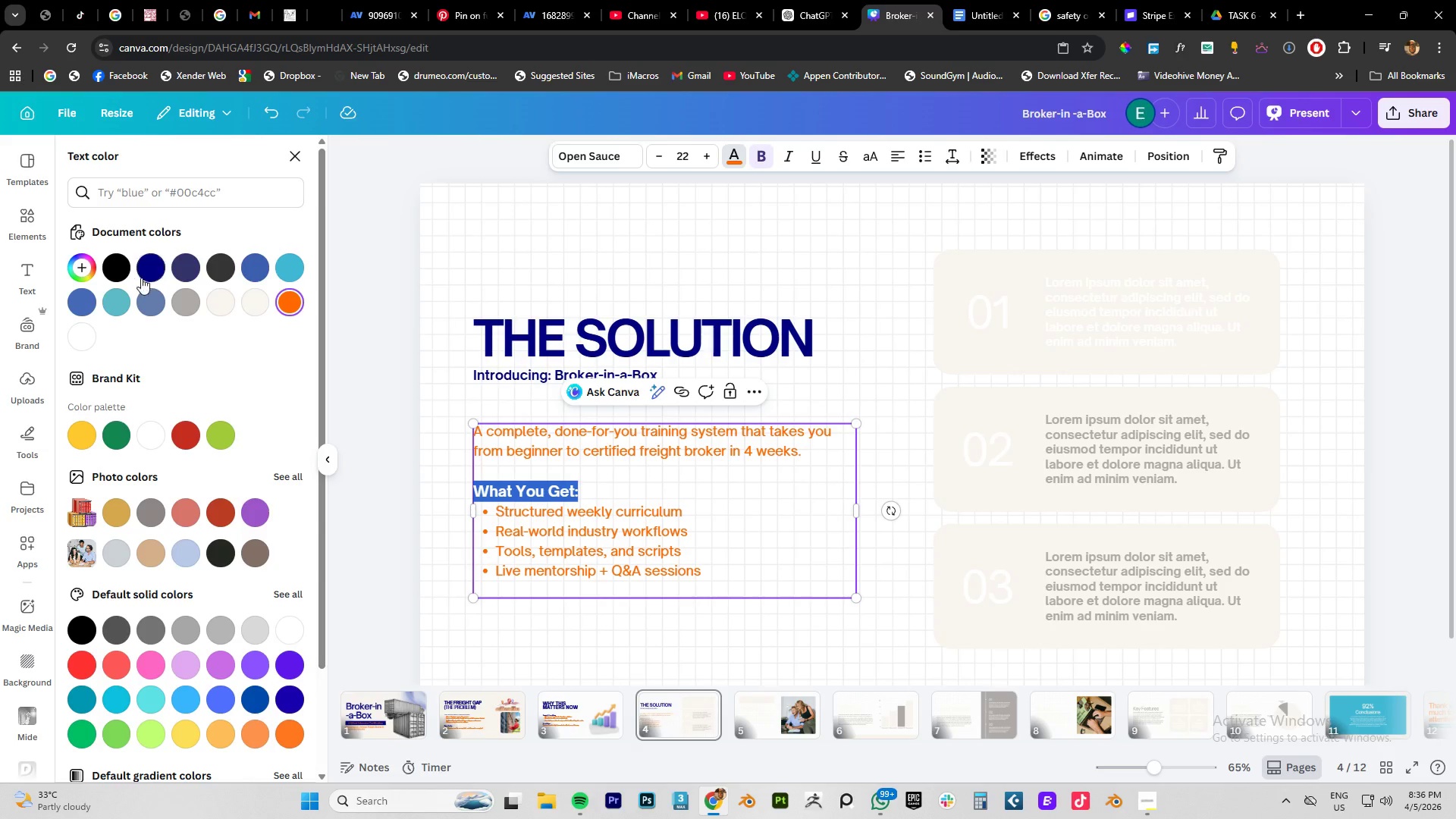 
left_click([146, 267])
 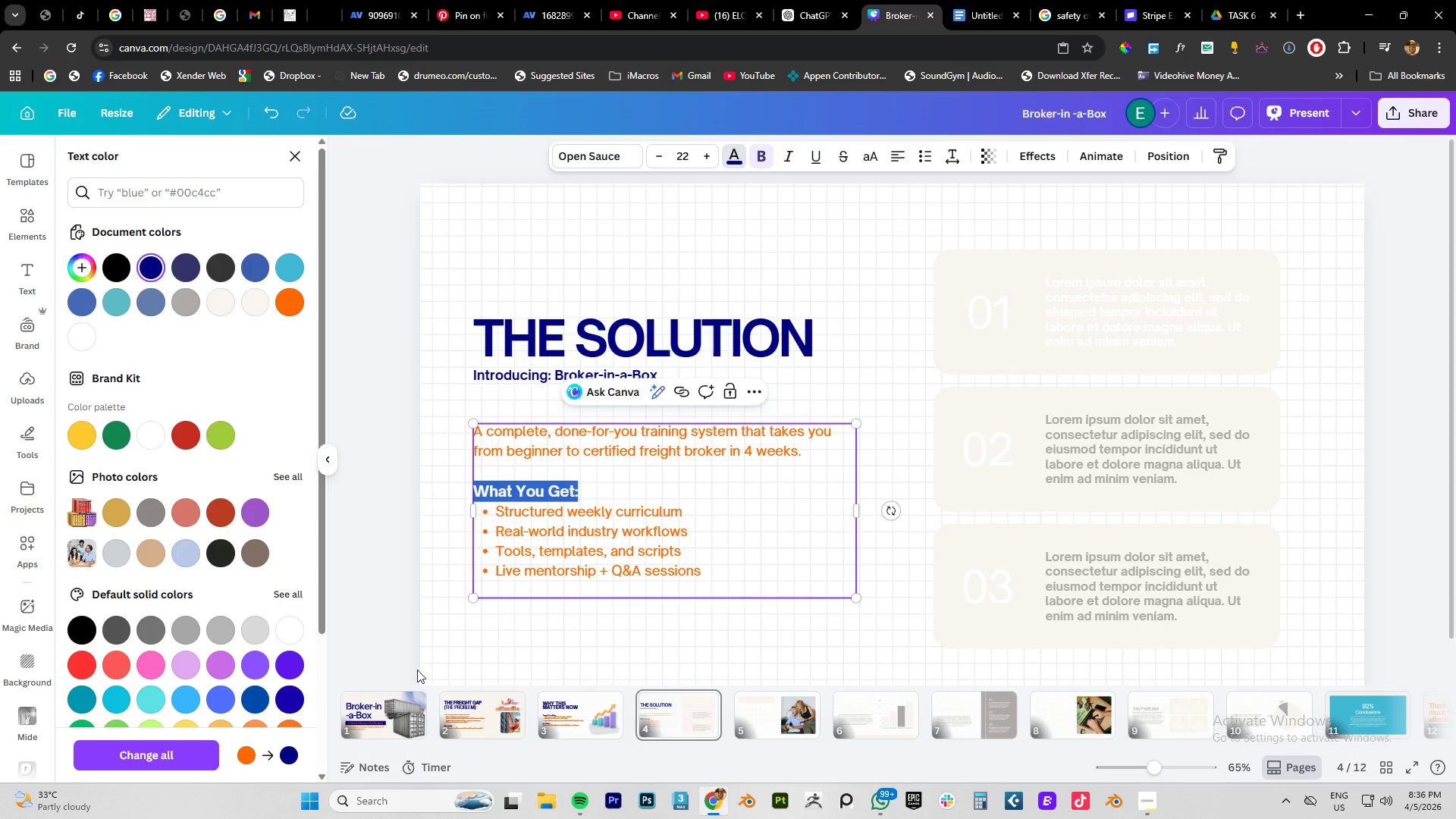 
left_click([717, 465])
 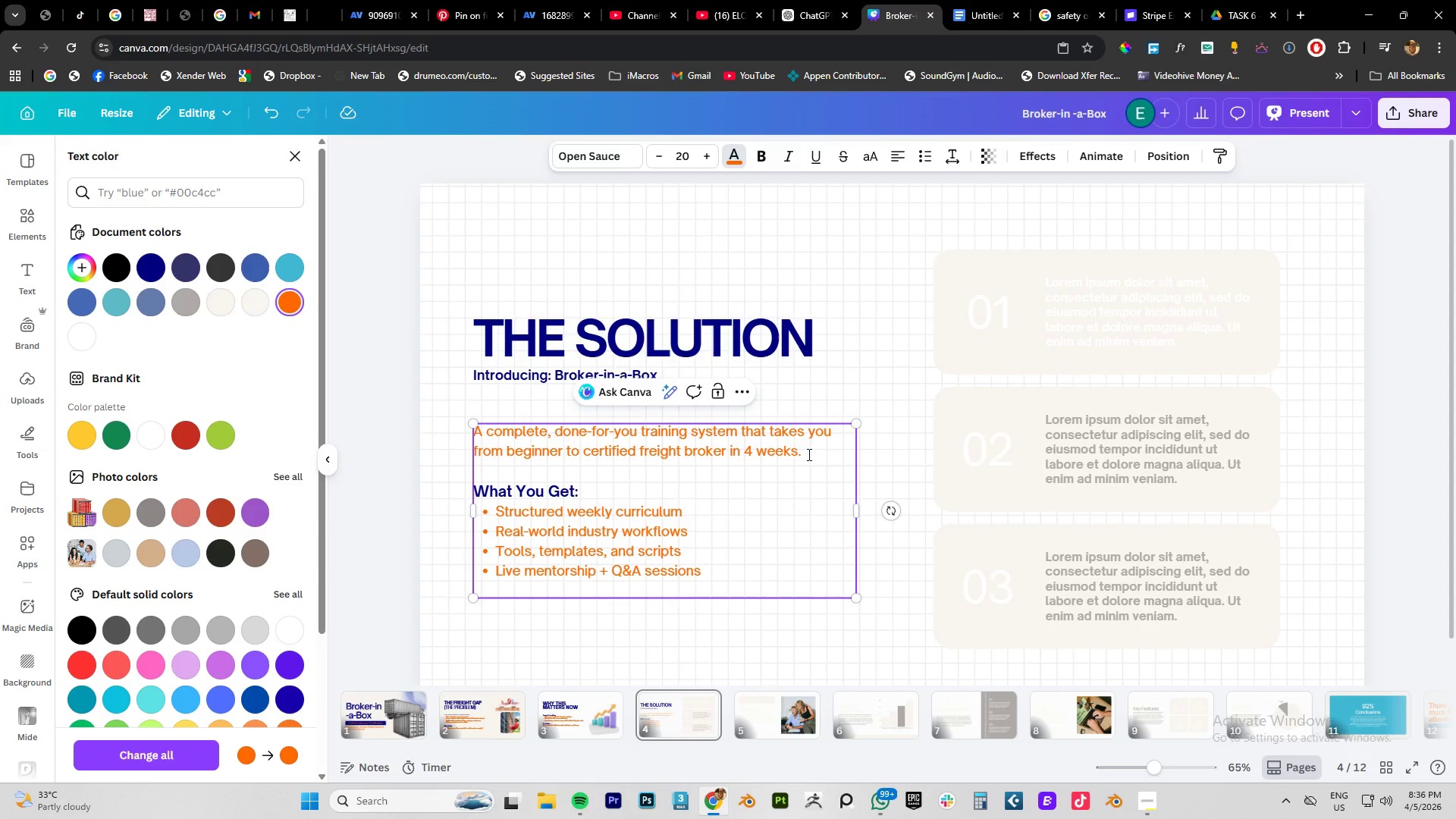 
left_click_drag(start_coordinate=[808, 453], to_coordinate=[477, 436])
 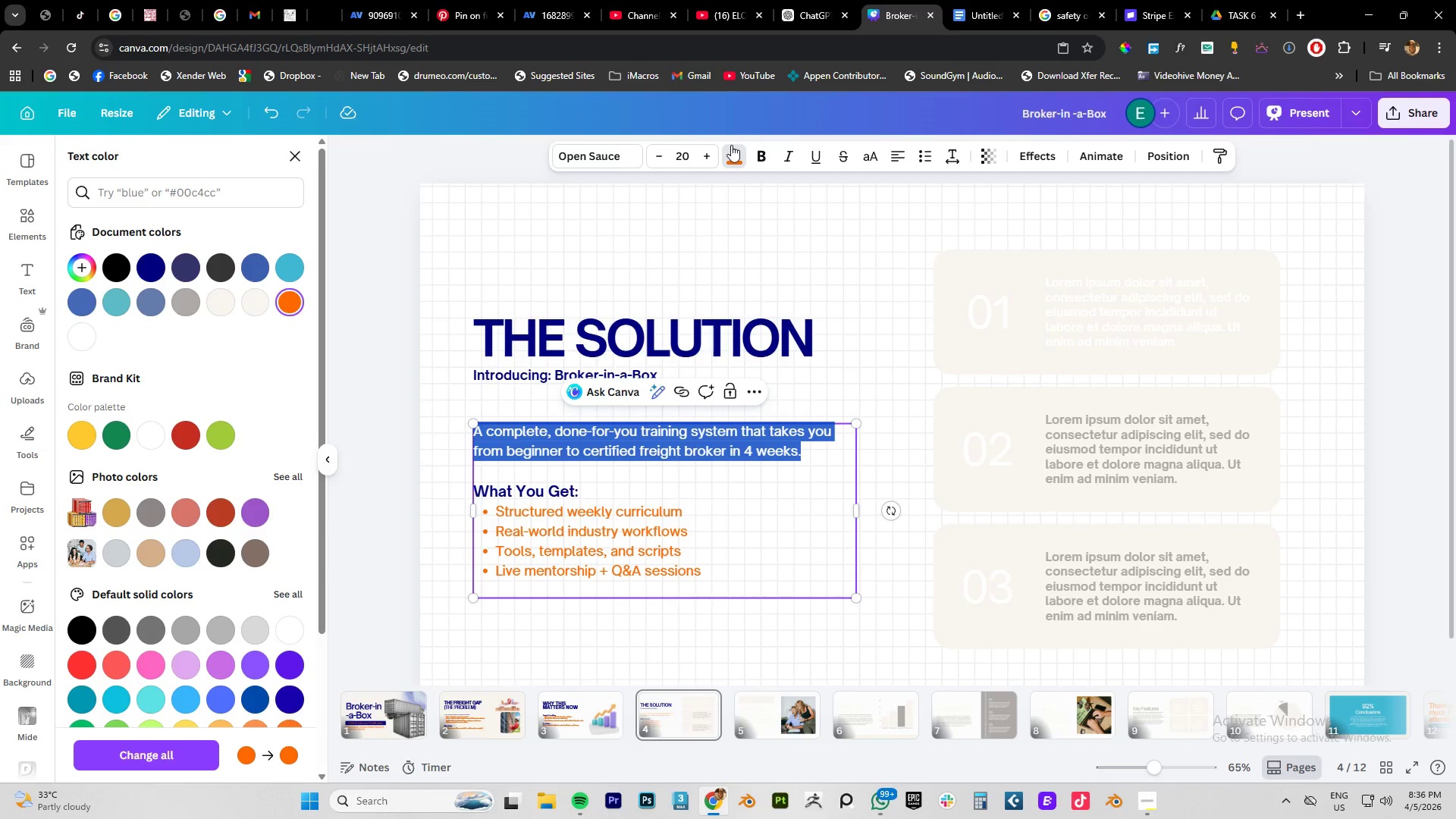 
left_click([734, 151])
 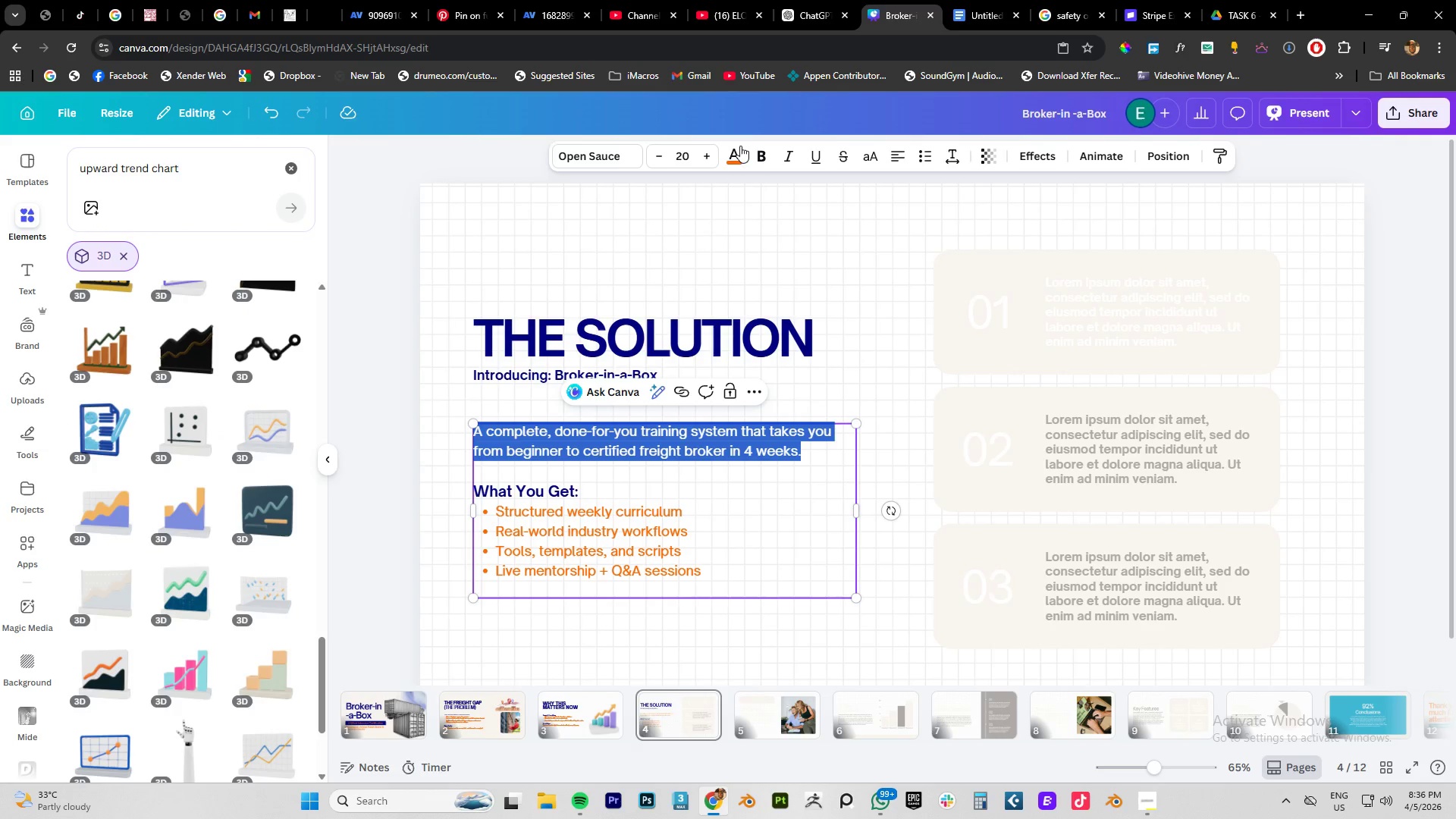 
left_click([733, 158])
 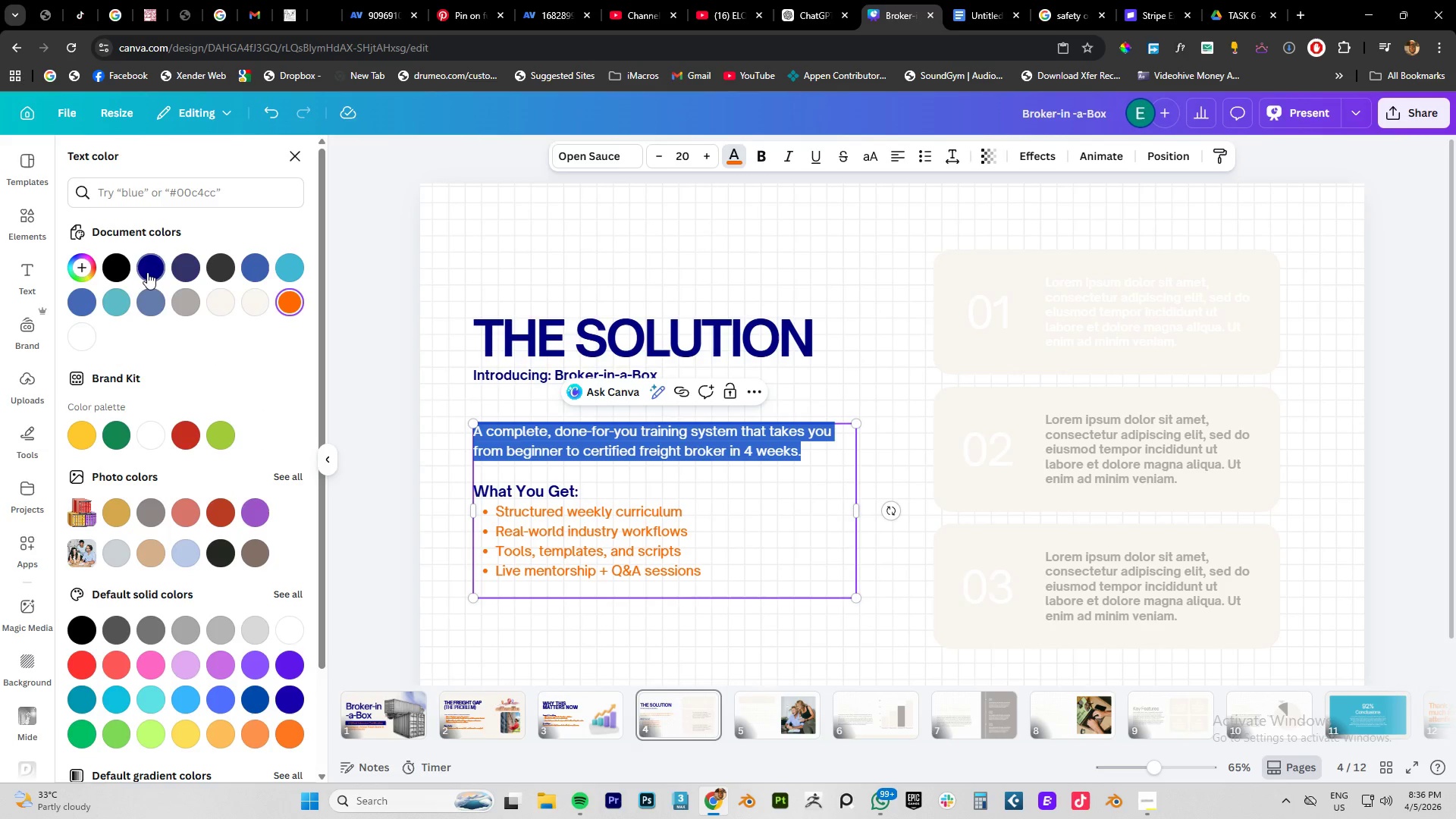 
left_click([152, 272])
 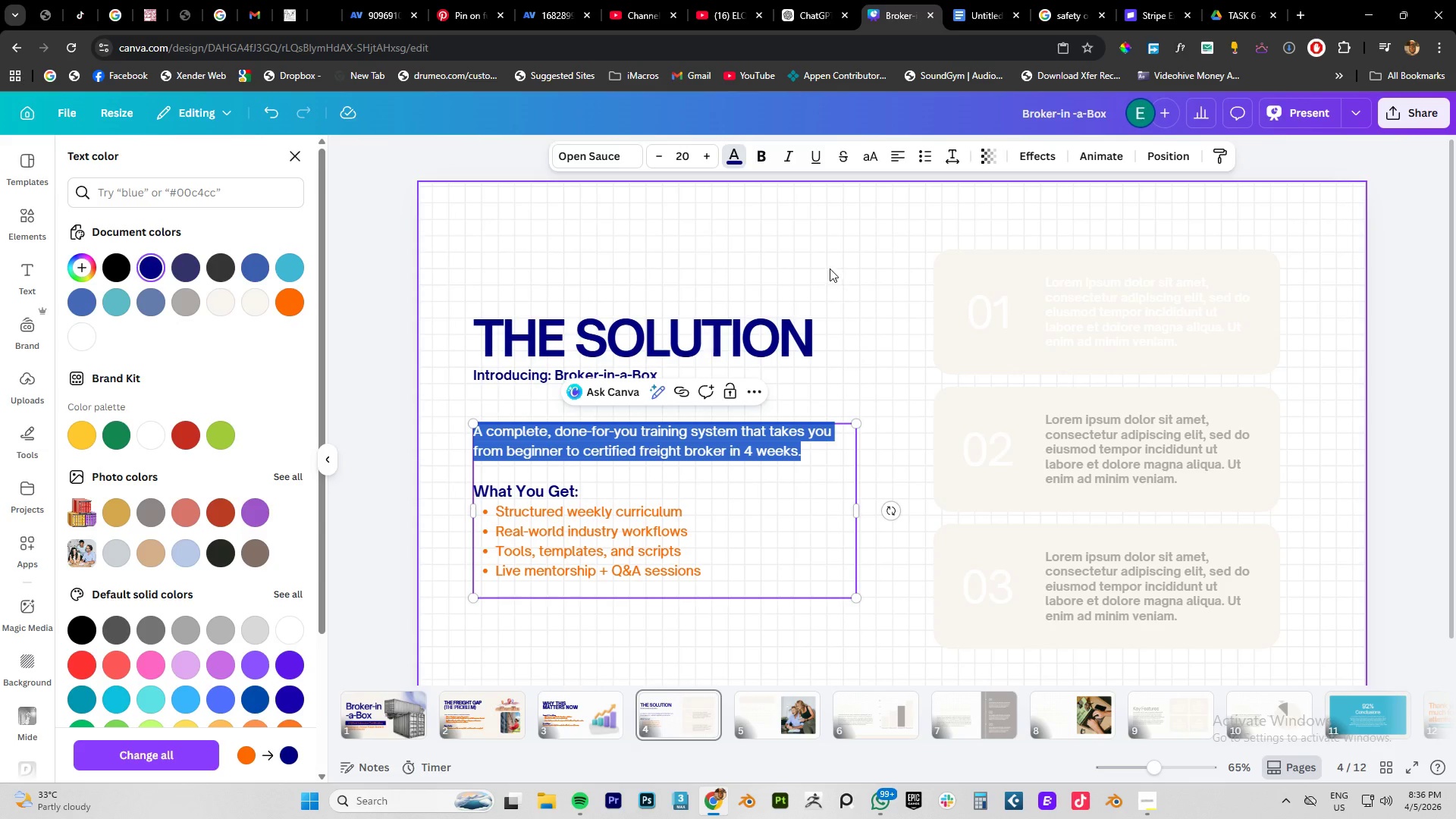 
left_click([834, 264])
 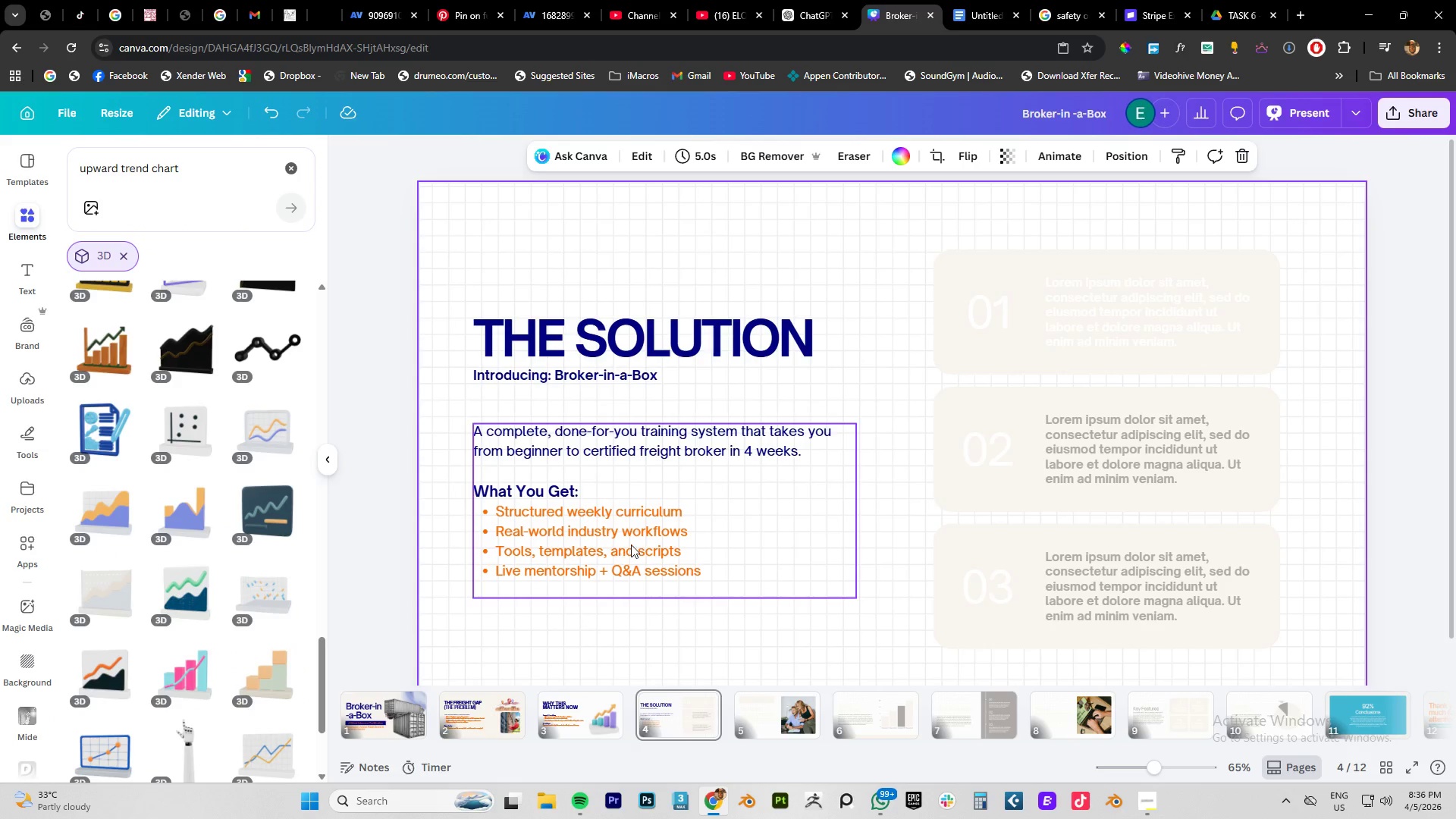 
left_click([709, 551])
 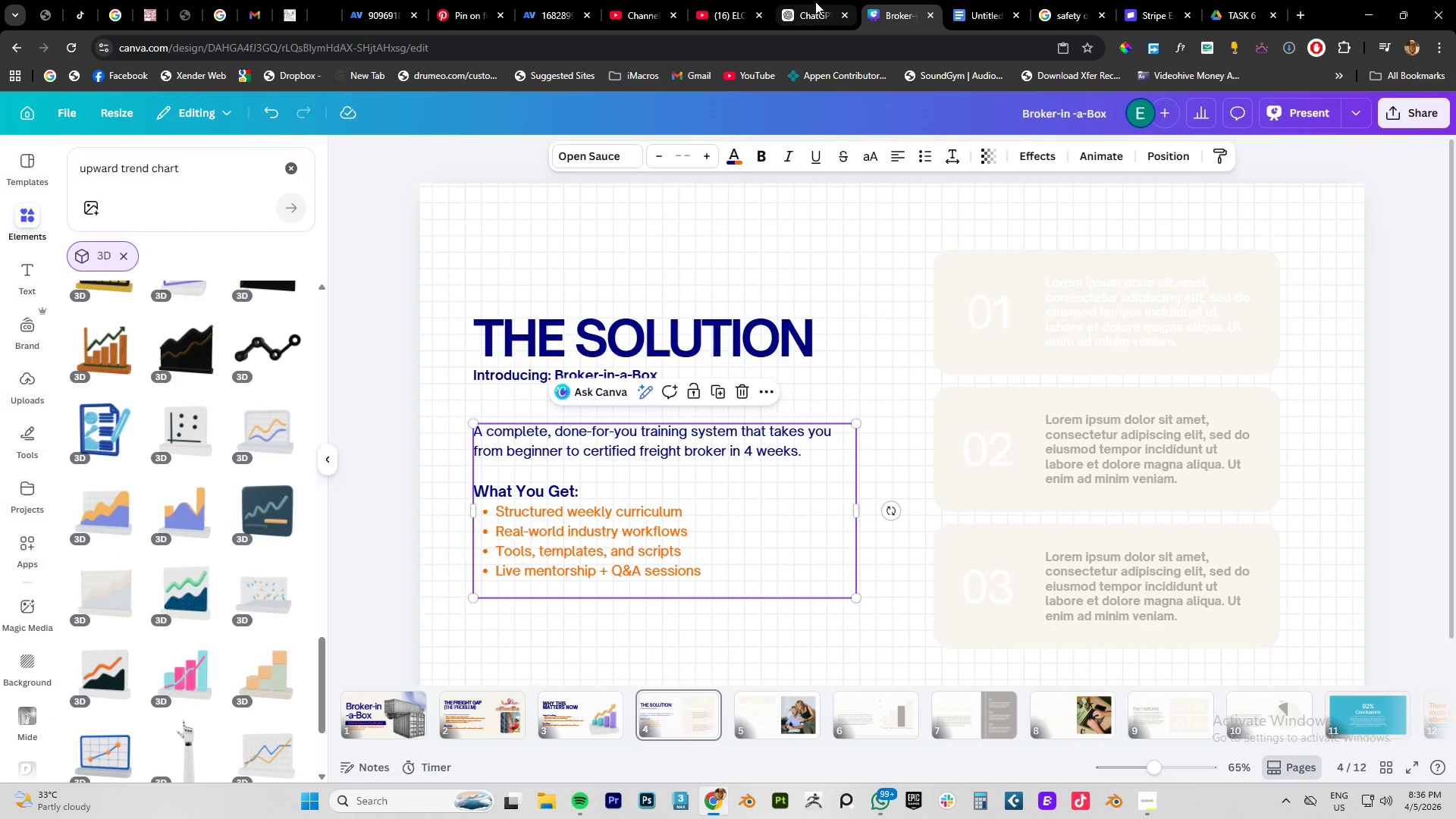 
left_click([965, 16])
 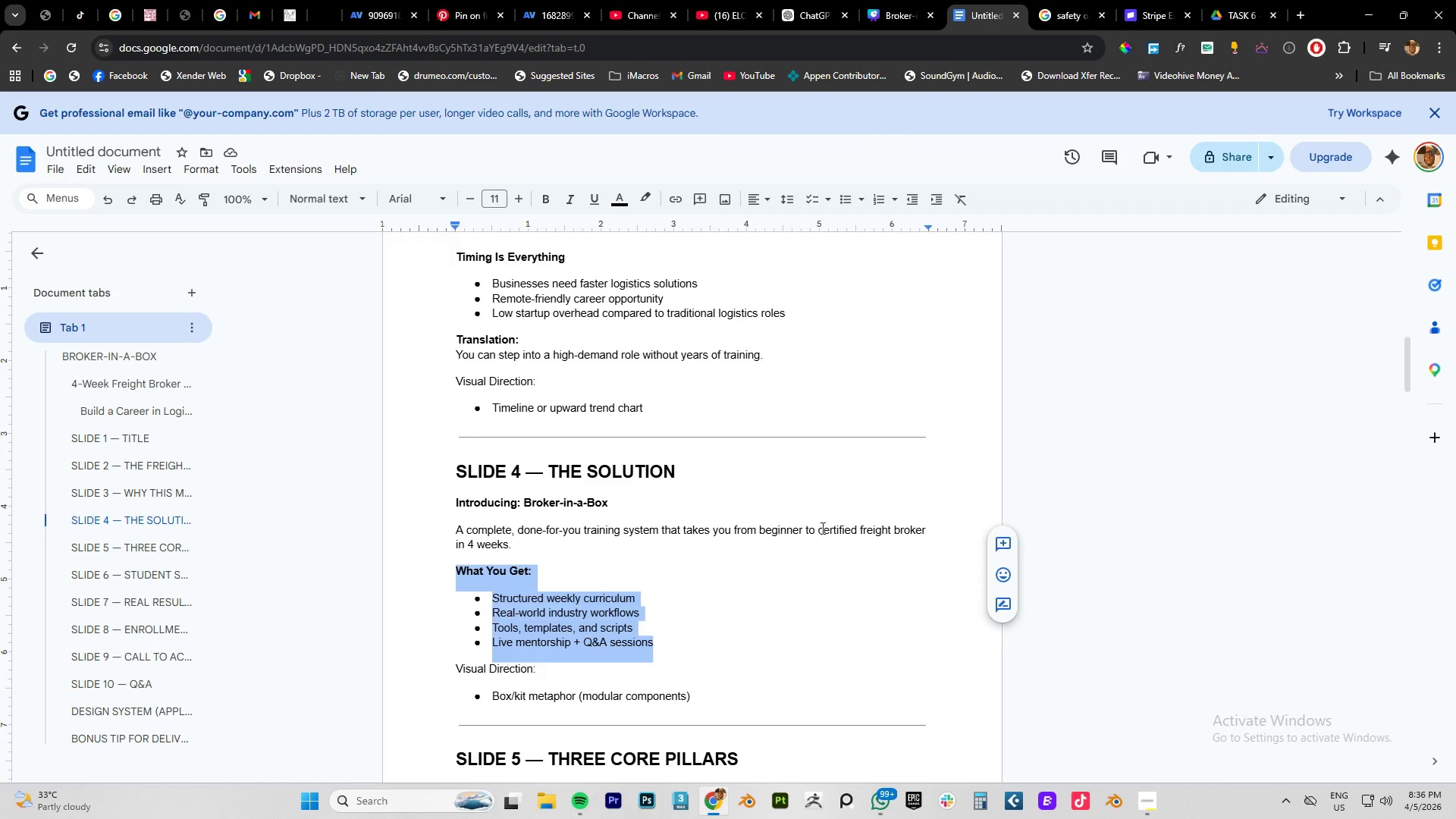 
left_click([883, 7])
 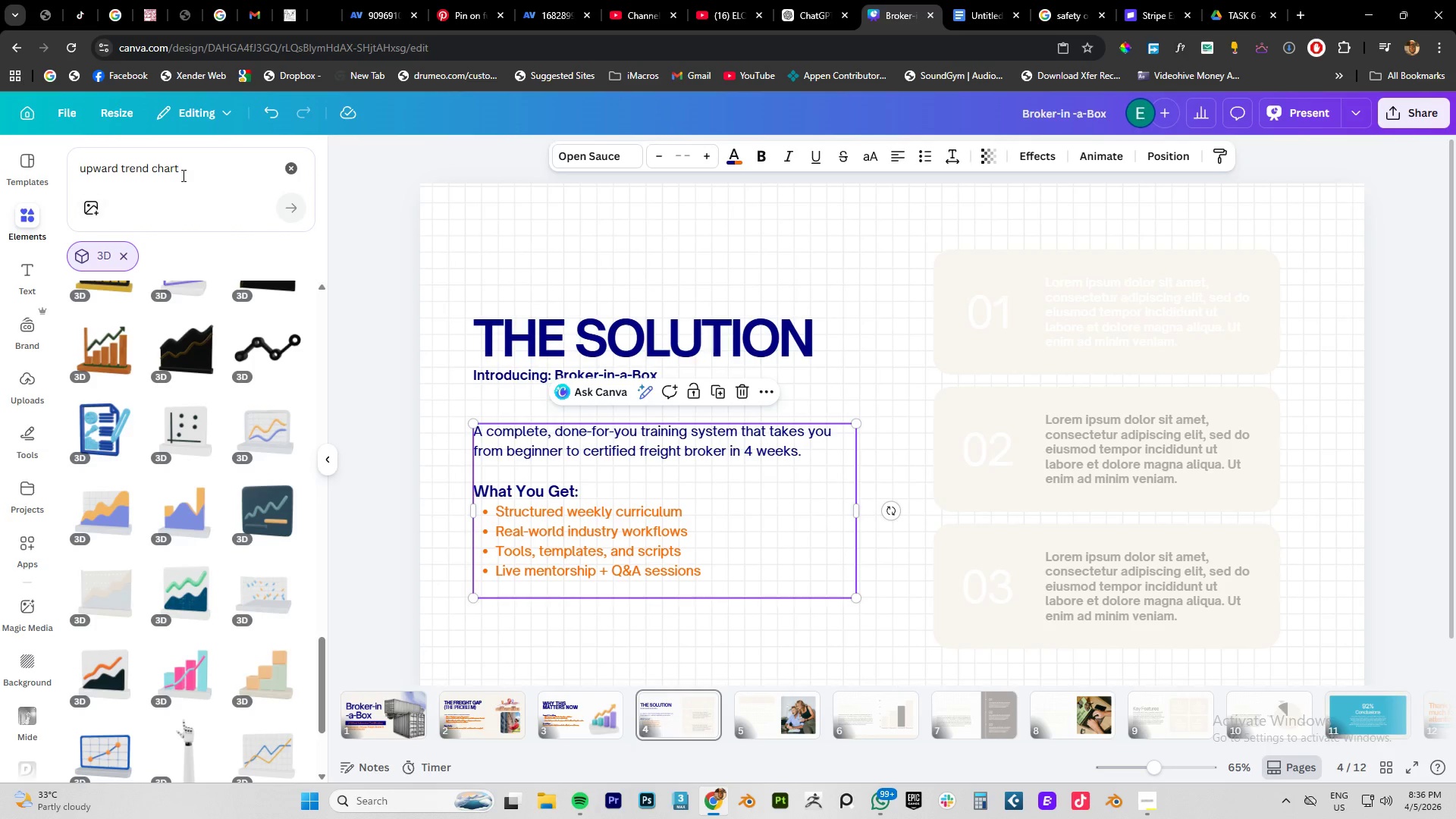 
left_click_drag(start_coordinate=[188, 171], to_coordinate=[8, 168])
 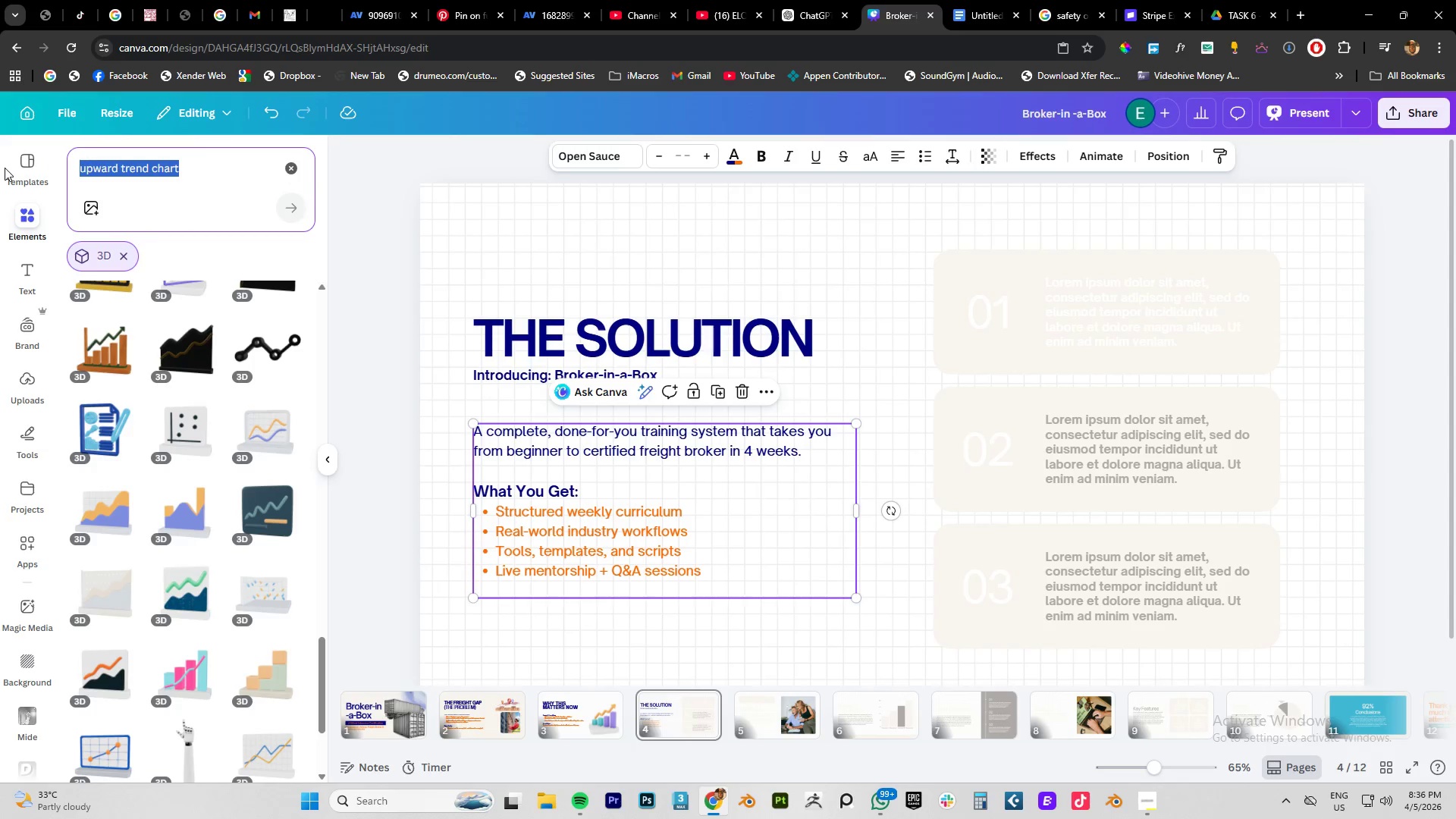 
type(mode)
key(Backspace)
type(ular componesnt)
 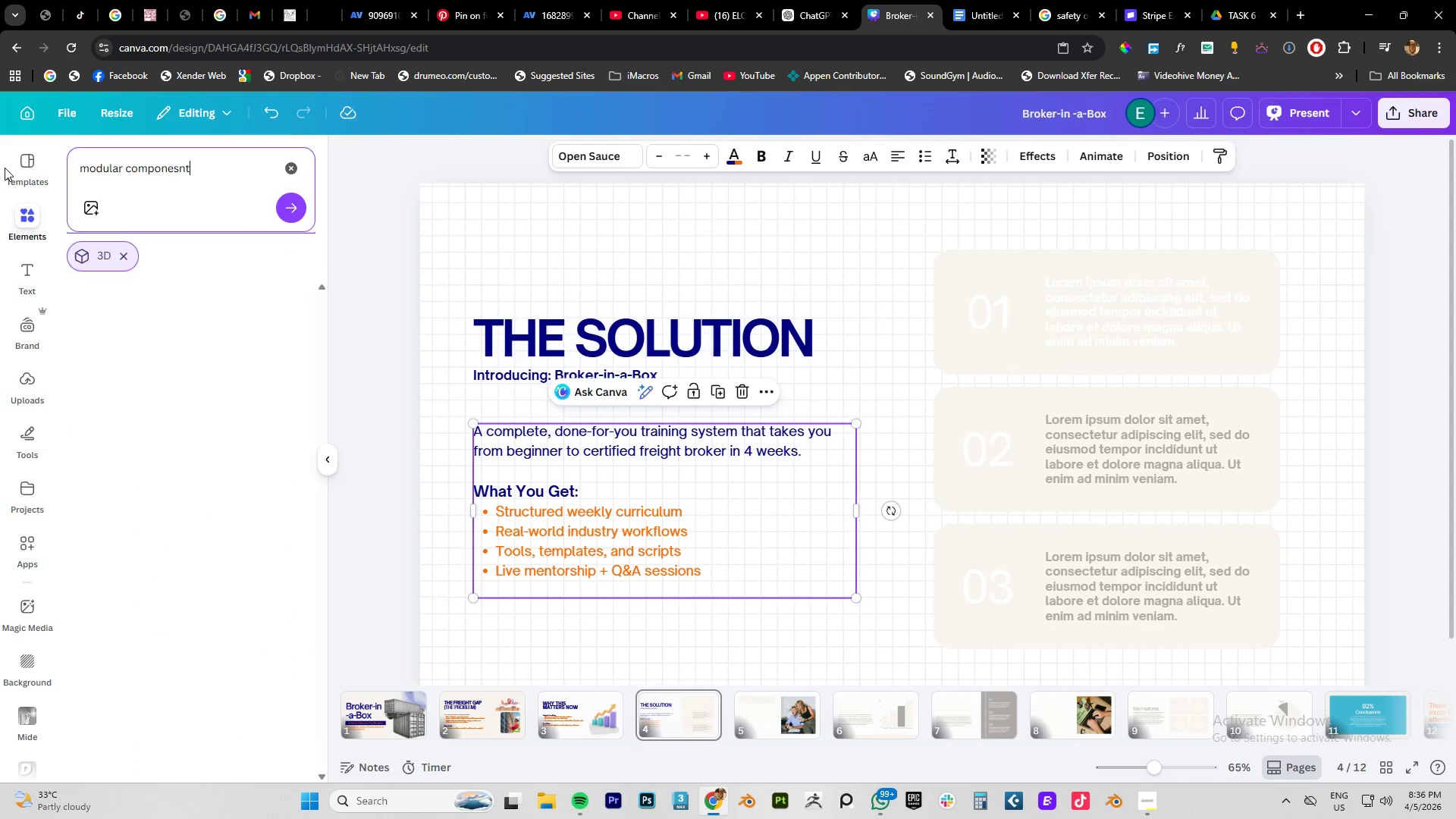 
key(Enter)
 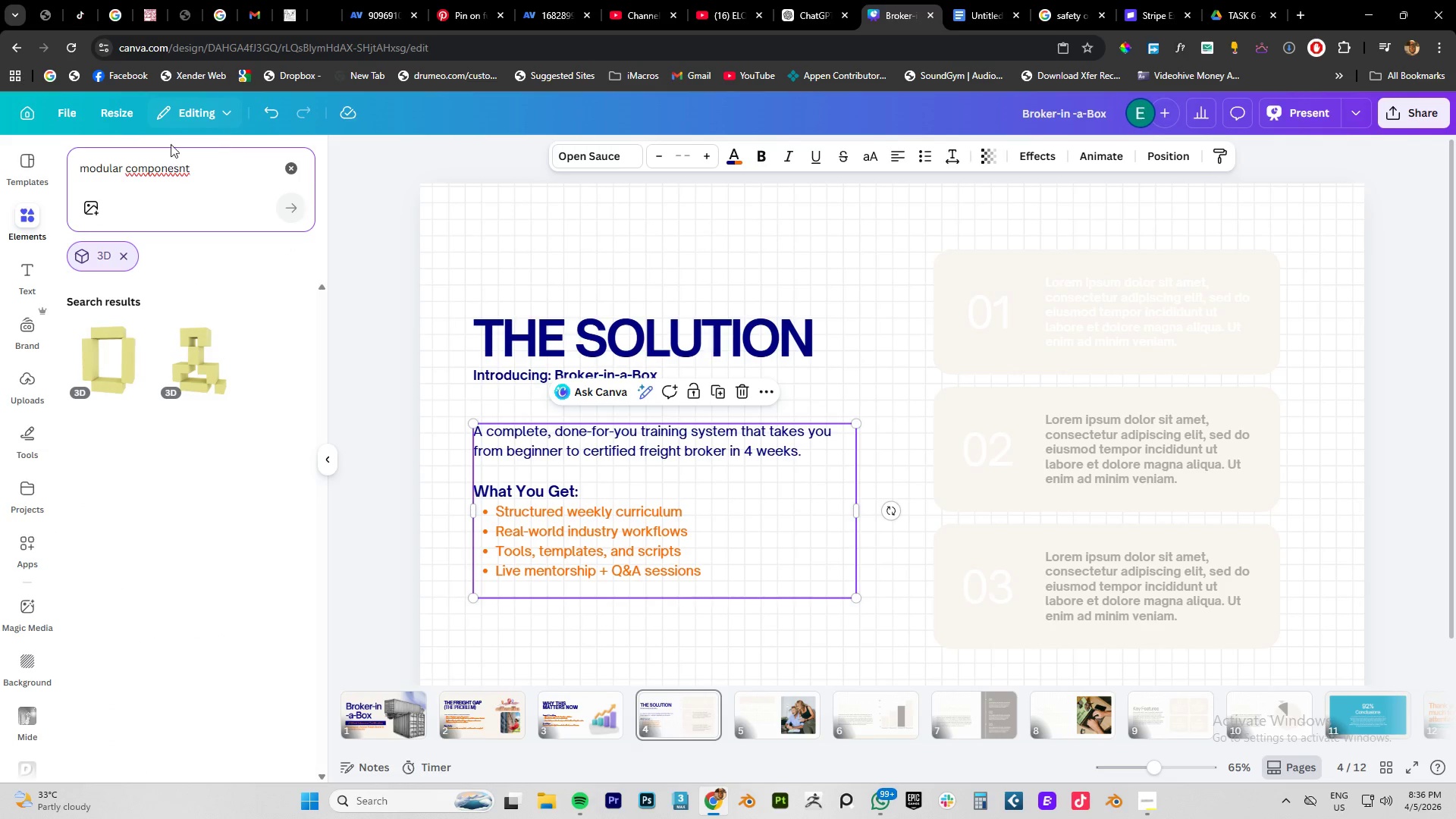 
left_click_drag(start_coordinate=[171, 162], to_coordinate=[367, 163])
 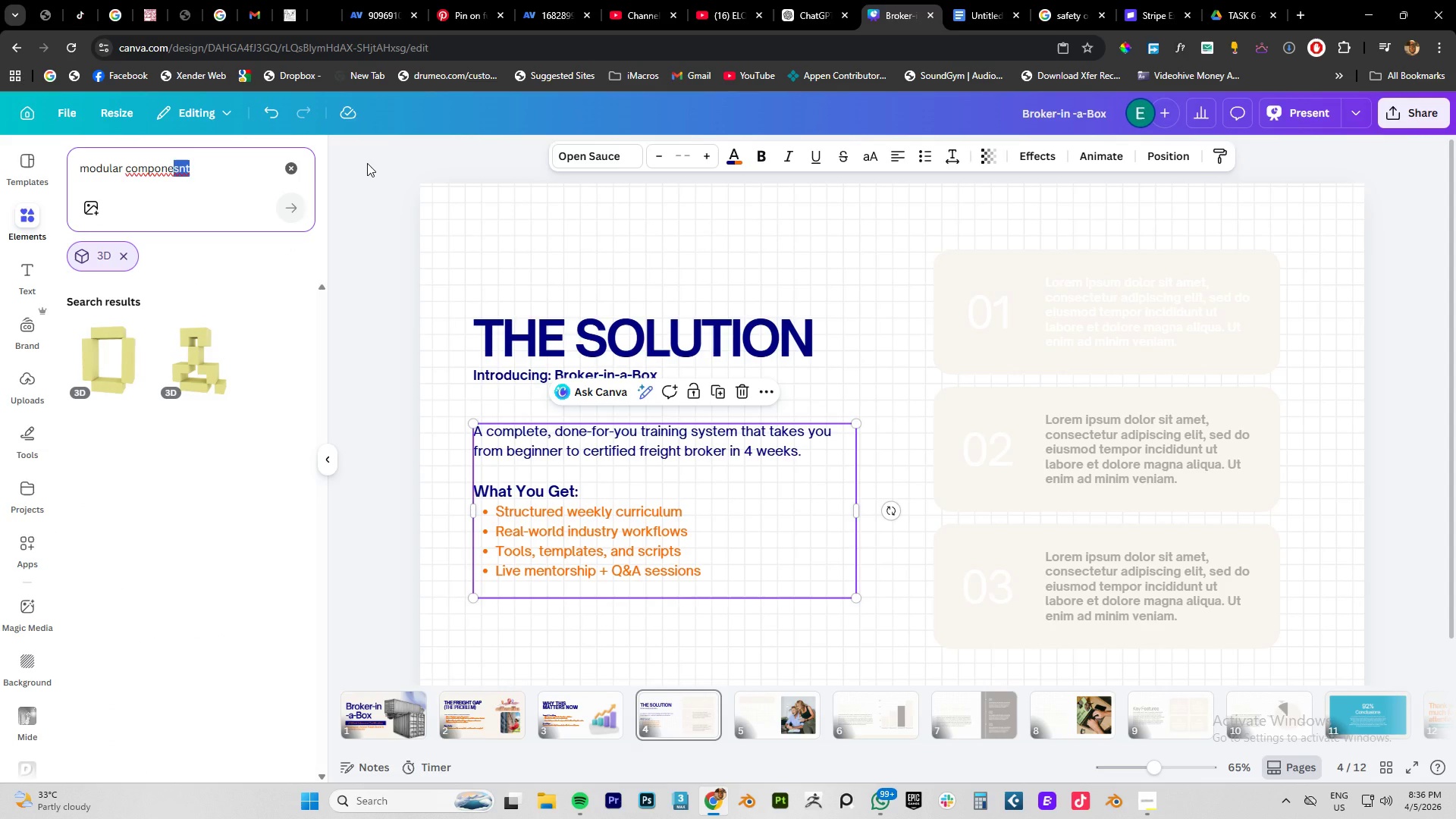 
type(nts)
 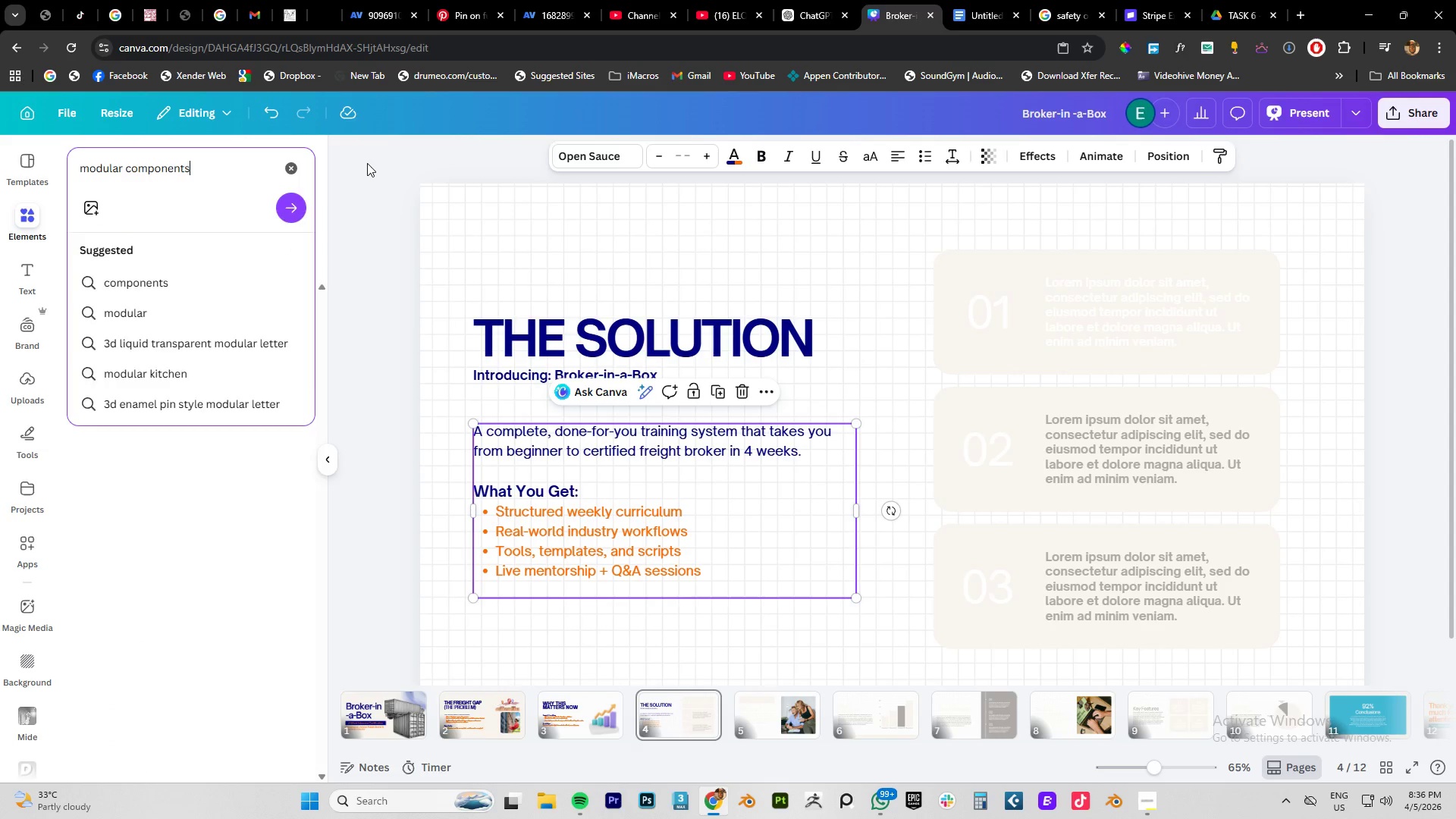 
key(Enter)
 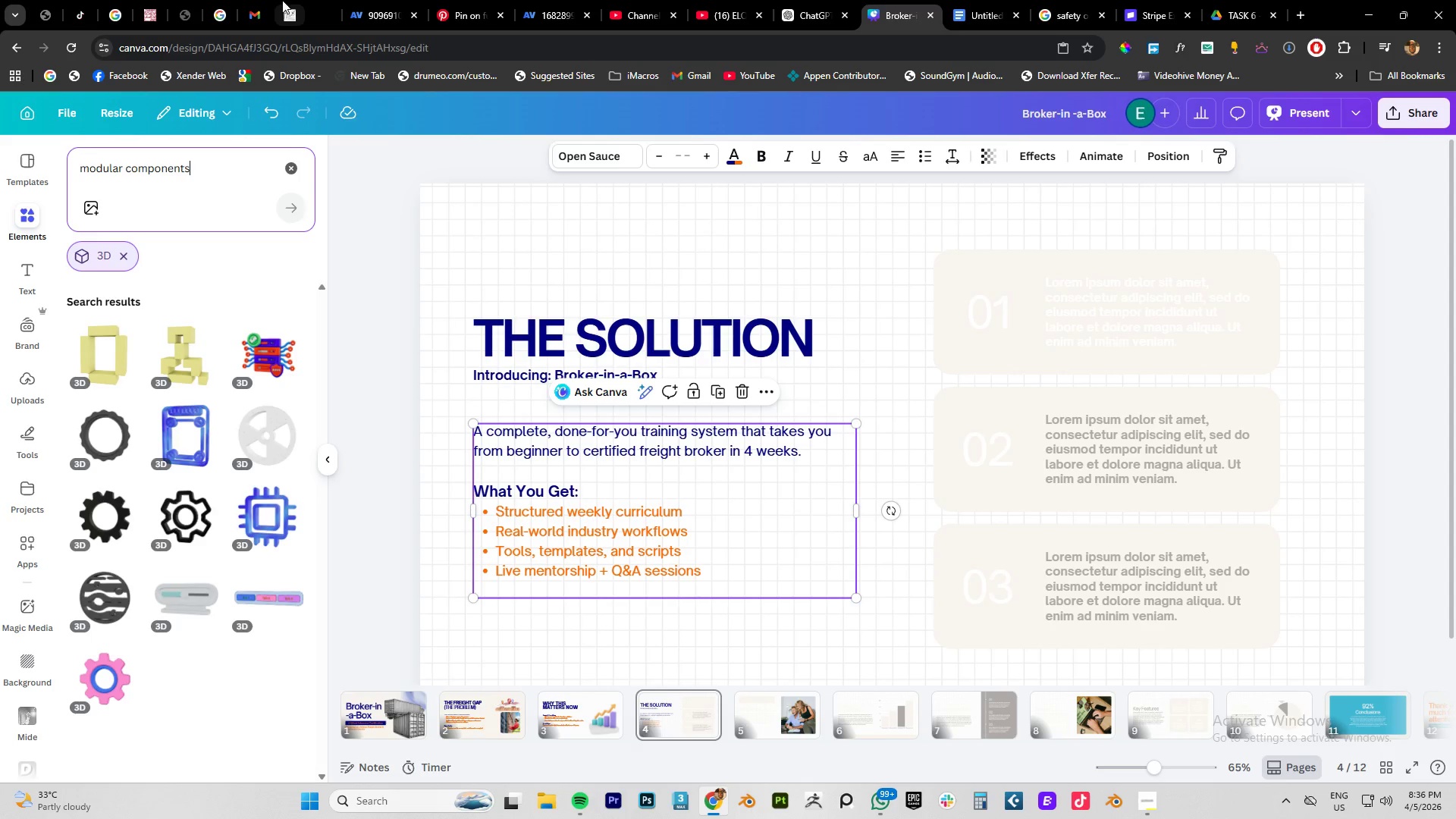 
scroll: coordinate [259, 411], scroll_direction: up, amount: 1.0
 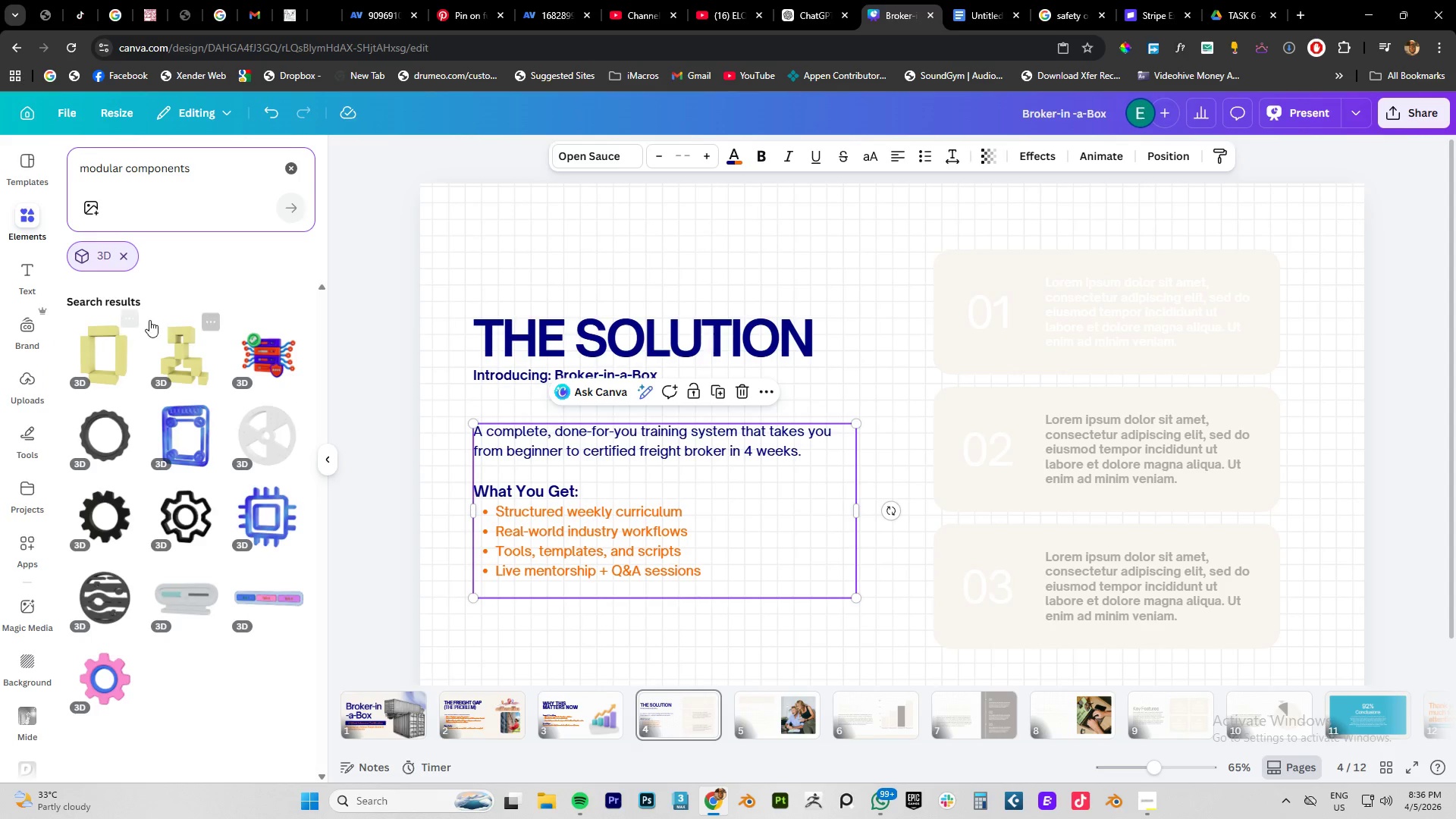 
left_click([127, 253])
 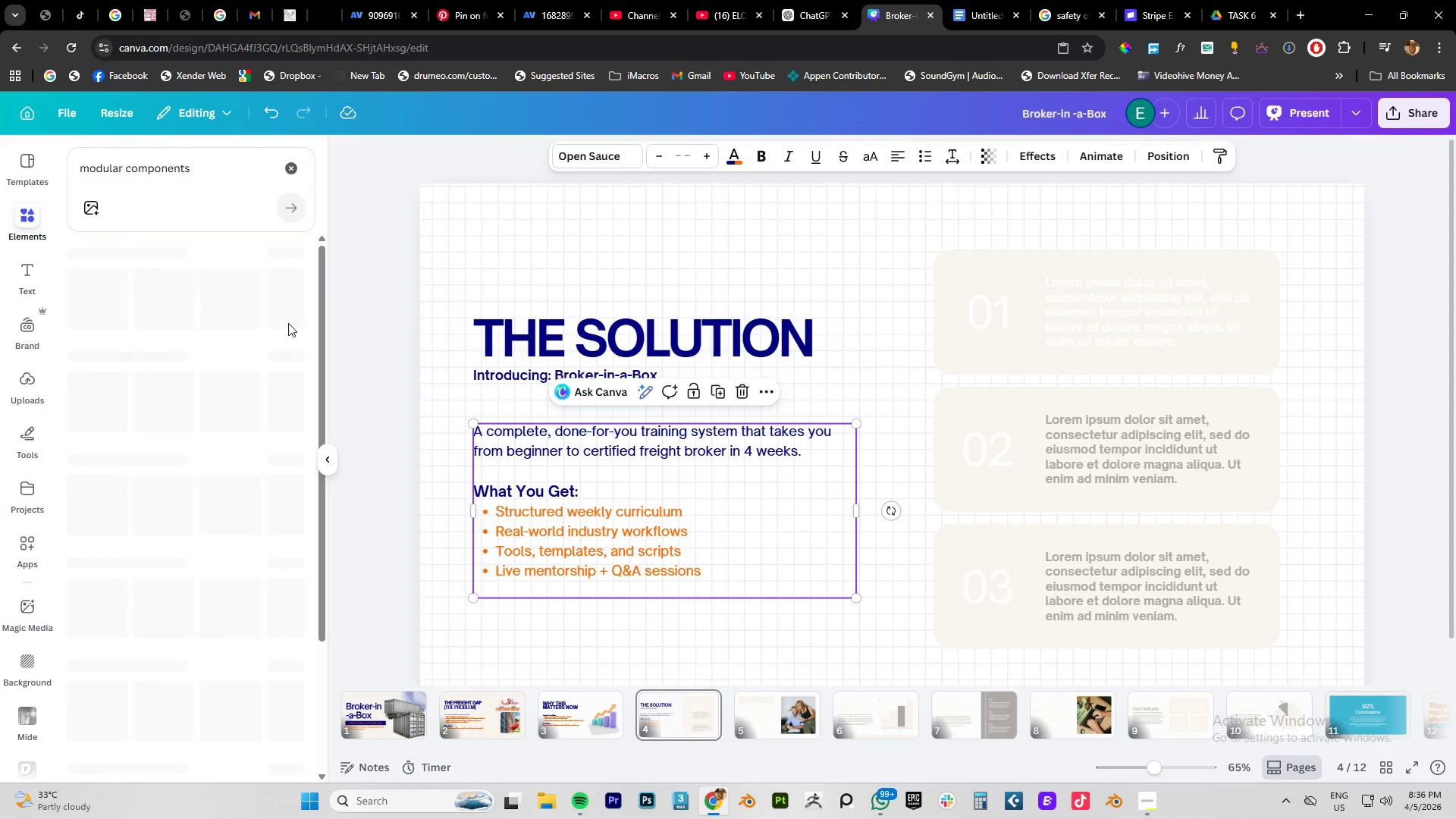 
mouse_move([180, 398])
 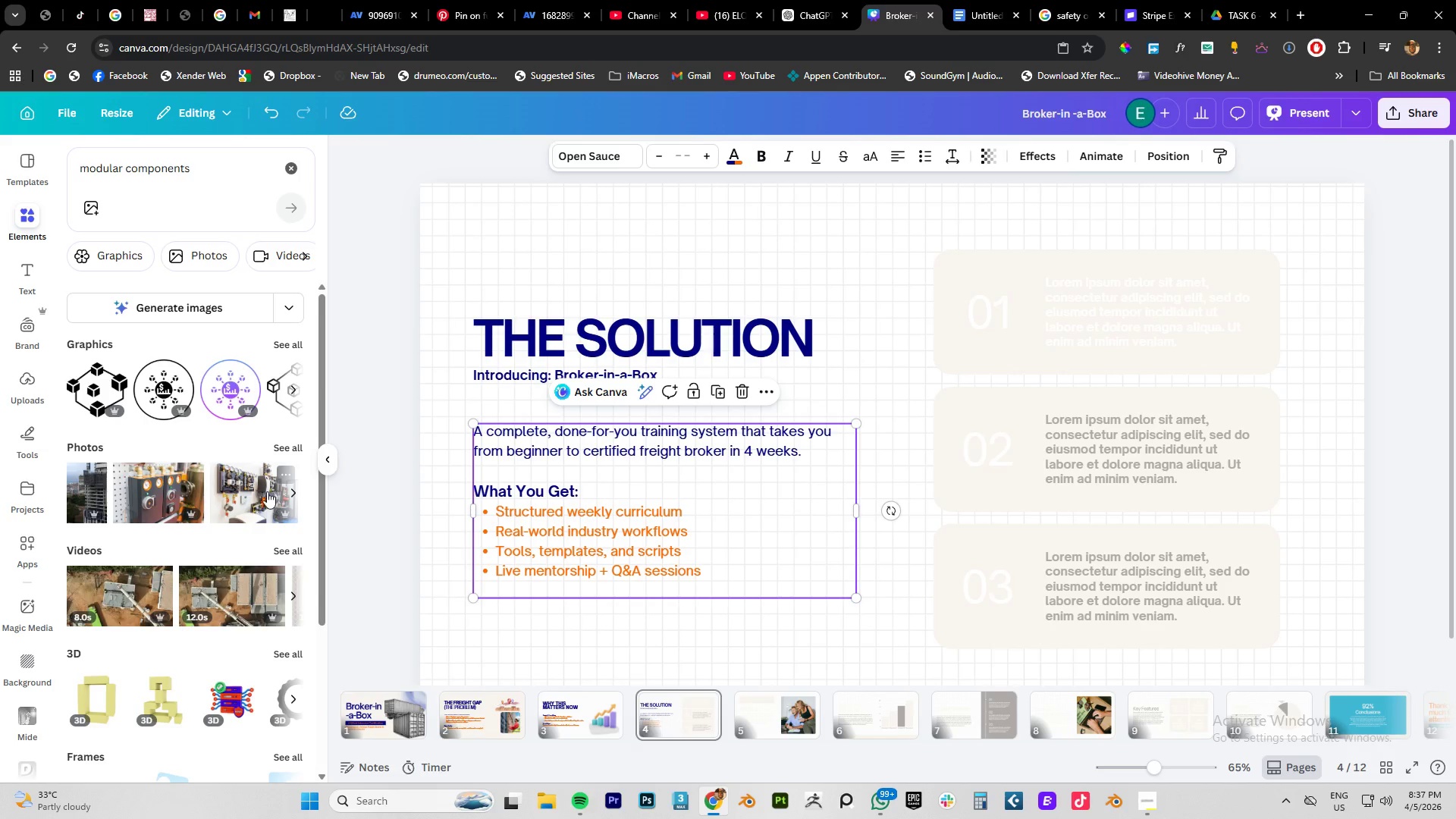 
scroll: coordinate [196, 503], scroll_direction: down, amount: 4.0
 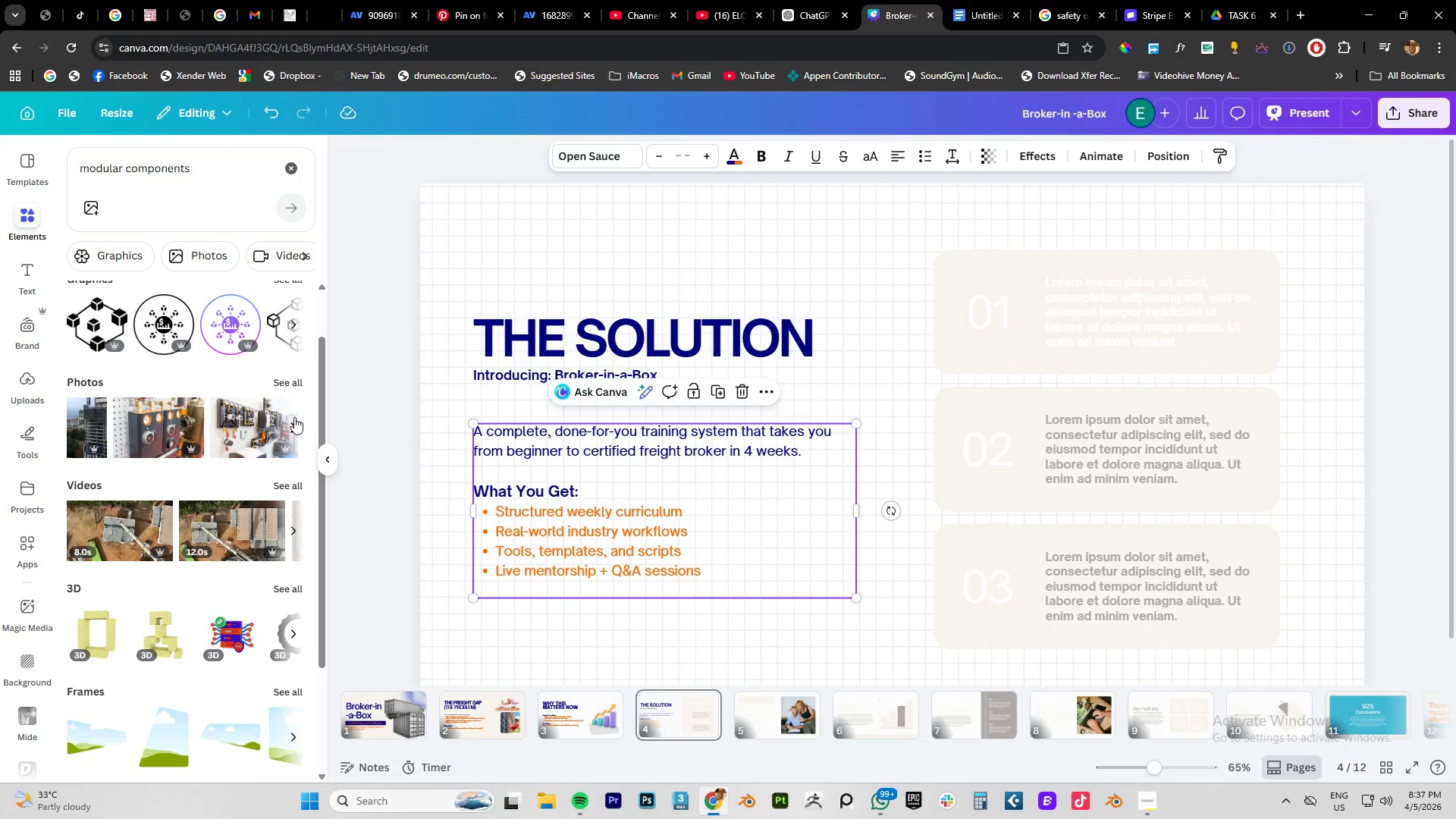 
left_click([302, 384])
 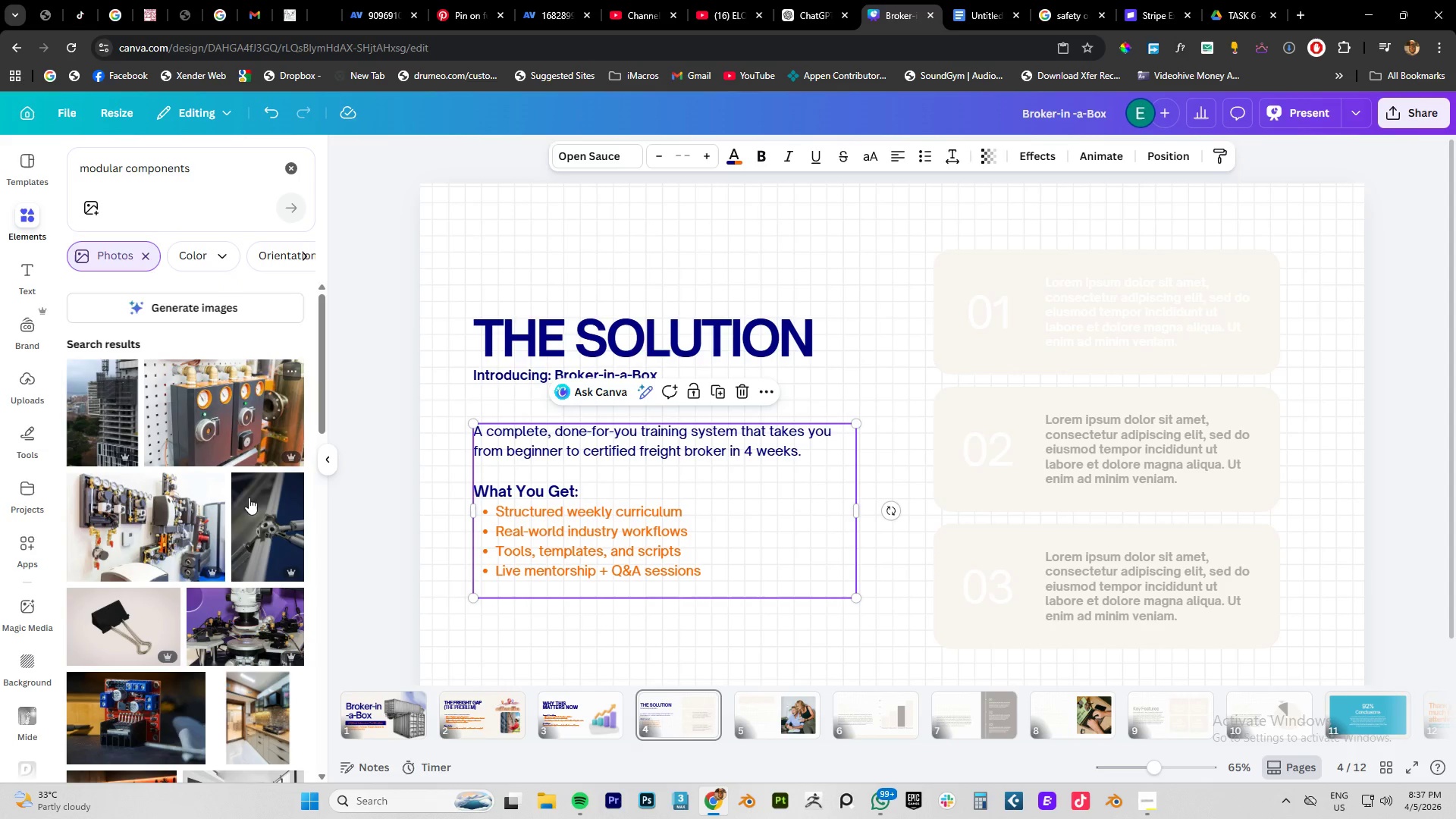 
scroll: coordinate [243, 537], scroll_direction: down, amount: 14.0
 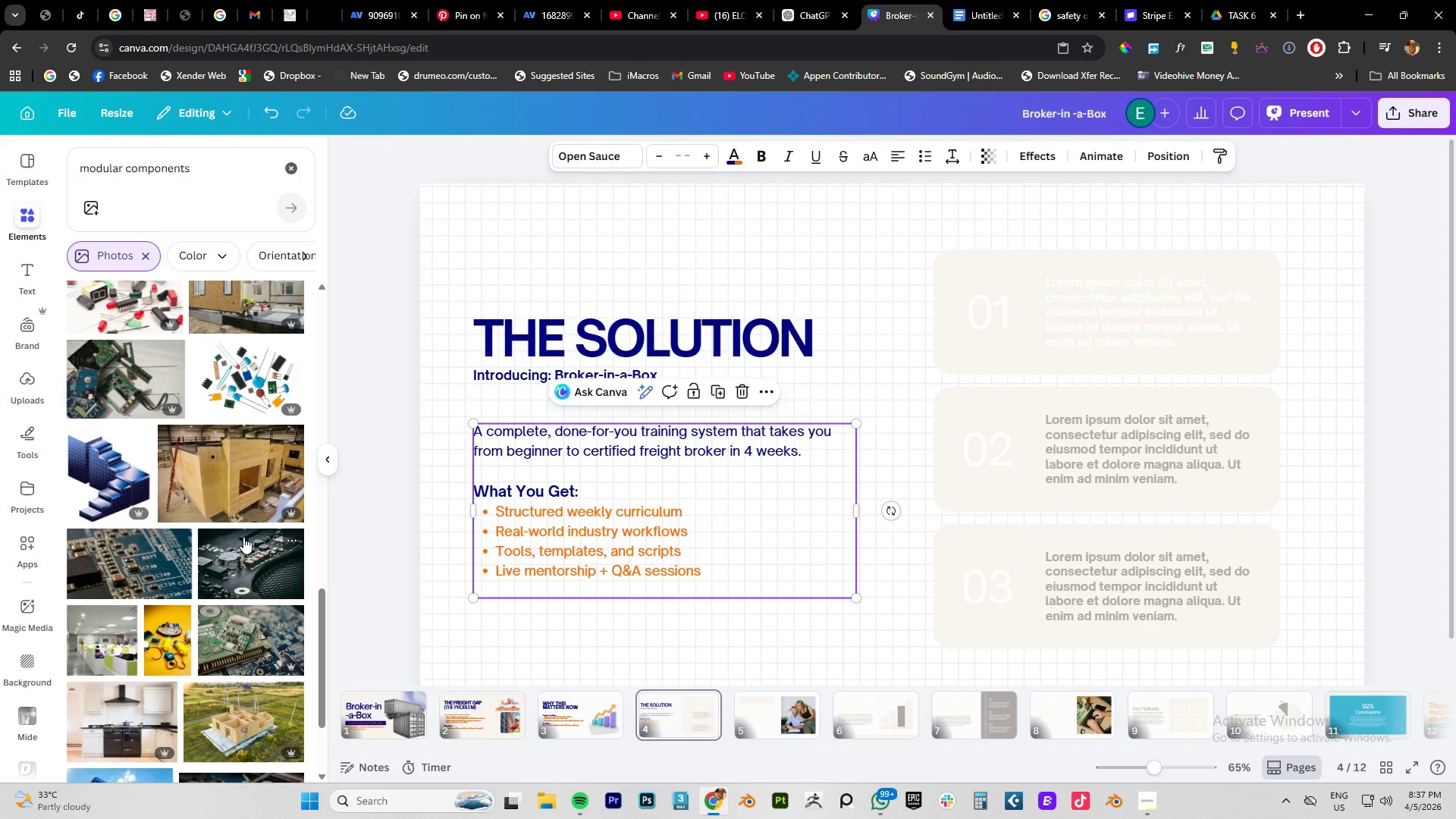 
scroll: coordinate [243, 537], scroll_direction: down, amount: 13.0
 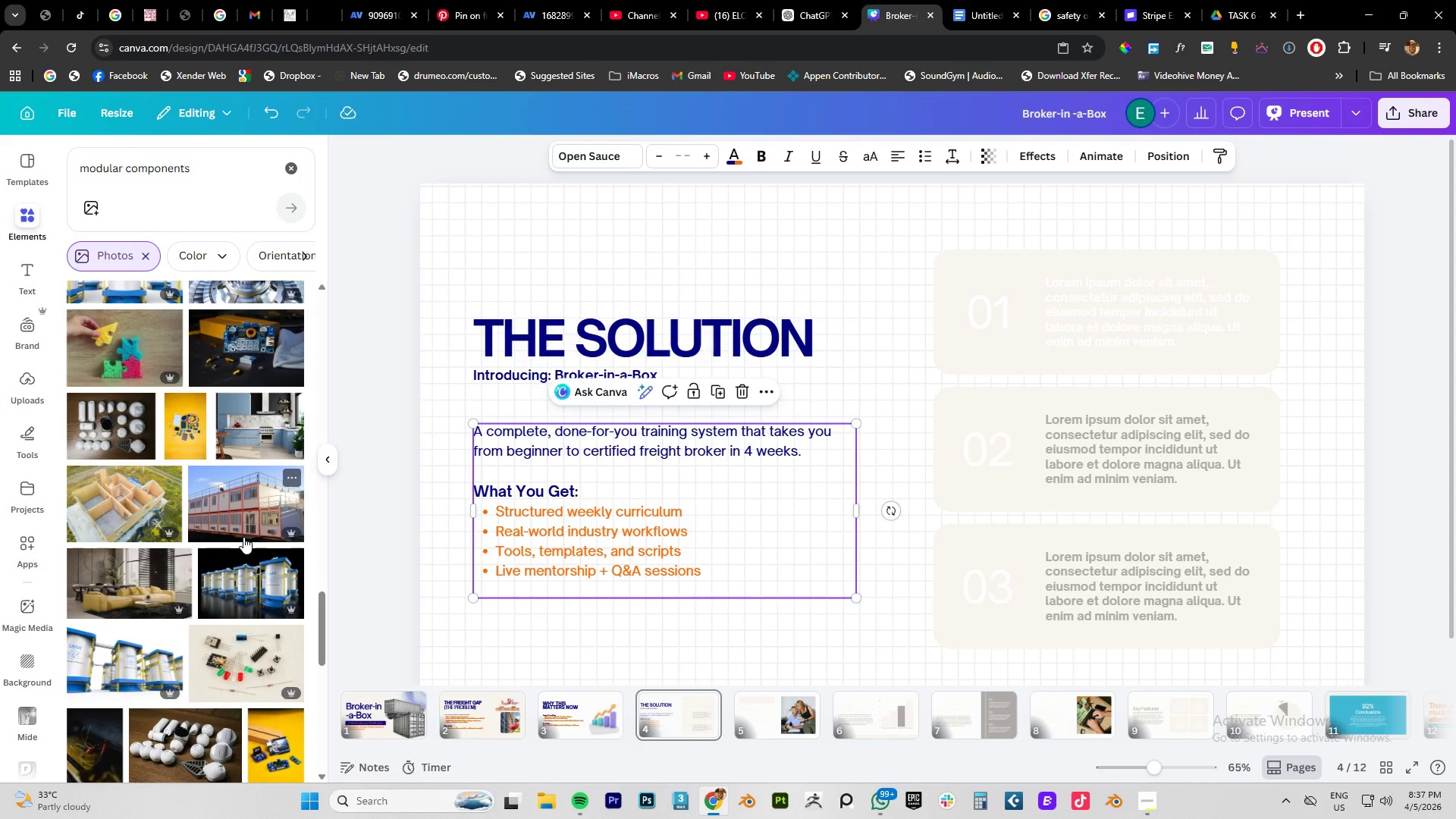 
scroll: coordinate [243, 537], scroll_direction: down, amount: 17.0
 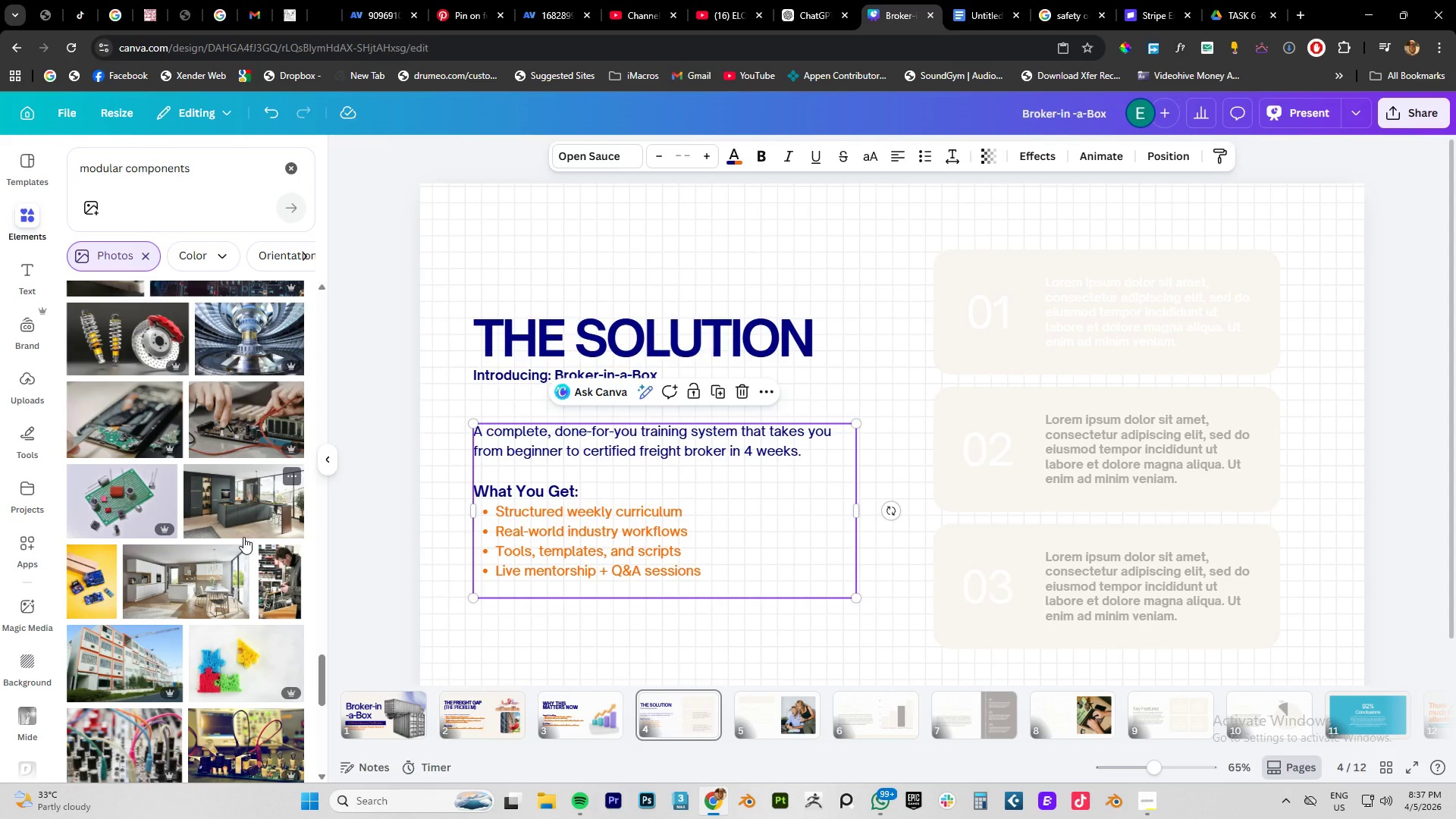 
scroll: coordinate [243, 537], scroll_direction: down, amount: 13.0
 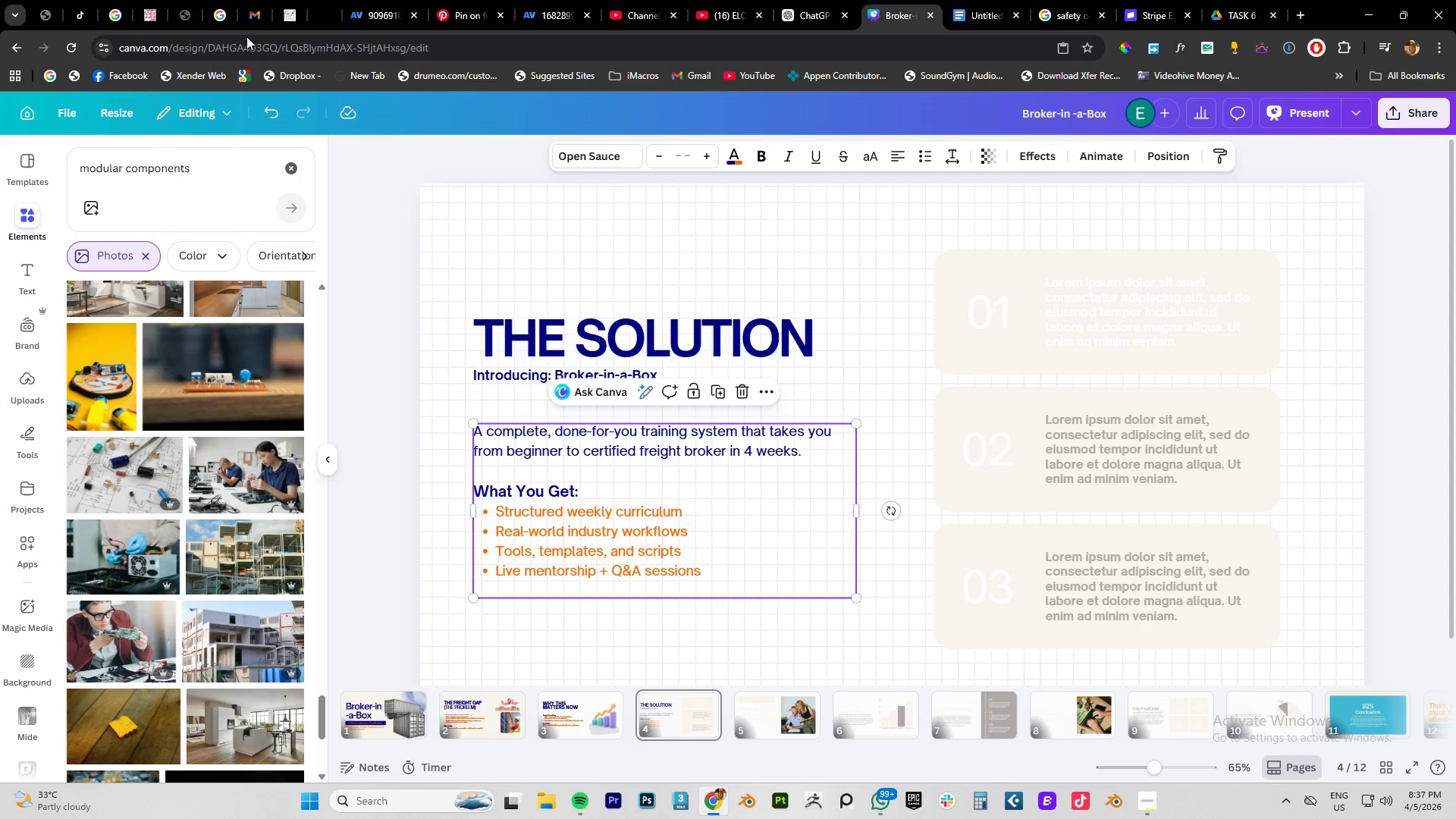 
left_click([973, 20])
 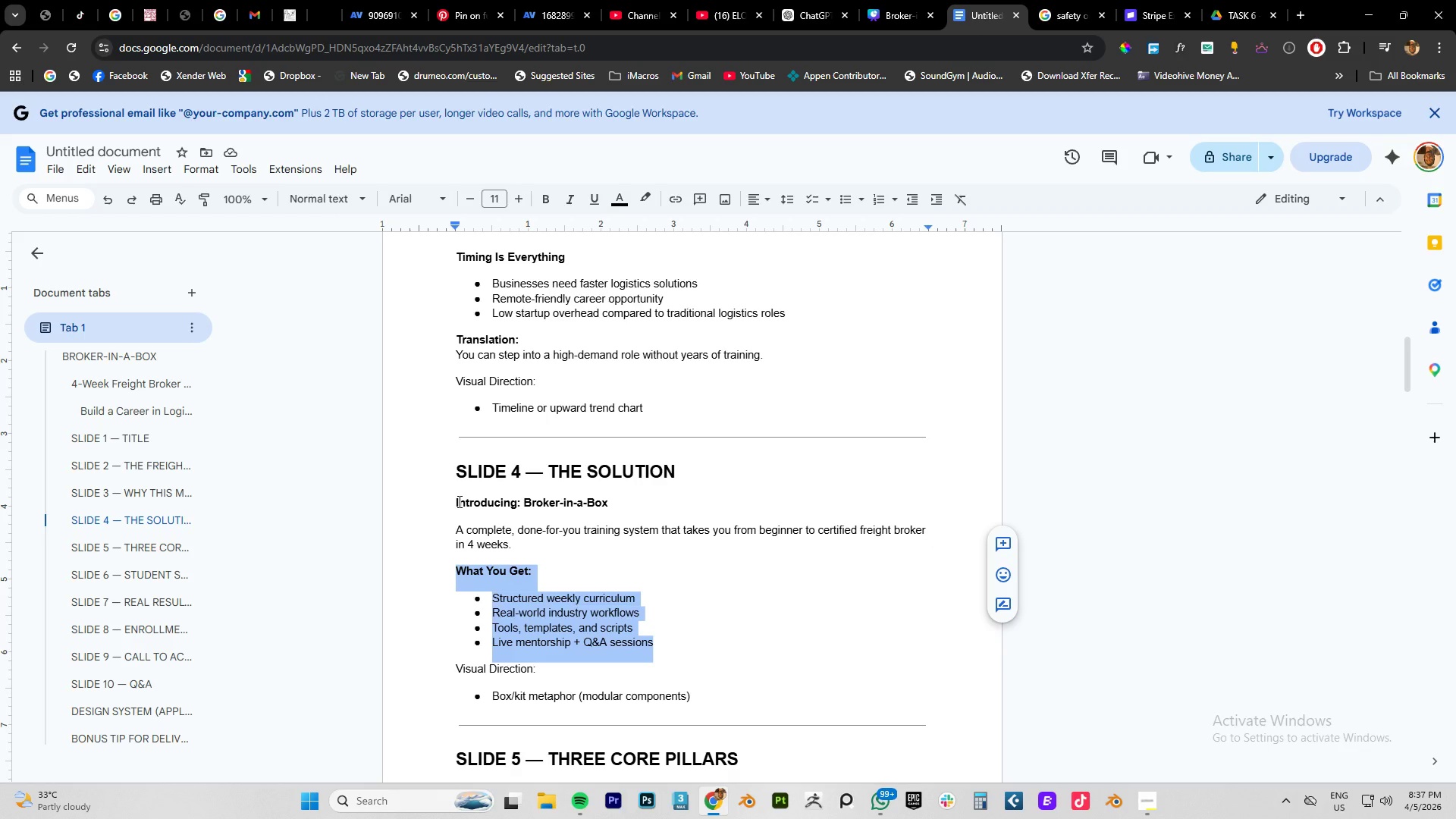 
wait(6.14)
 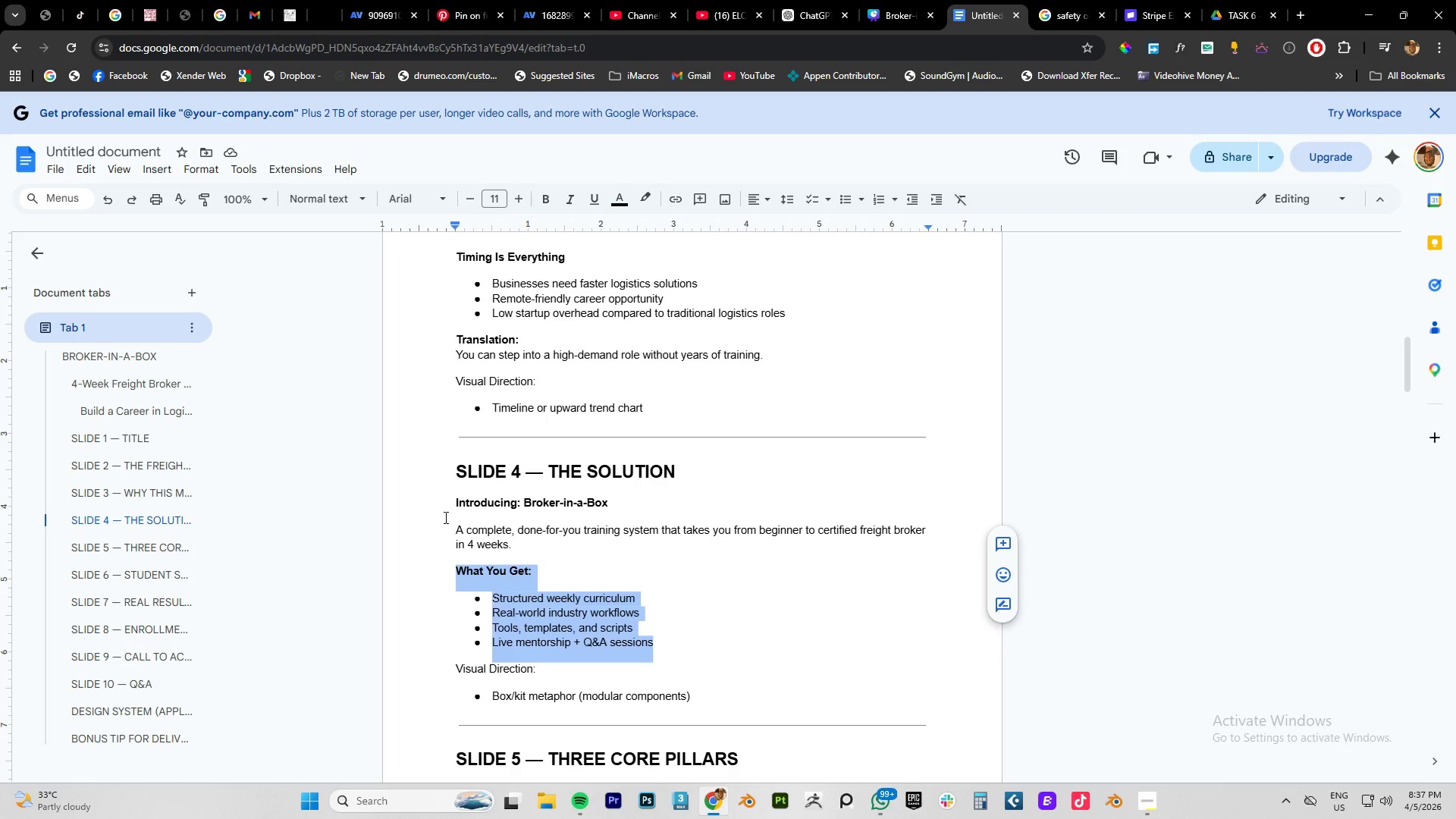 
left_click([893, 16])
 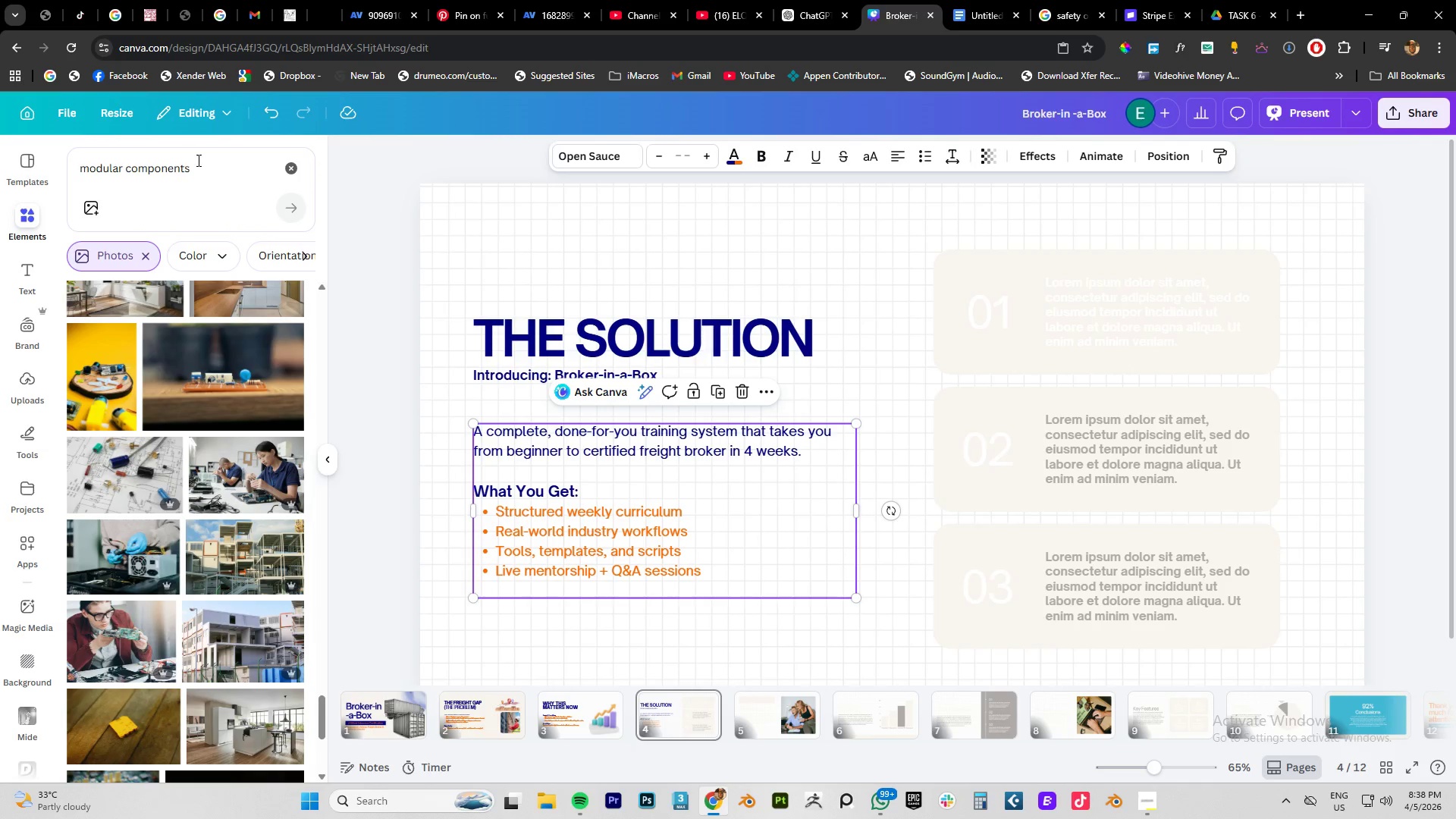 
left_click_drag(start_coordinate=[210, 173], to_coordinate=[0, 171])
 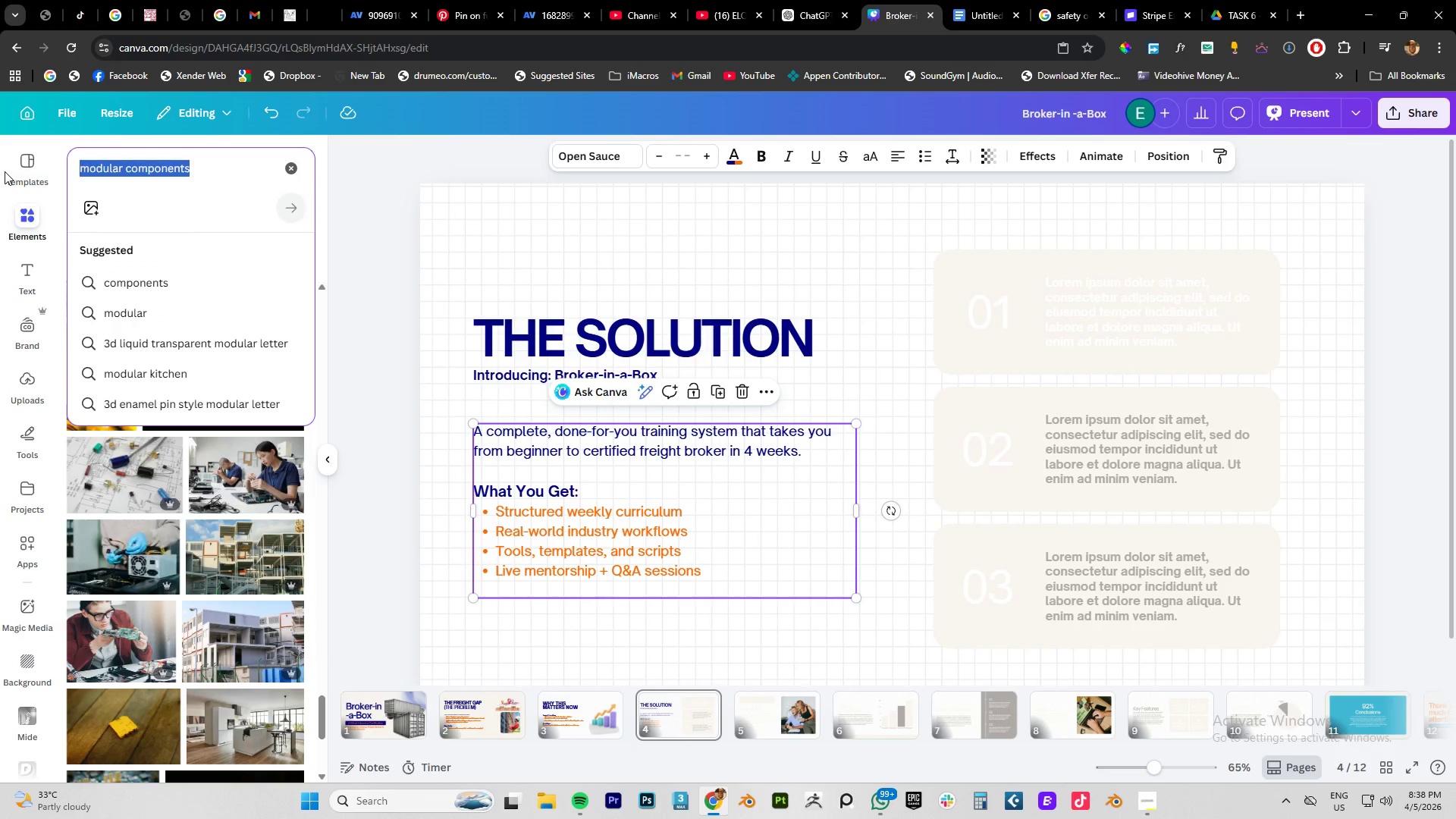 
type(training)
key(Backspace)
key(Backspace)
type(ng freight)
 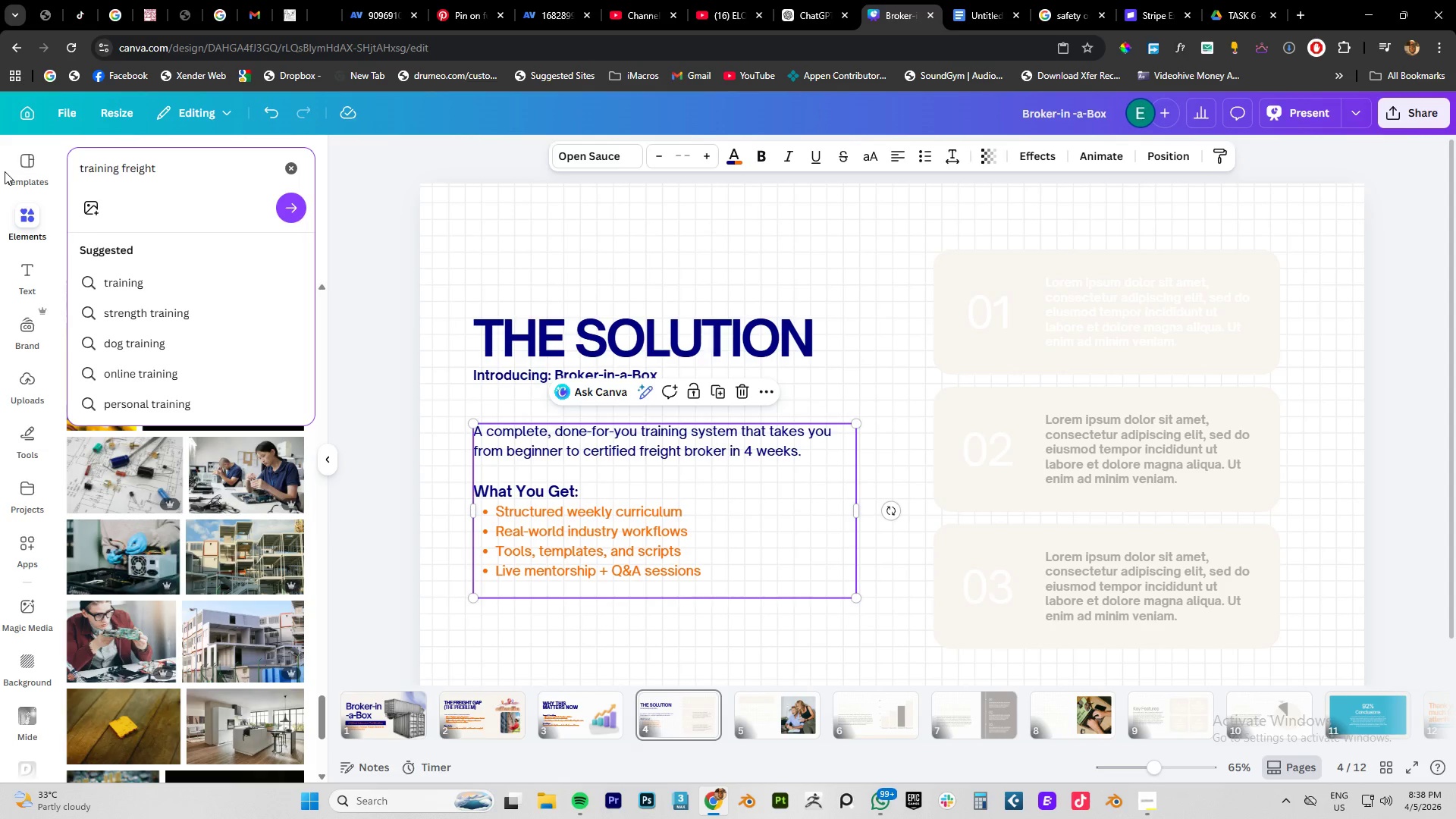 
key(Enter)
 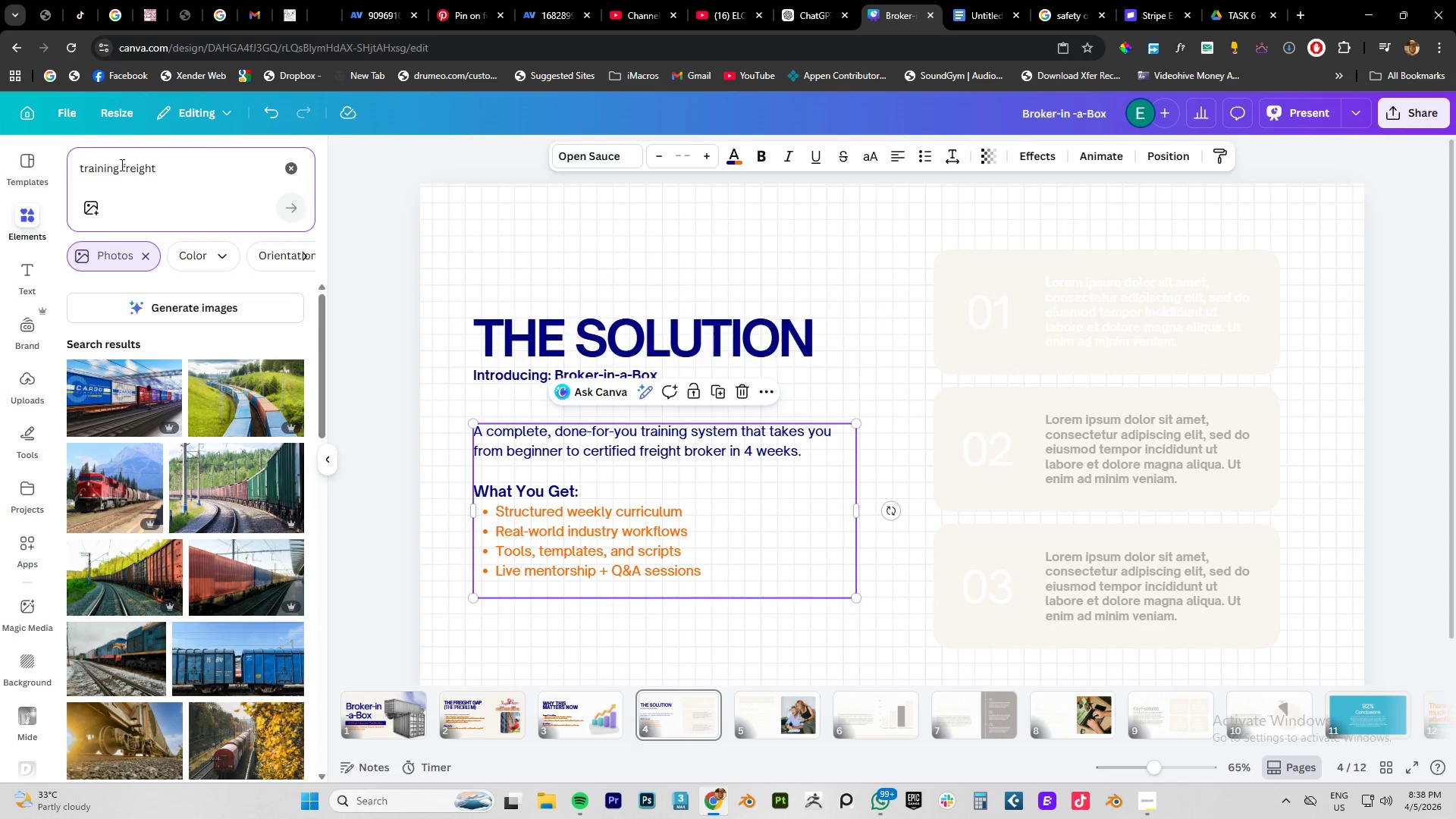 
wait(6.77)
 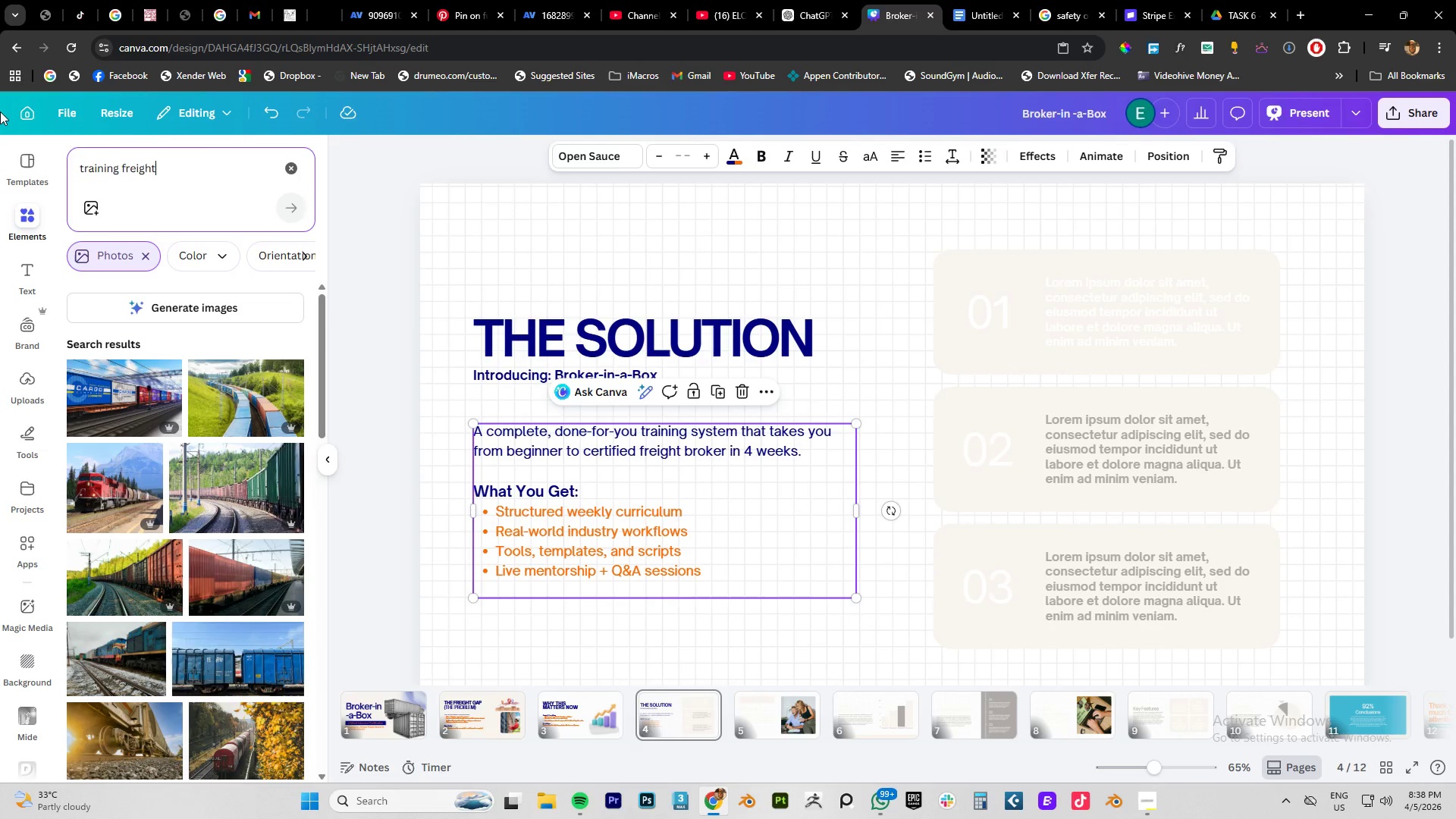 
double_click([139, 169])
 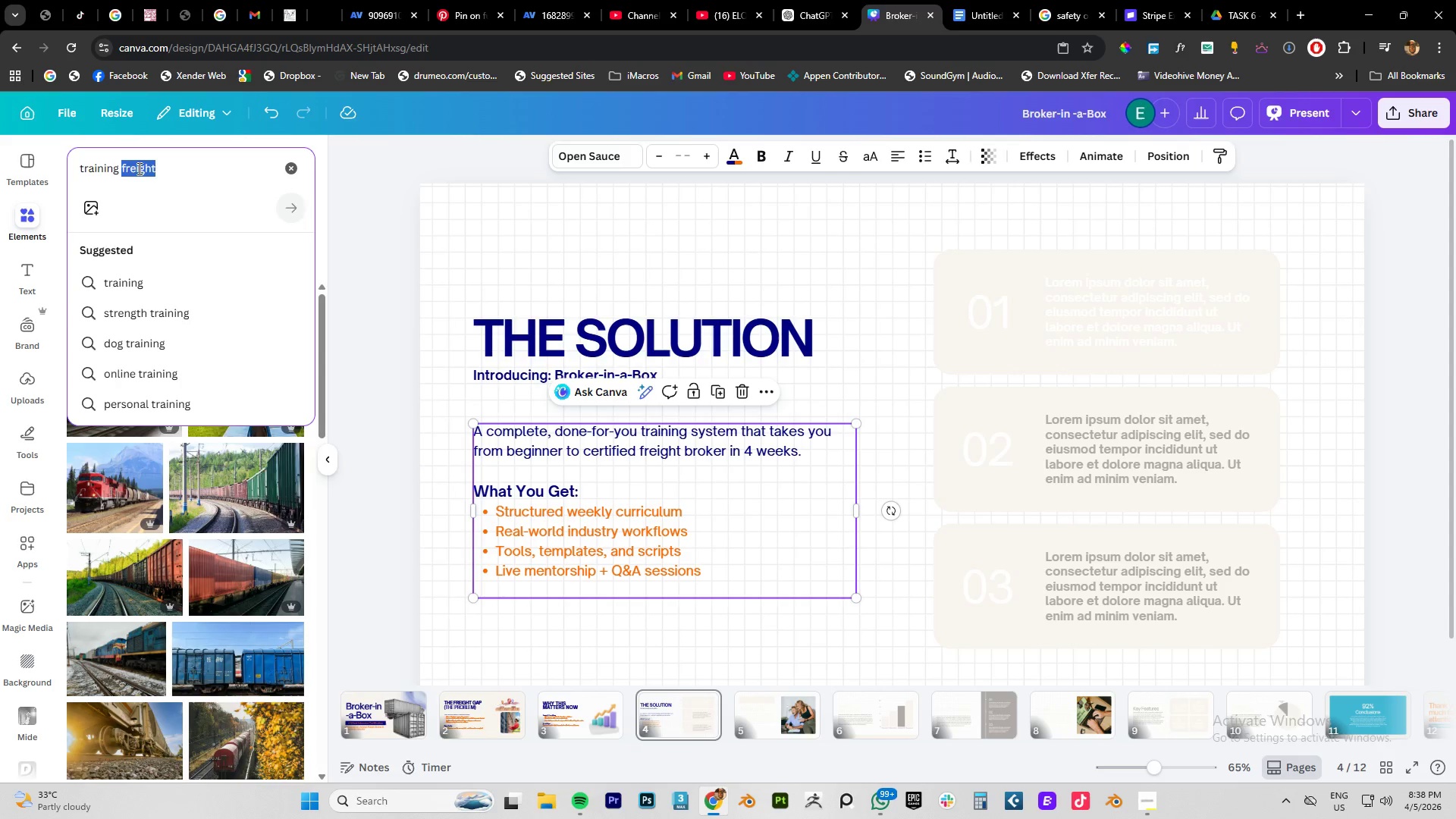 
key(Backspace)
 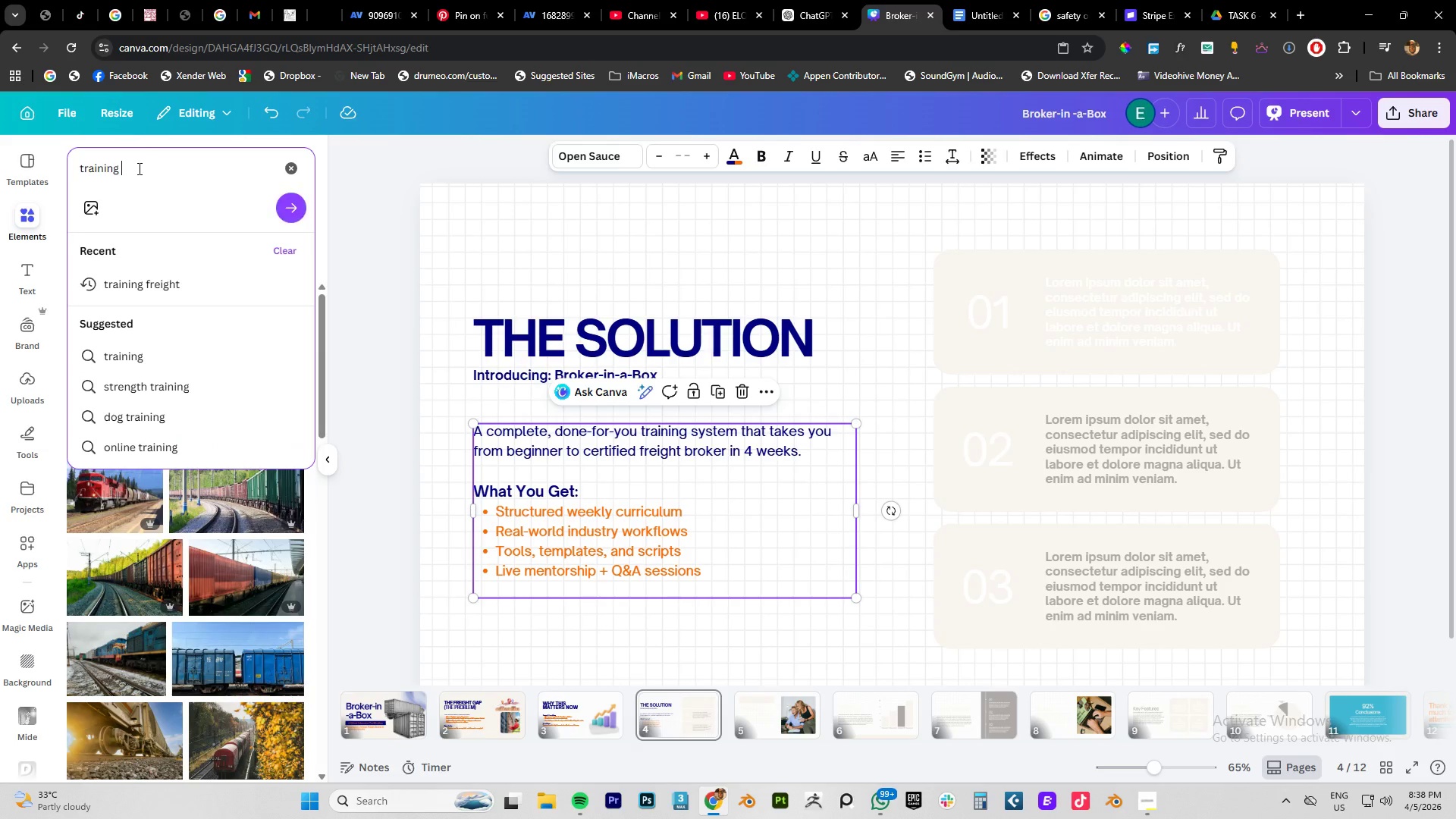 
key(Enter)
 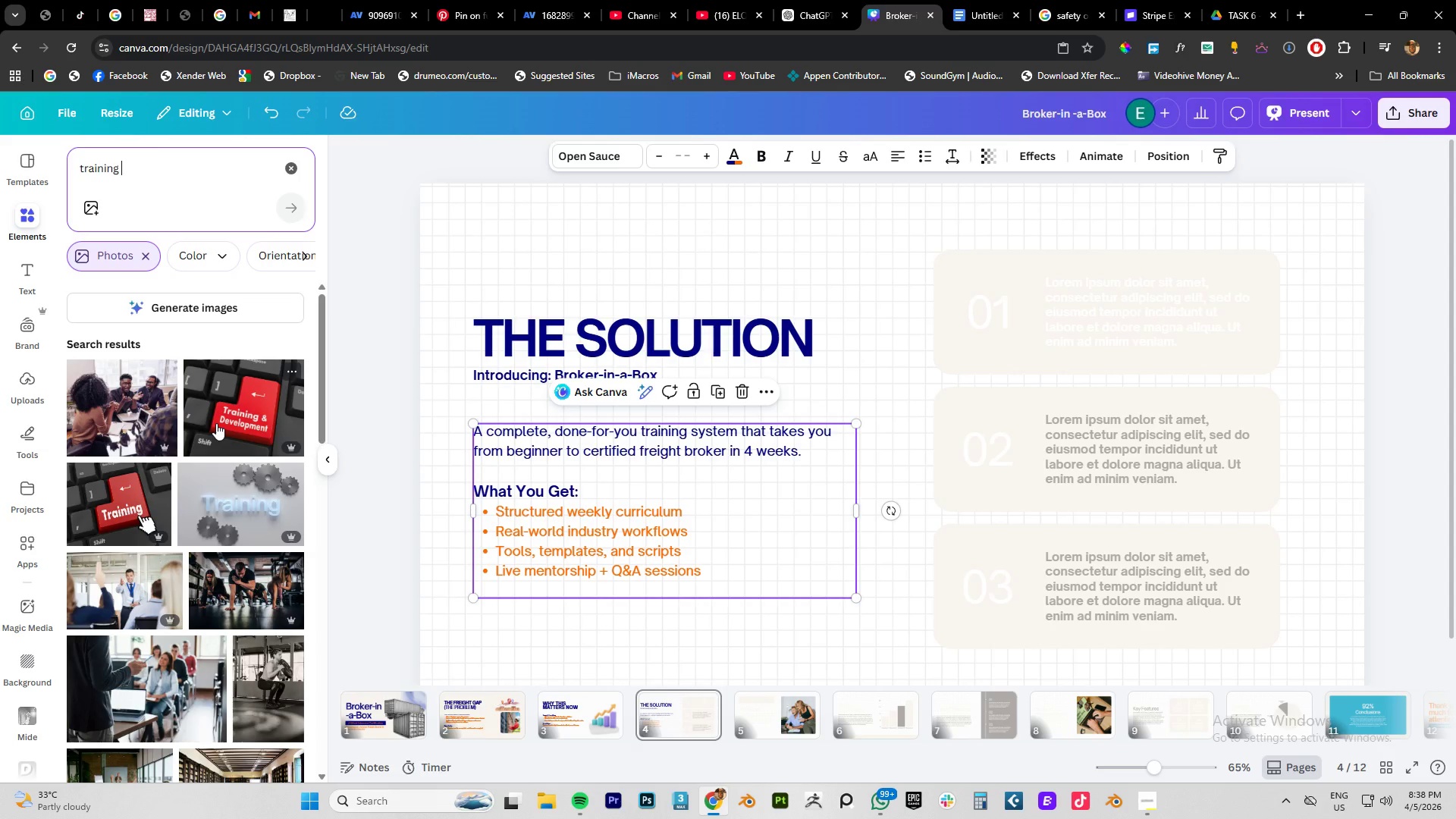 
wait(5.73)
 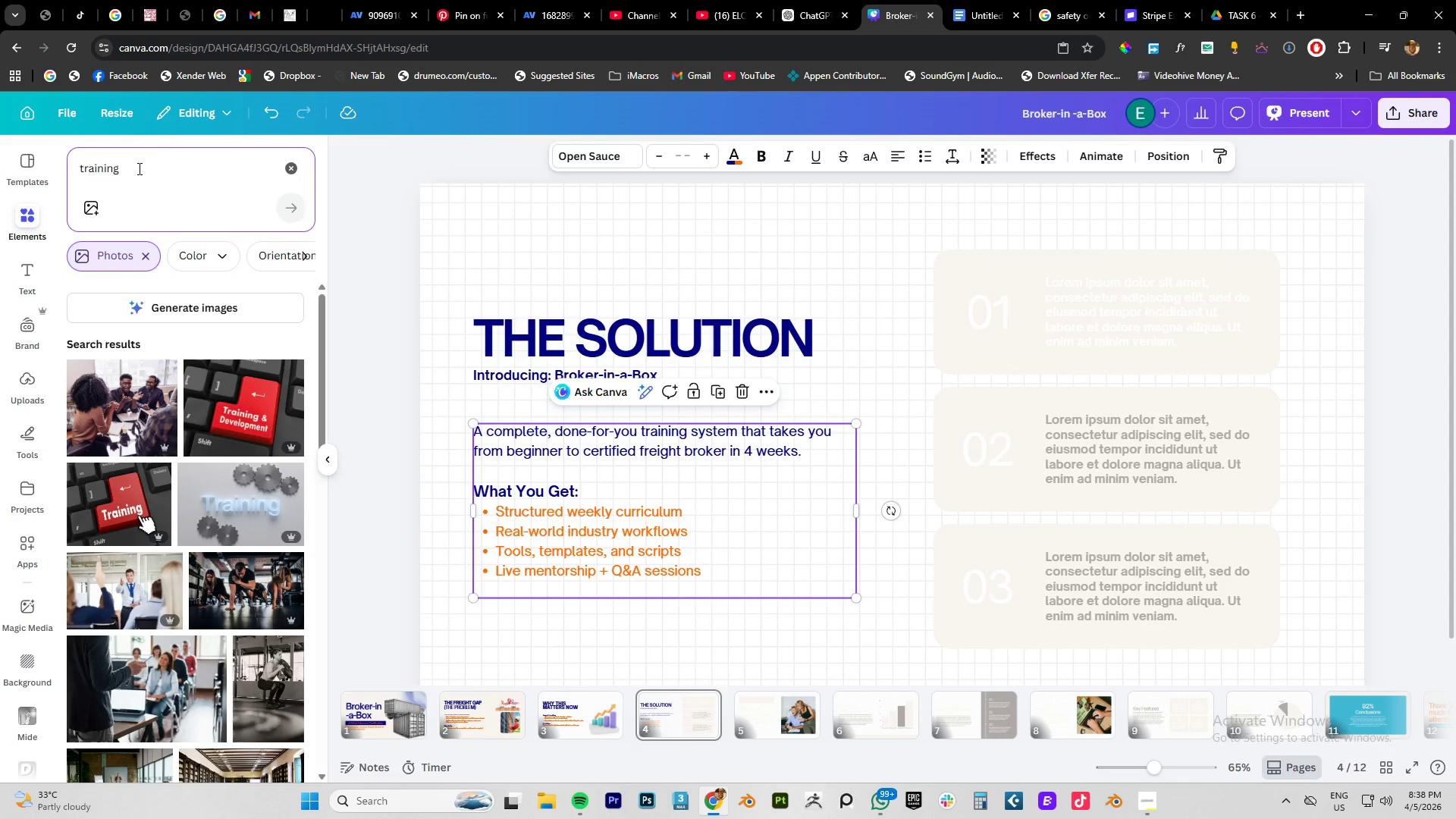 
left_click([232, 401])
 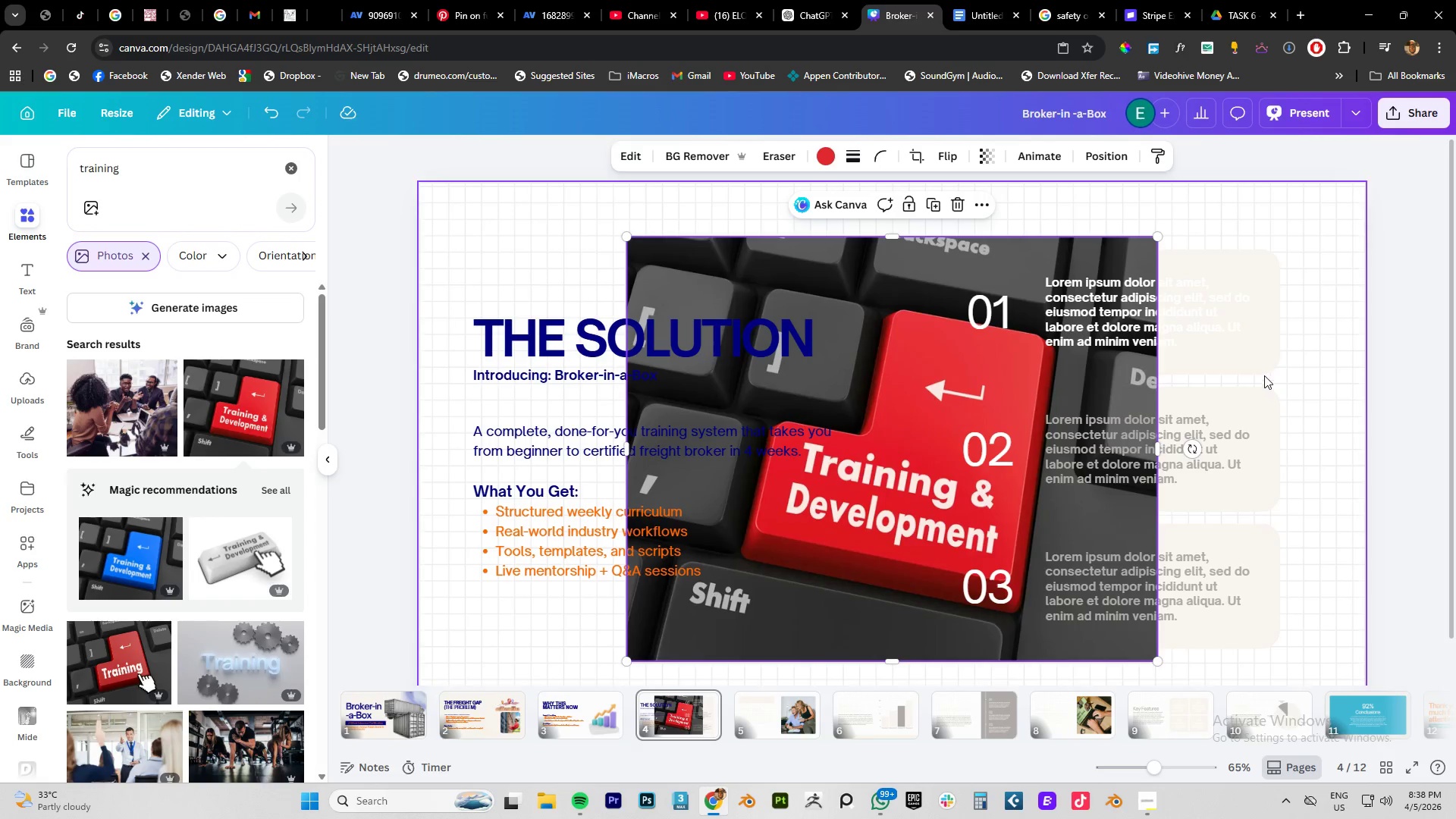 
left_click_drag(start_coordinate=[1316, 305], to_coordinate=[1199, 580])
 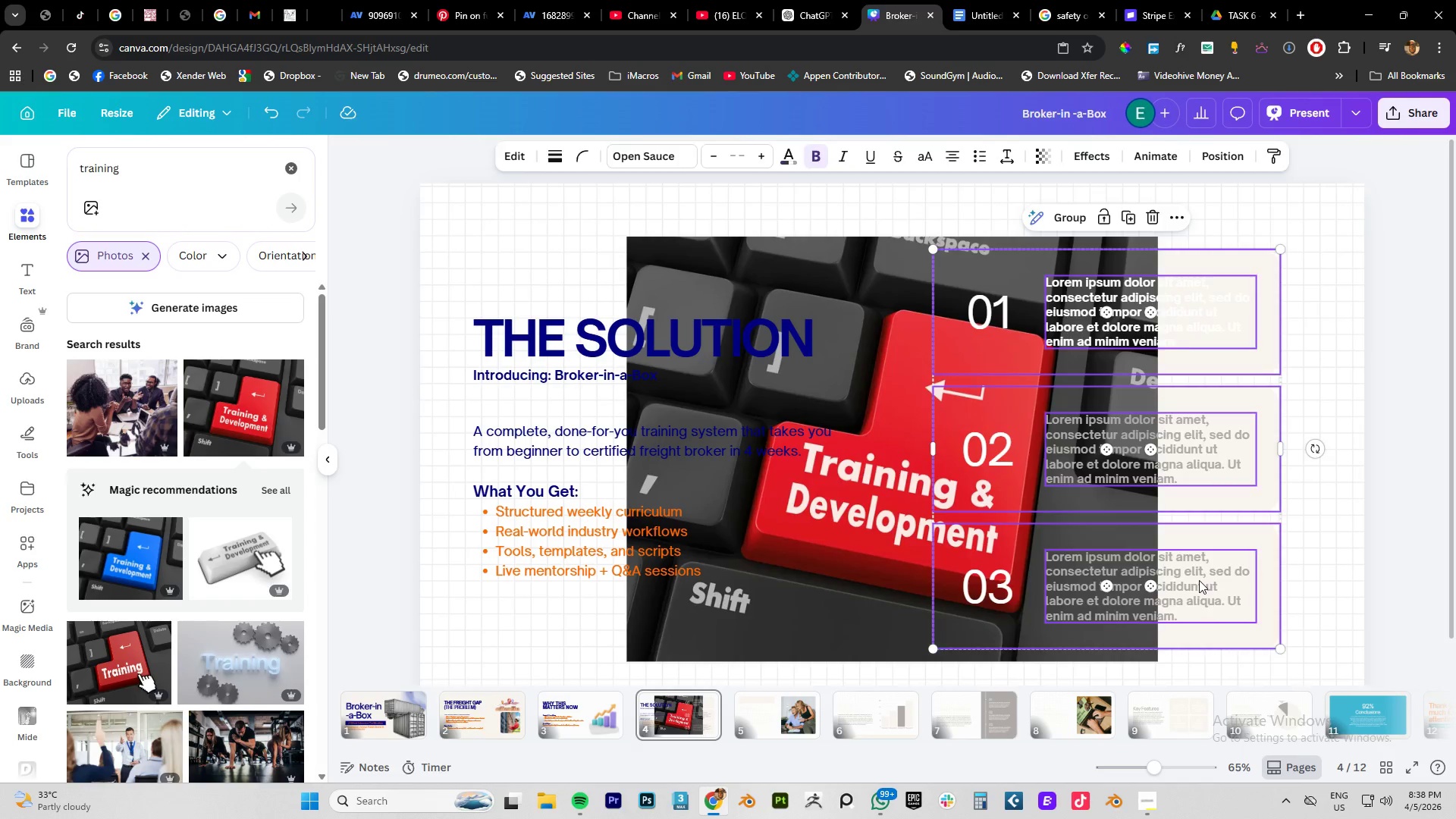 
key(Delete)
 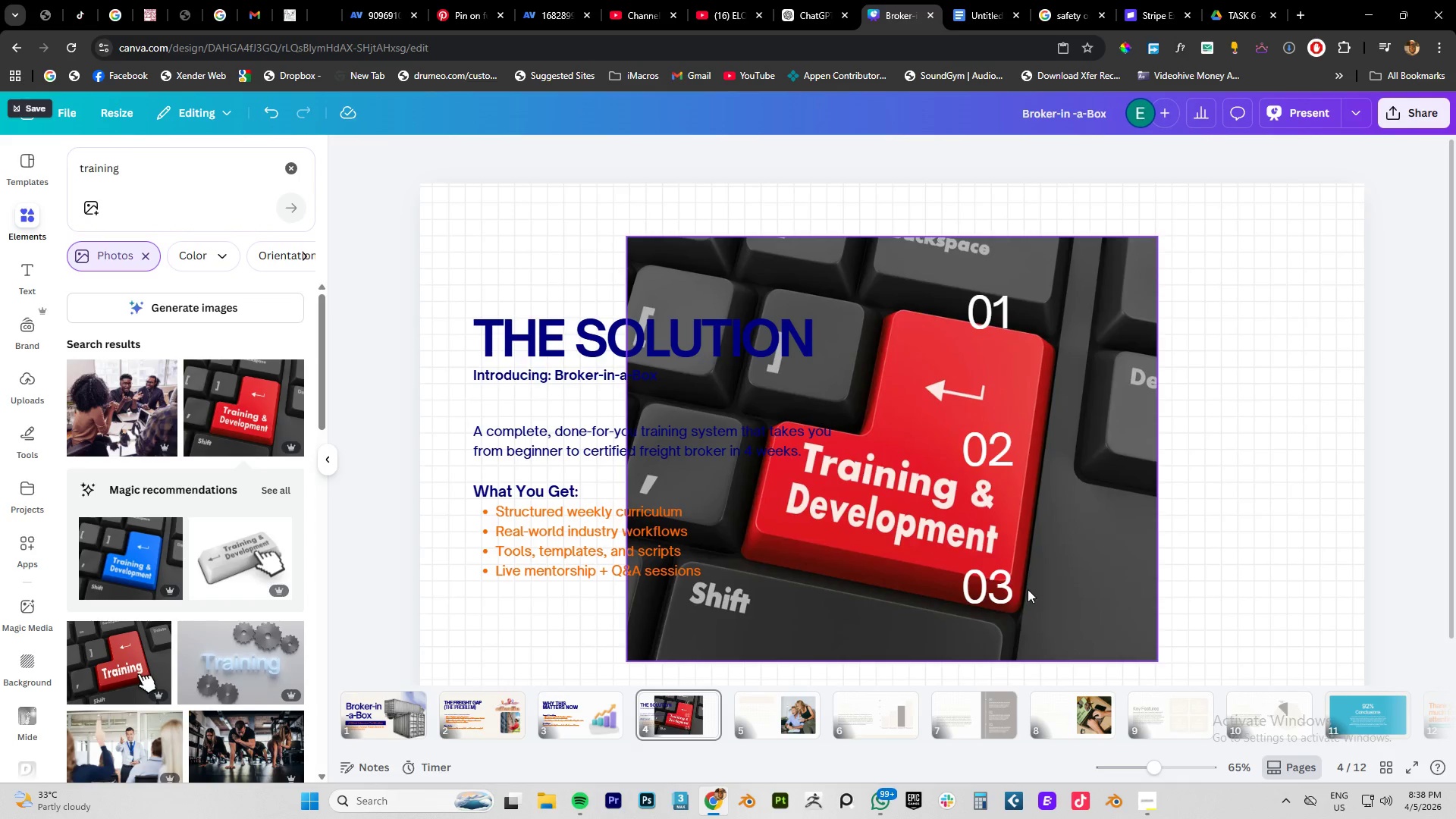 
left_click_drag(start_coordinate=[1014, 553], to_coordinate=[1147, 546])
 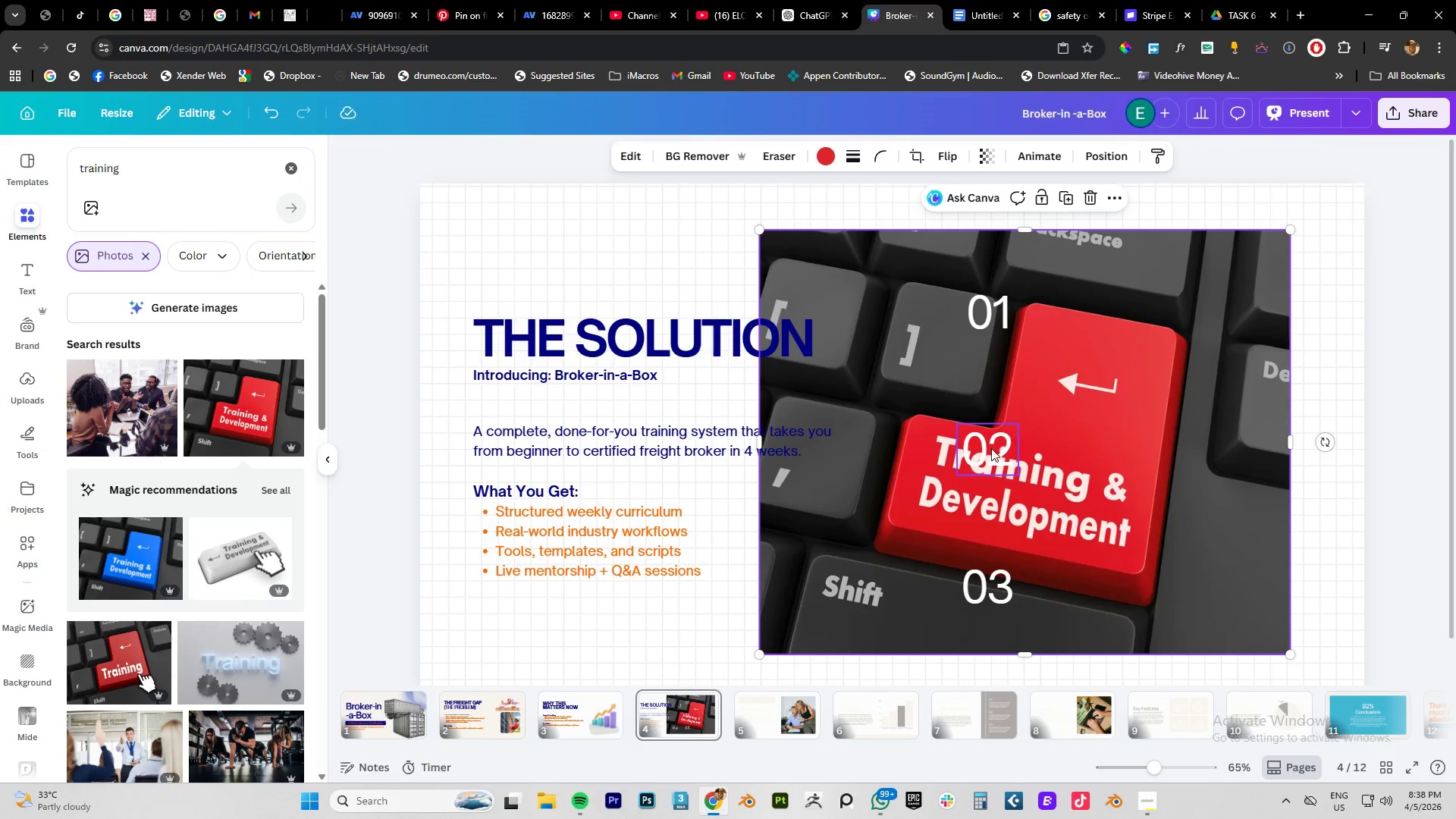 
left_click_drag(start_coordinate=[1053, 353], to_coordinate=[1398, 347])
 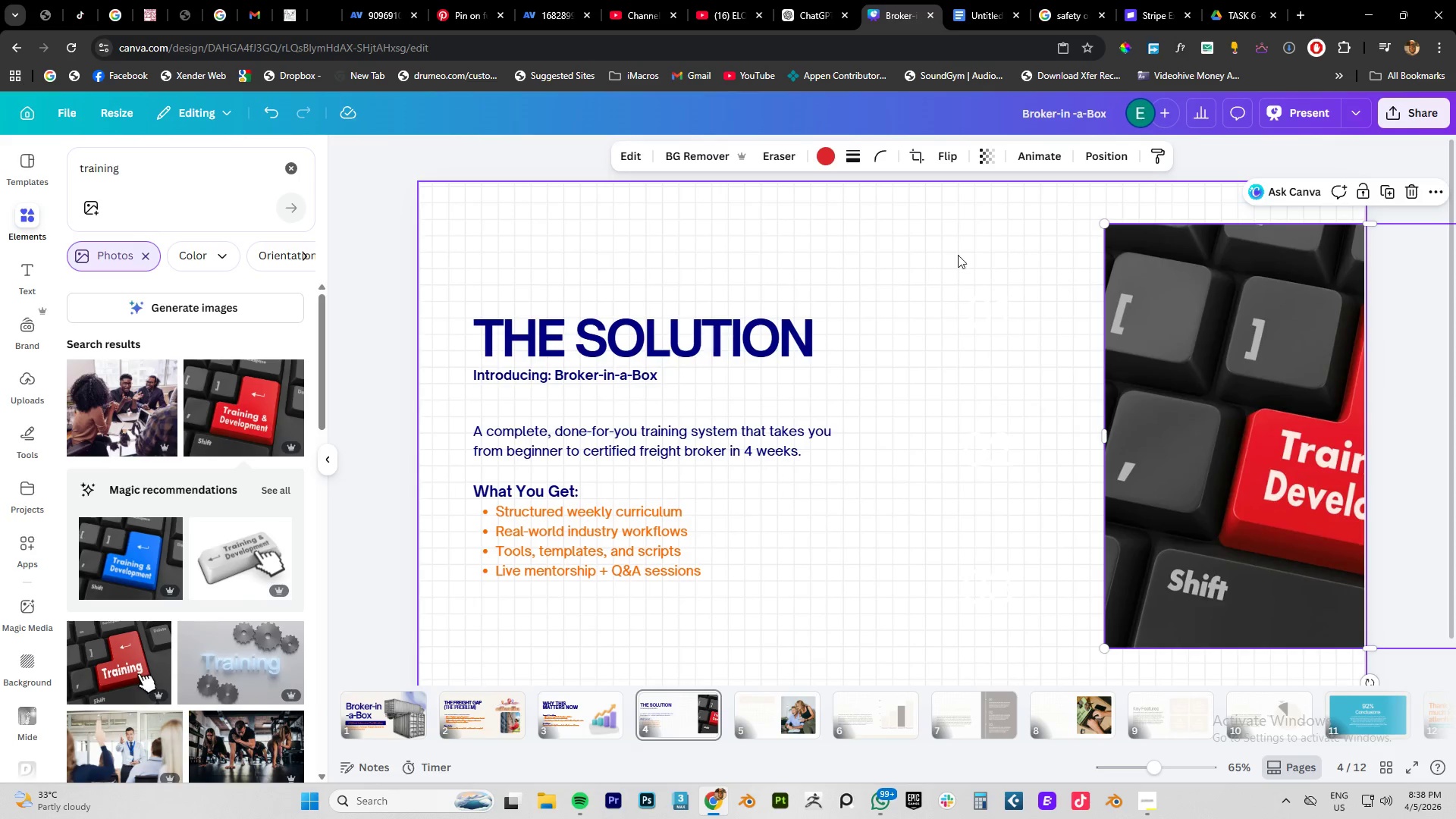 
left_click_drag(start_coordinate=[947, 255], to_coordinate=[1065, 645])
 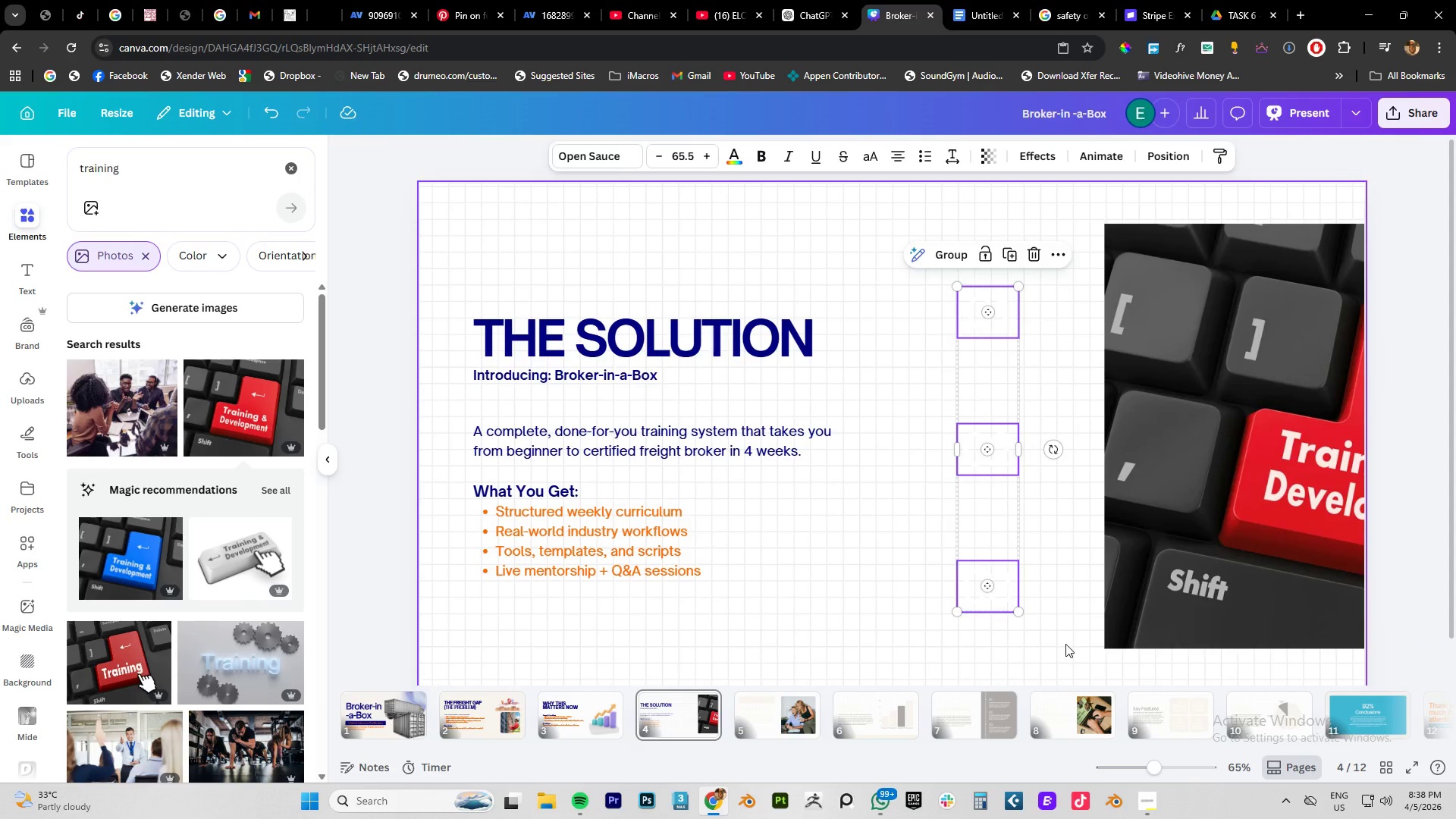 
key(Delete)
 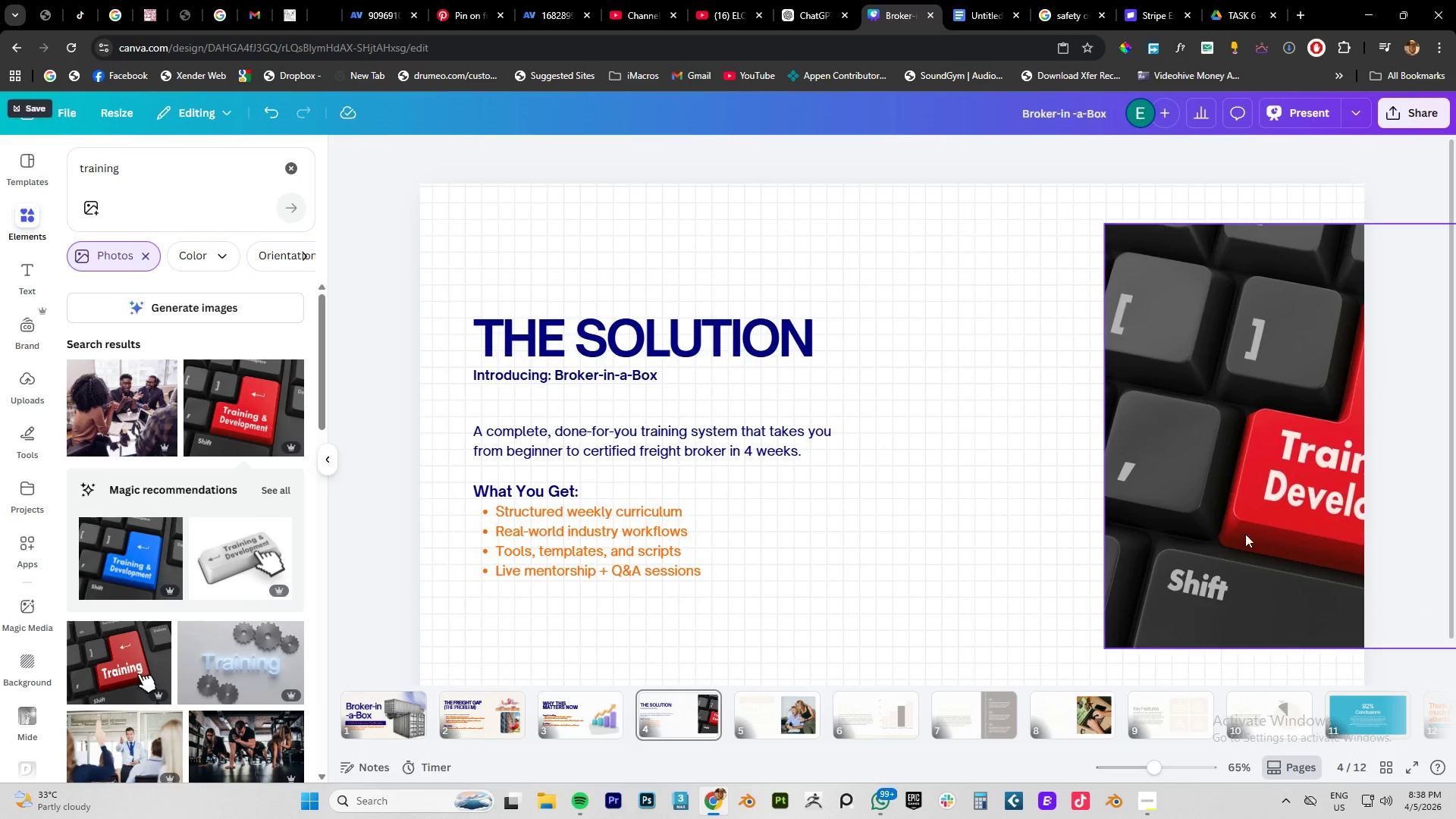 
left_click_drag(start_coordinate=[1216, 522], to_coordinate=[946, 534])
 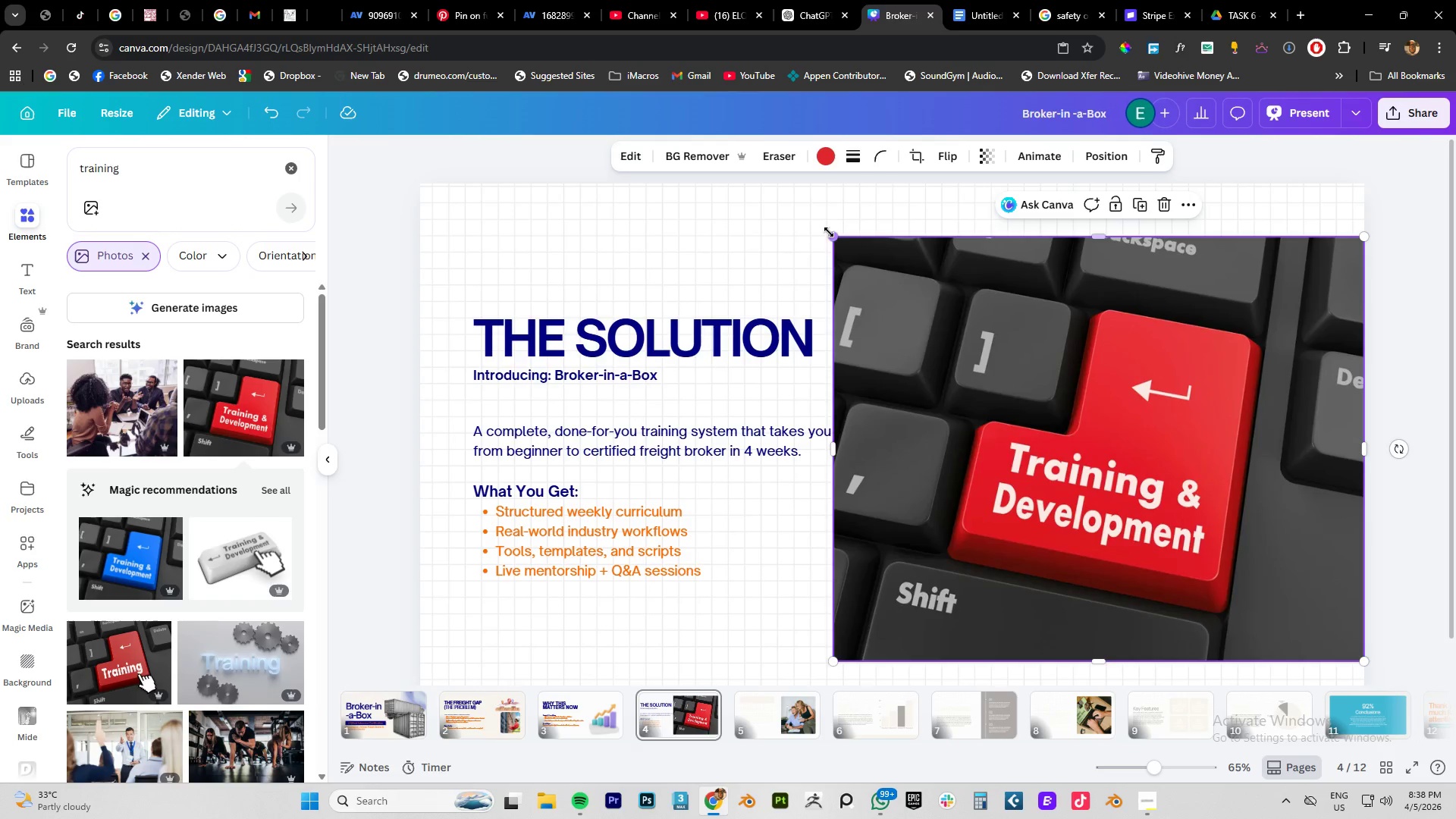 
left_click_drag(start_coordinate=[828, 233], to_coordinate=[990, 340])
 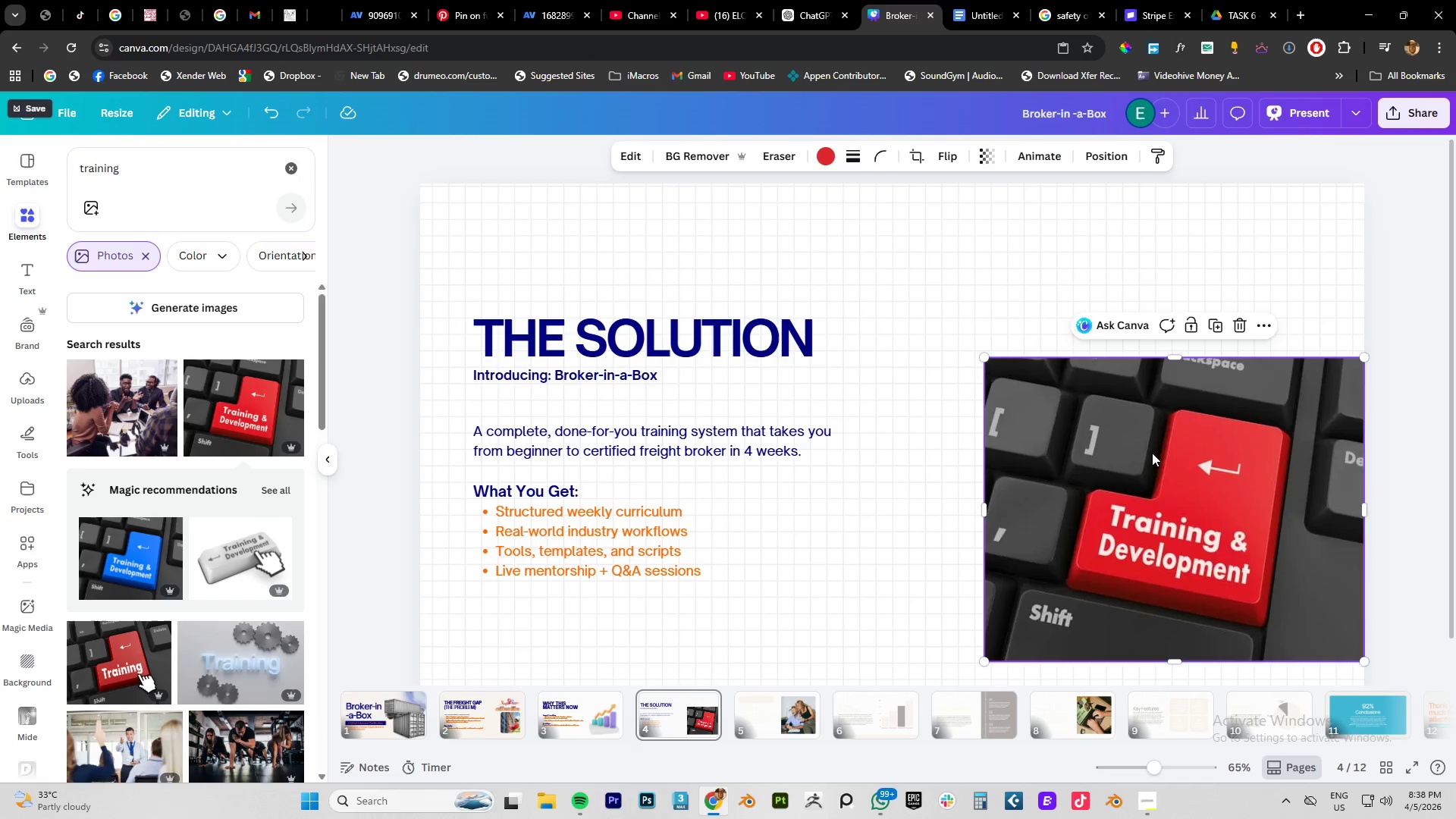 
left_click_drag(start_coordinate=[1152, 453], to_coordinate=[1094, 394])
 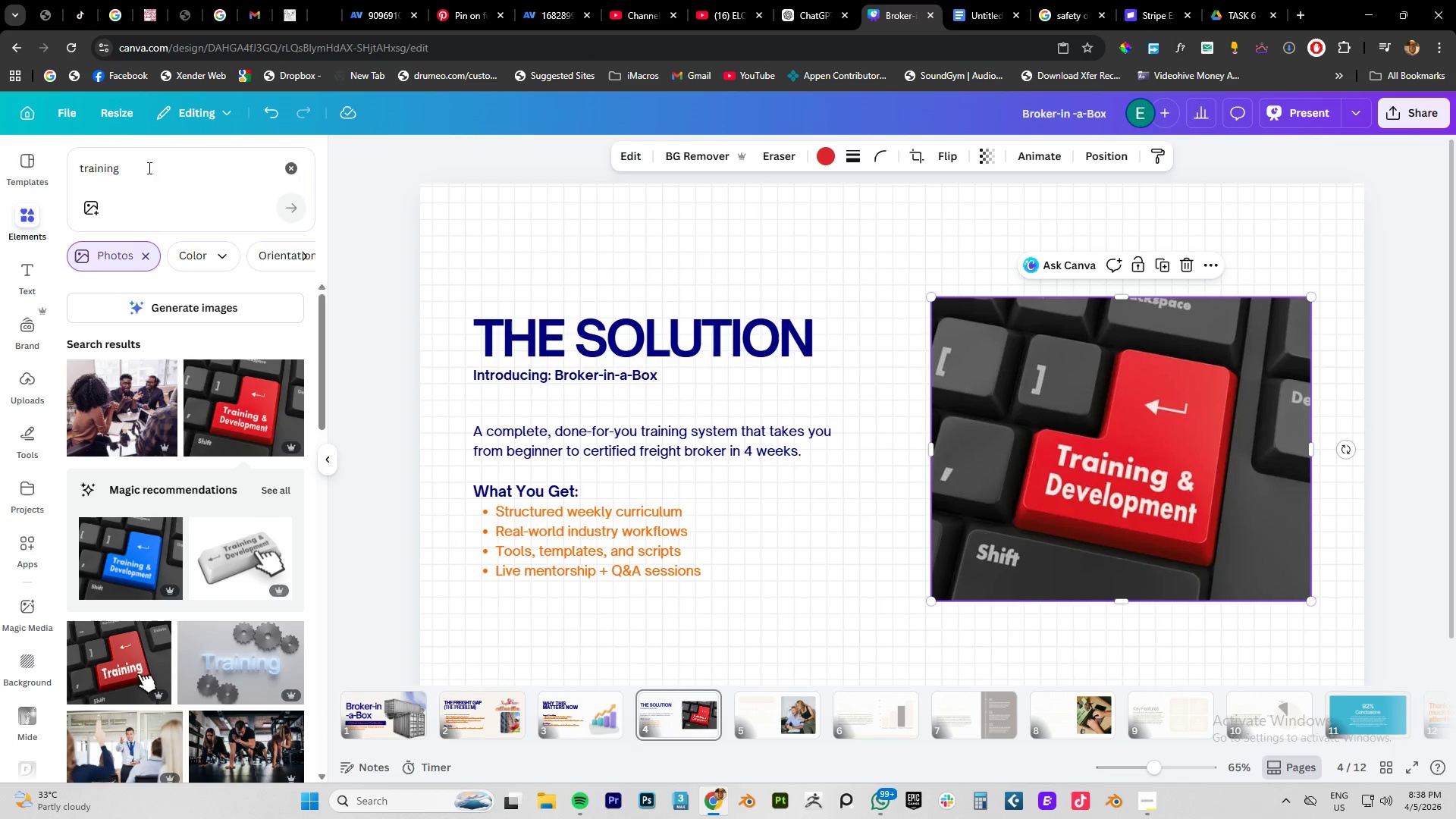 
left_click_drag(start_coordinate=[133, 164], to_coordinate=[0, 163])
 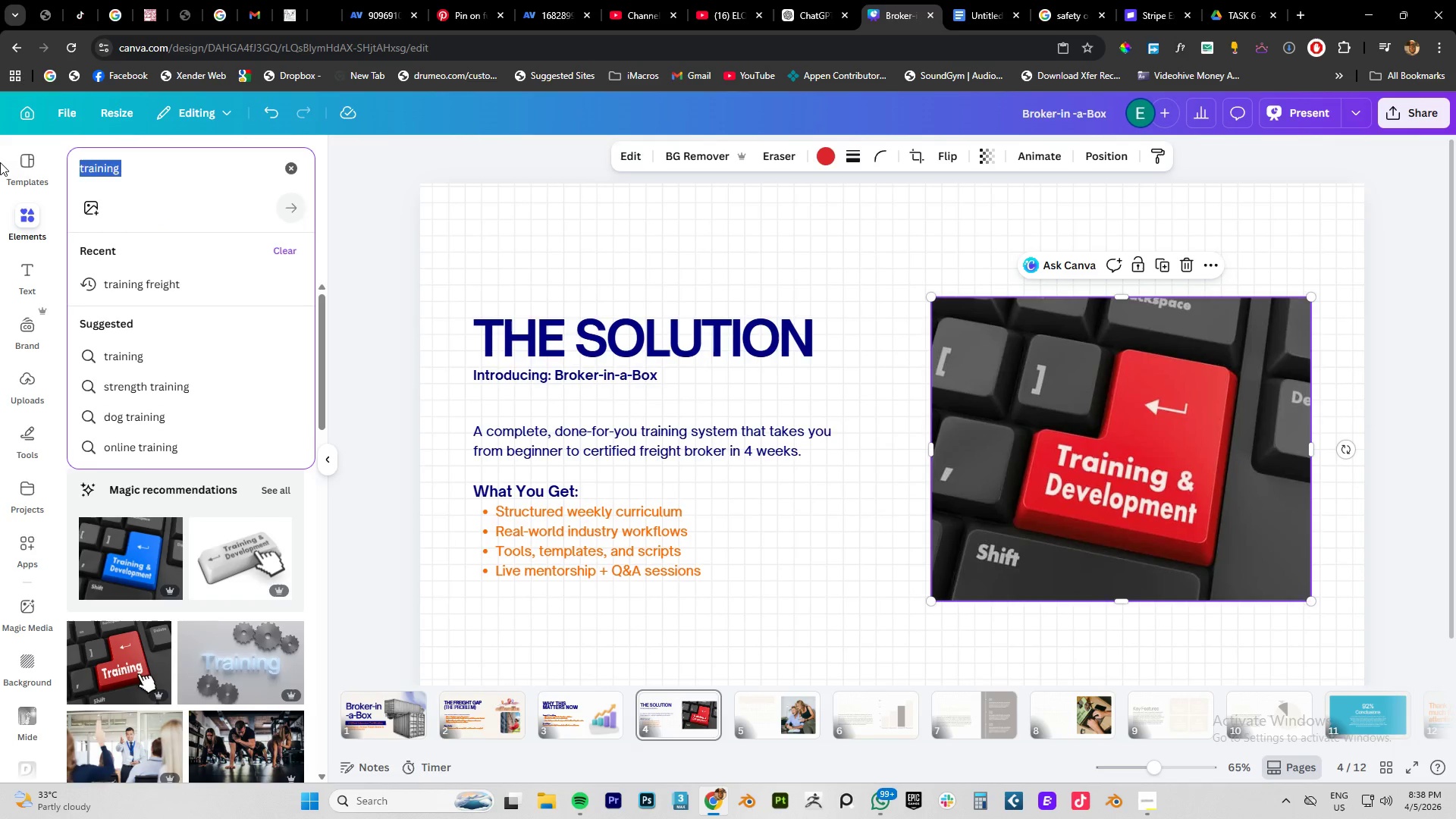 
key(Backspace)
 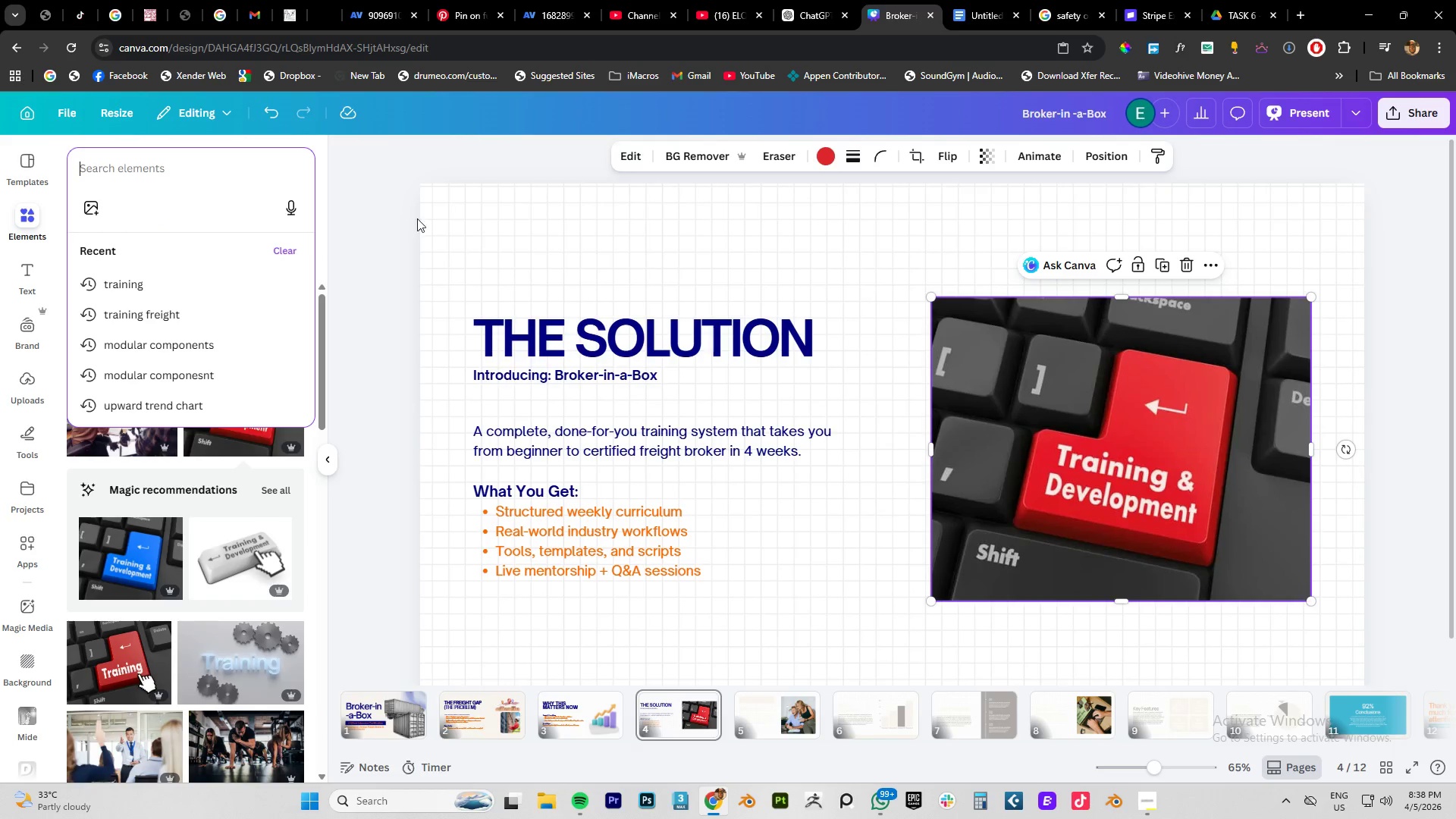 
left_click([351, 273])
 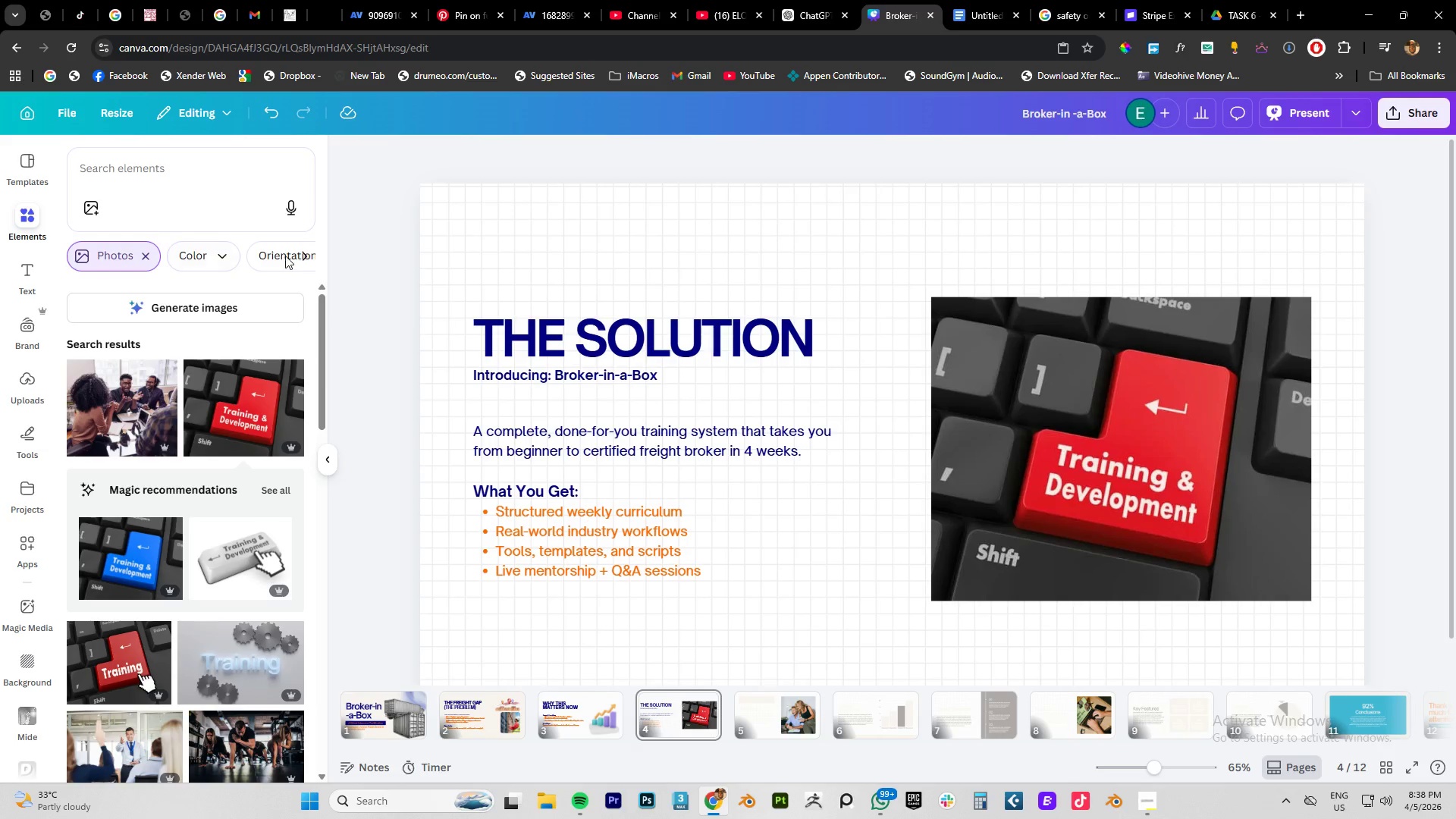 
left_click([148, 258])
 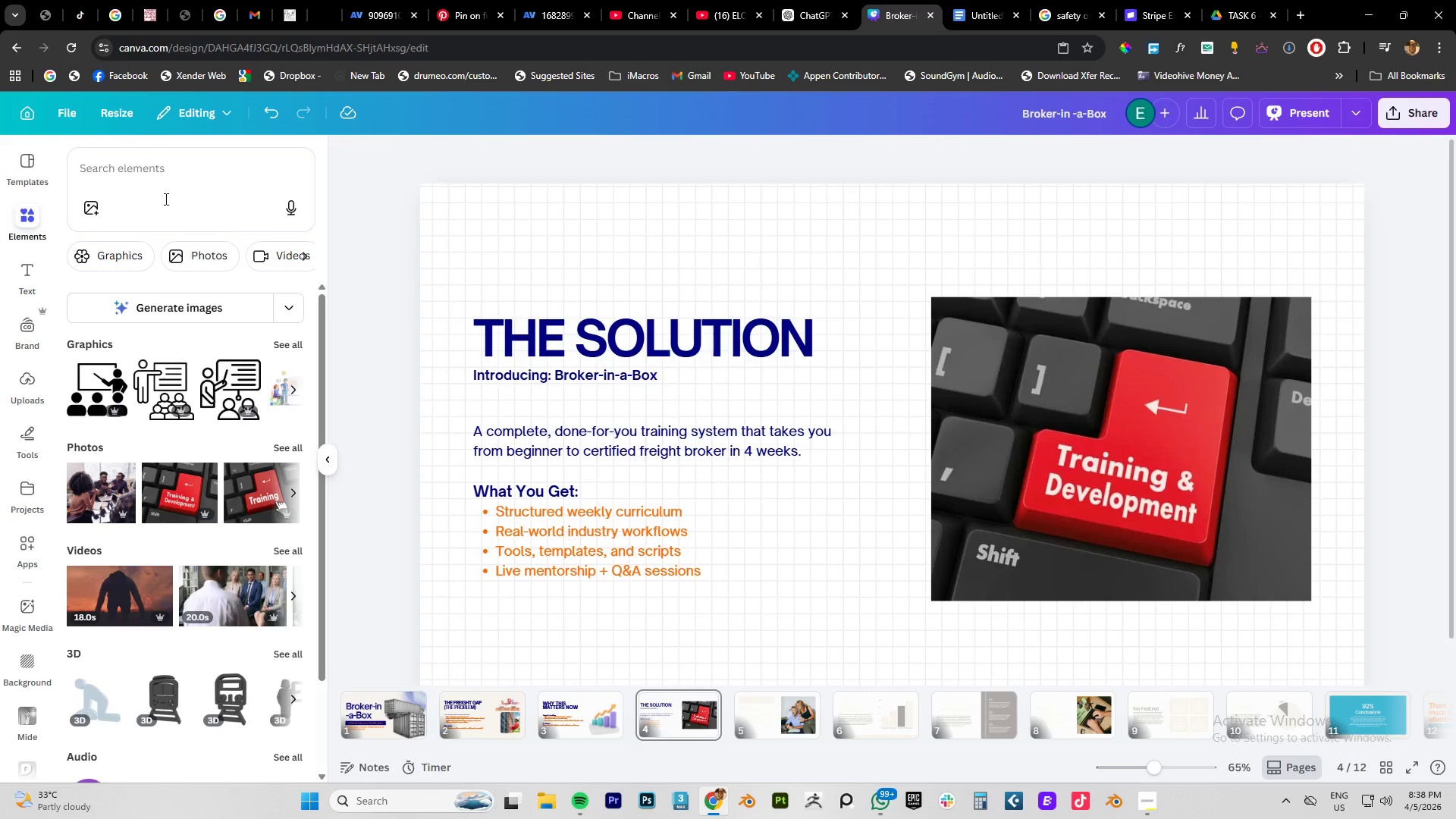 
left_click([285, 302])
 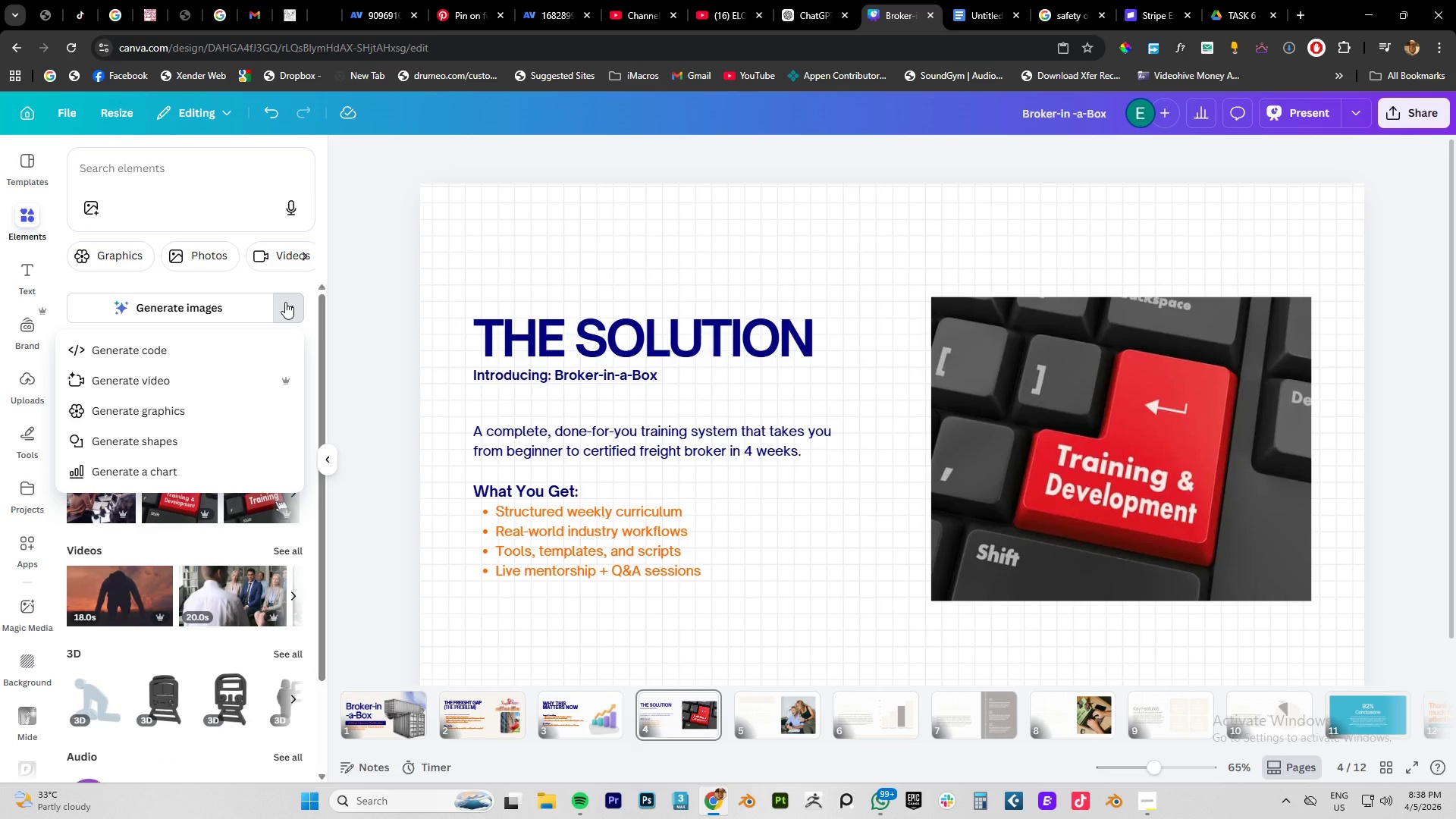 
left_click([285, 302])
 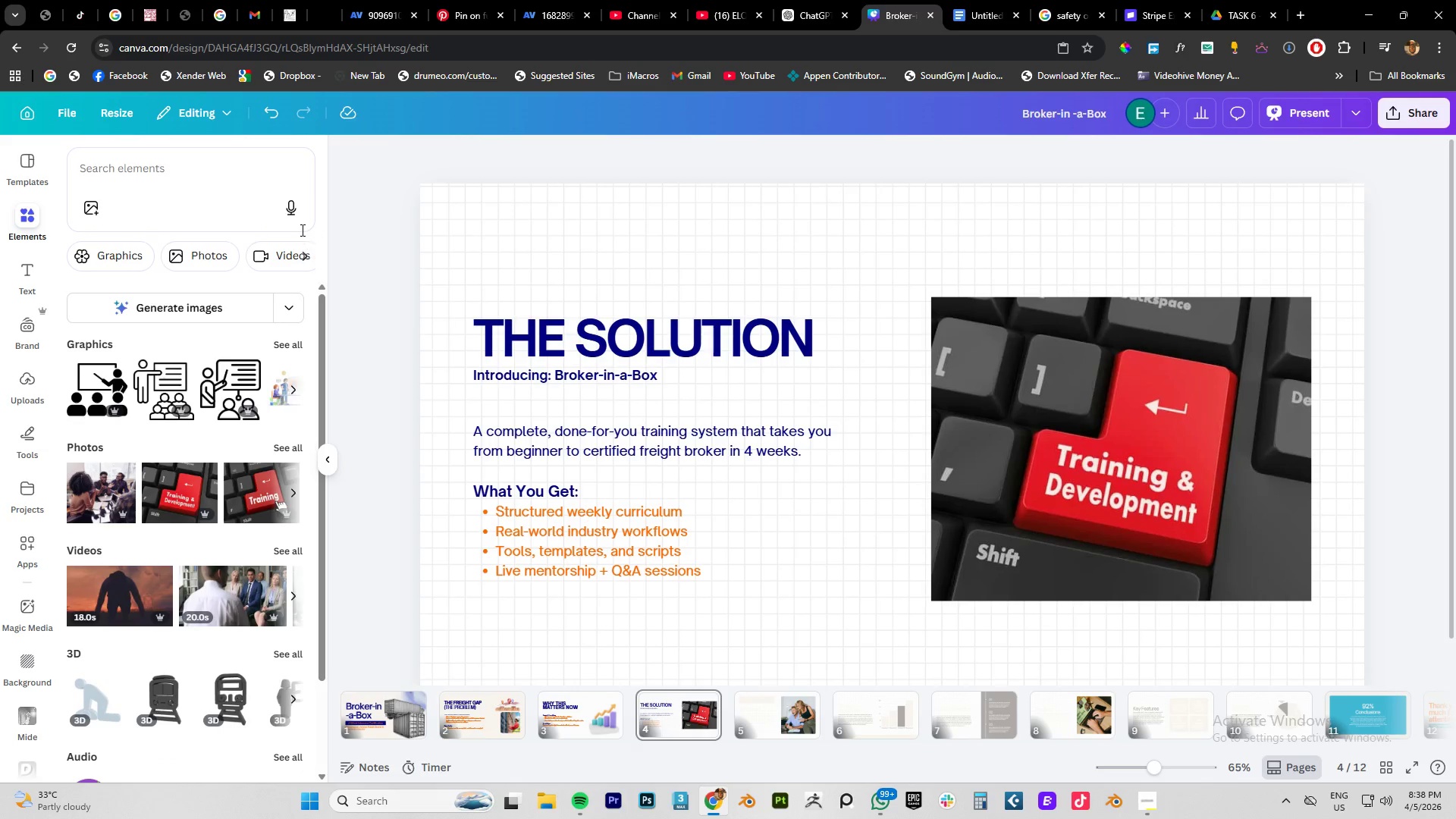 
left_click([302, 253])
 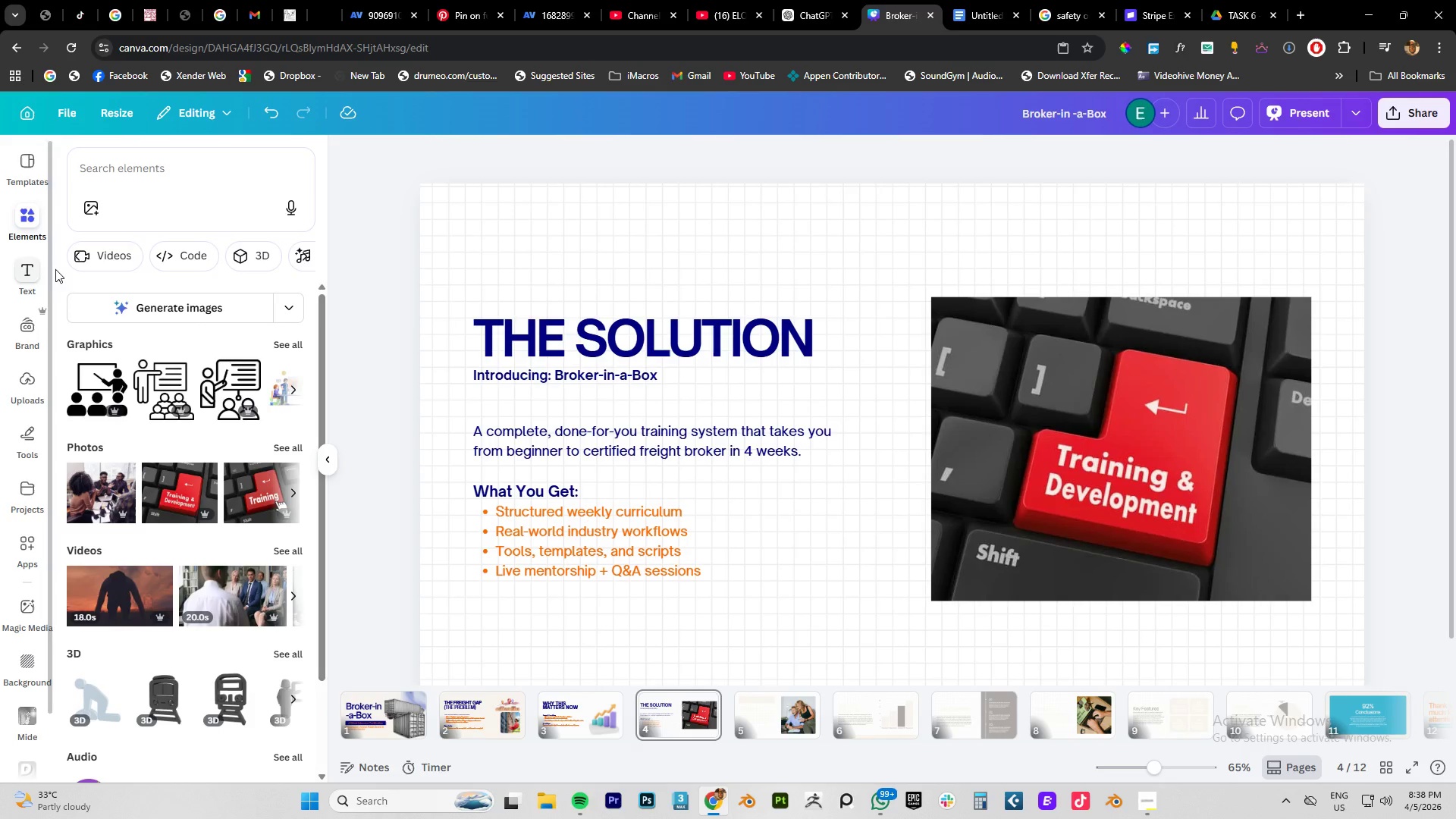 
left_click([23, 223])
 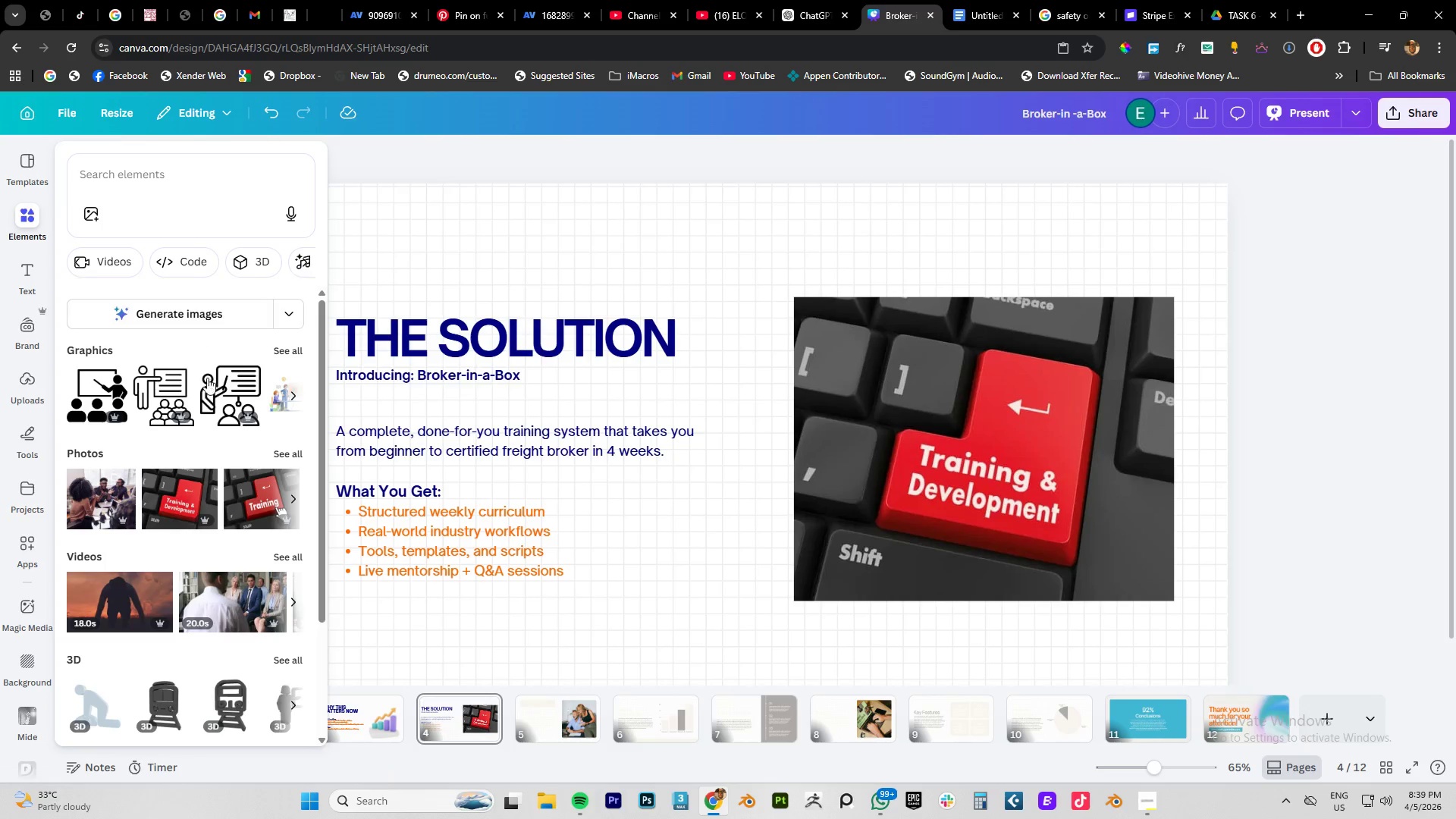 
scroll: coordinate [209, 387], scroll_direction: up, amount: 5.0
 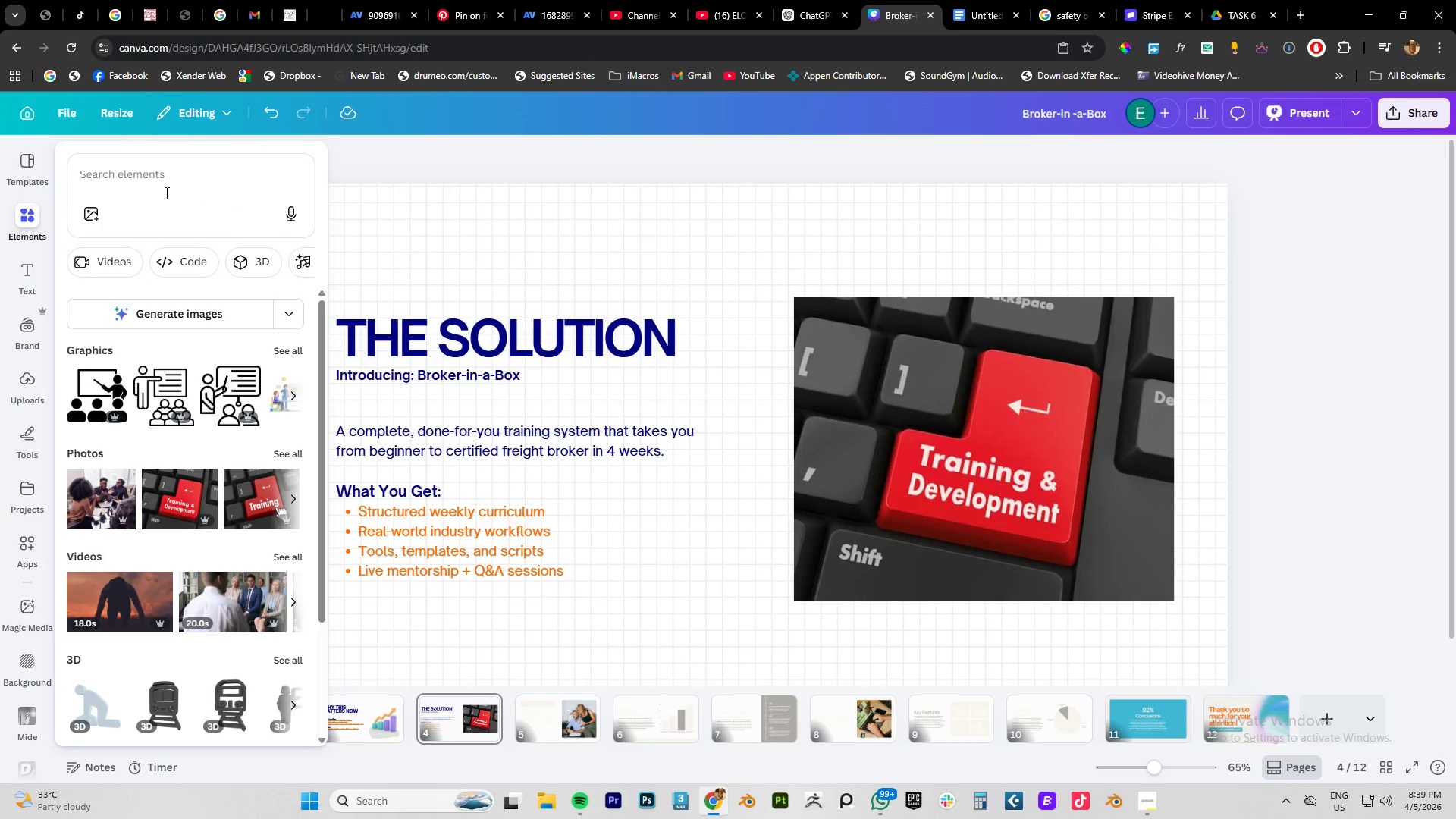 
left_click([159, 185])
 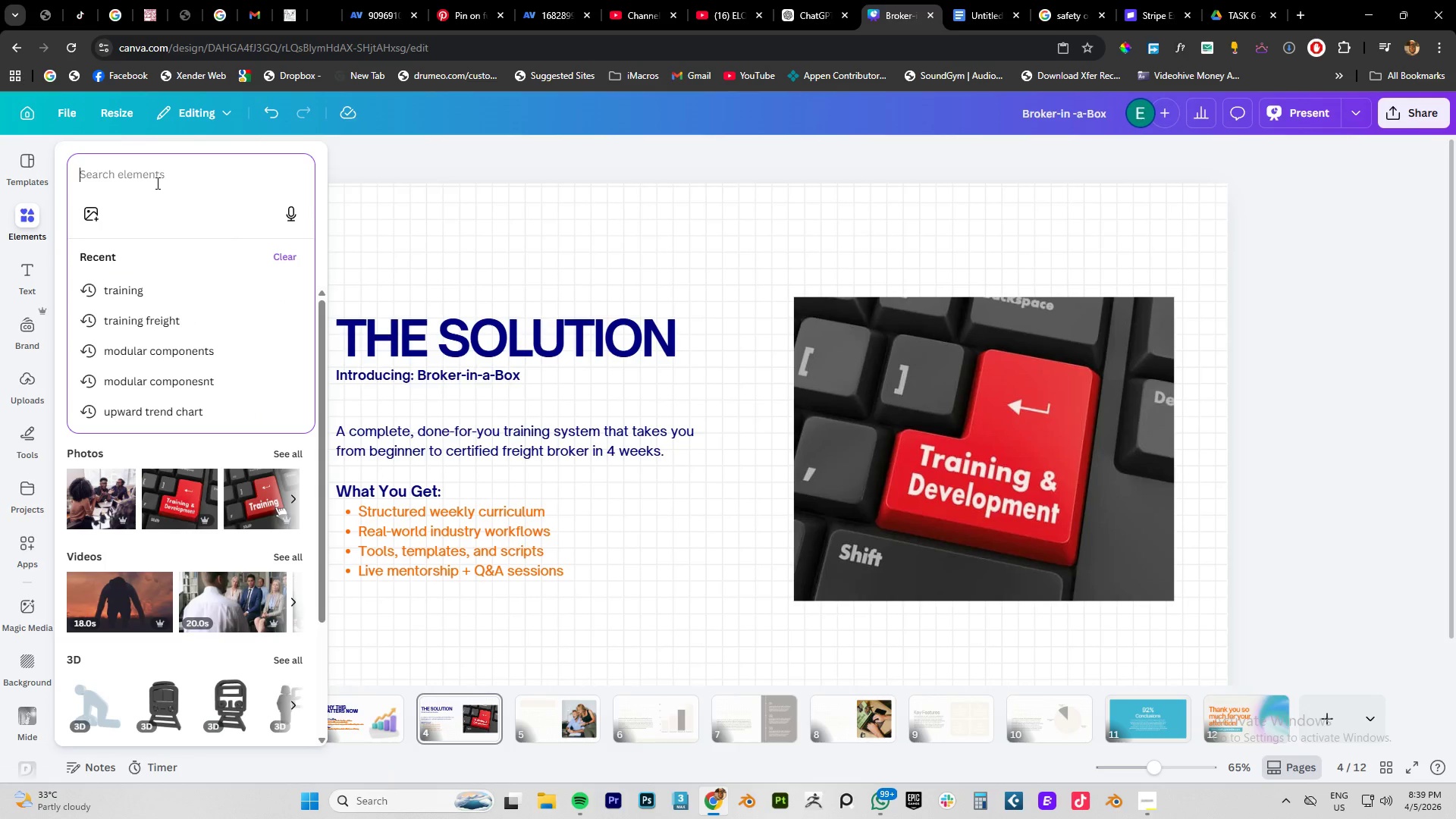 
type(frame)
 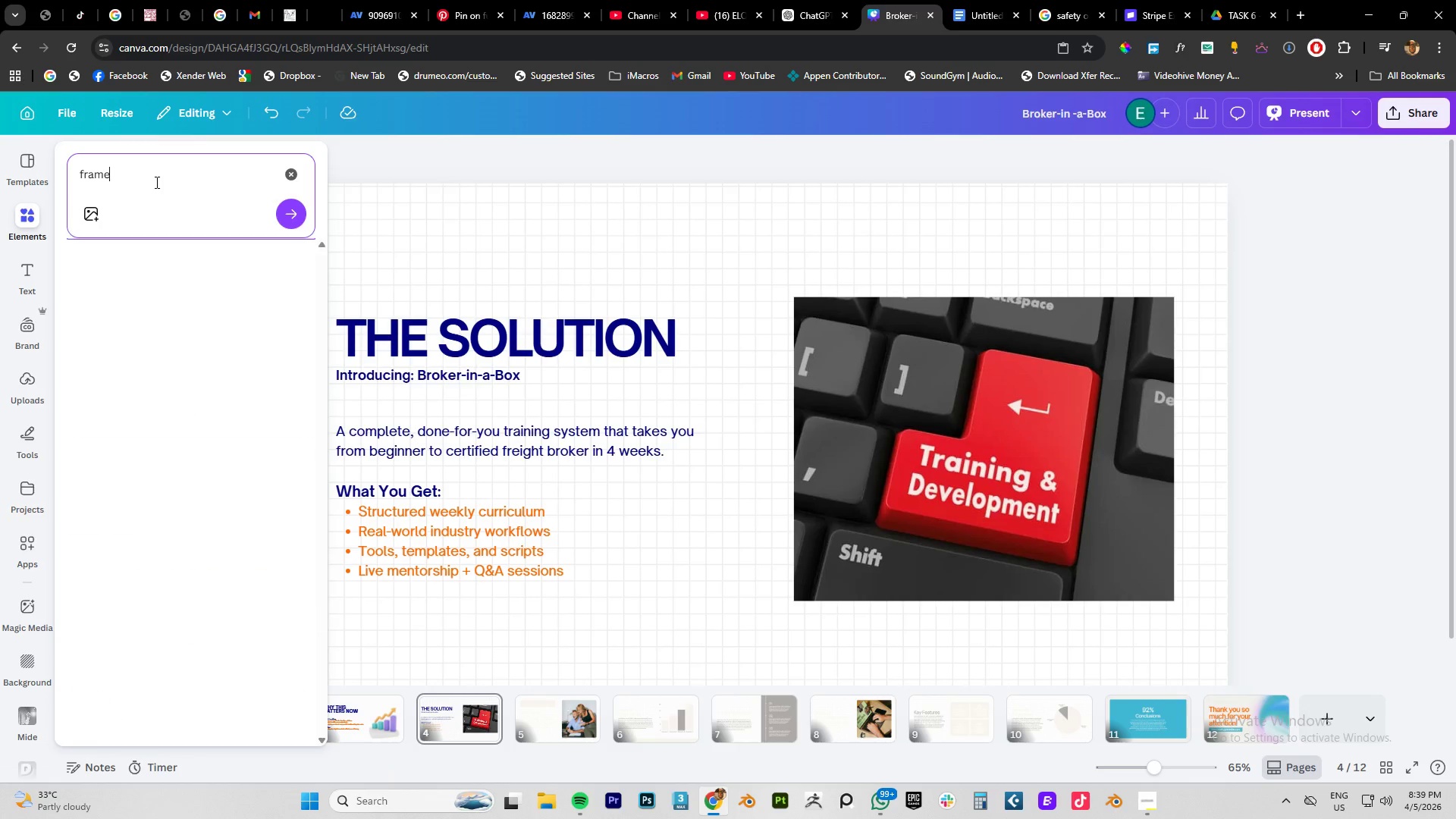 
key(Enter)
 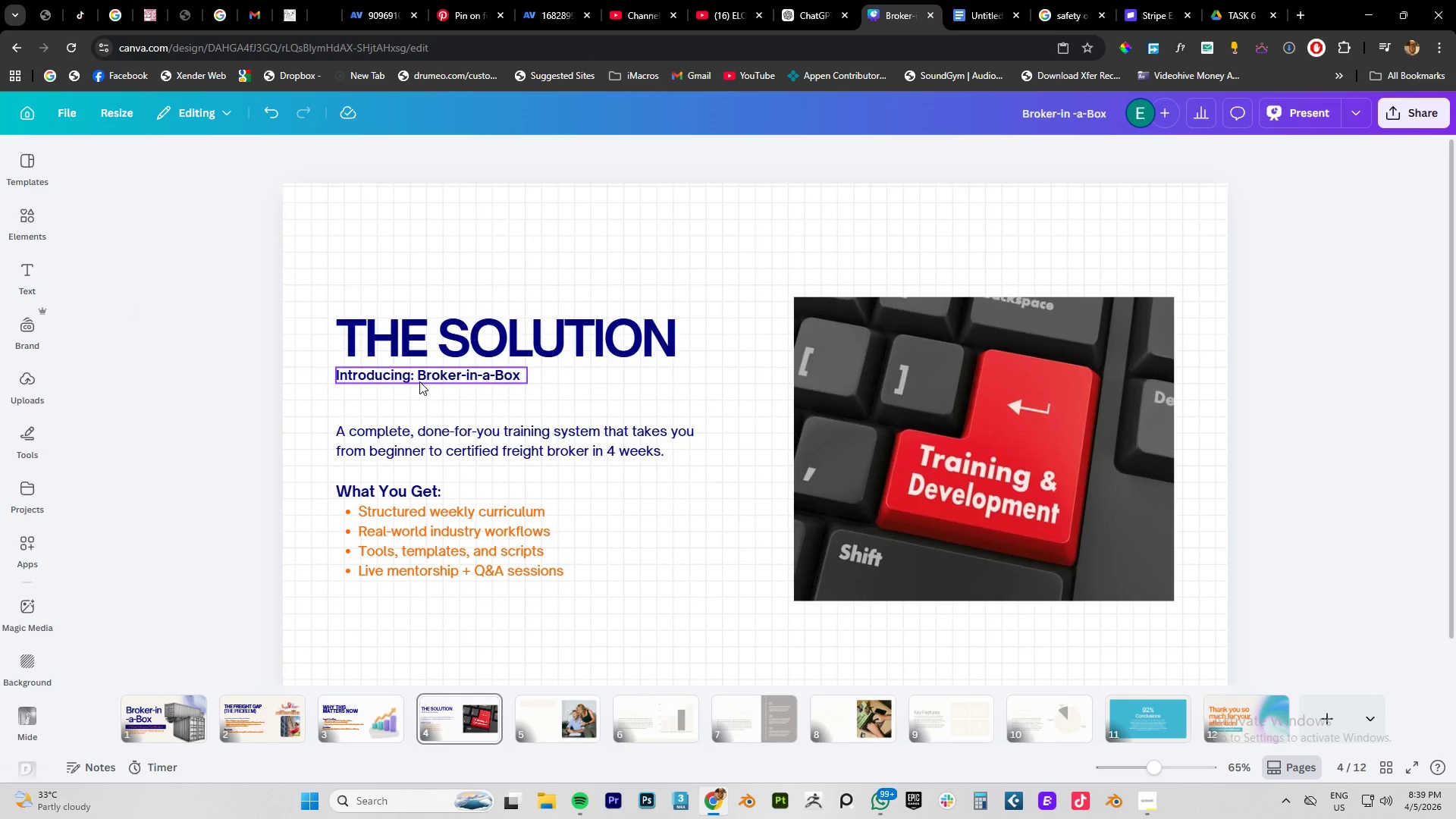 
wait(8.53)
 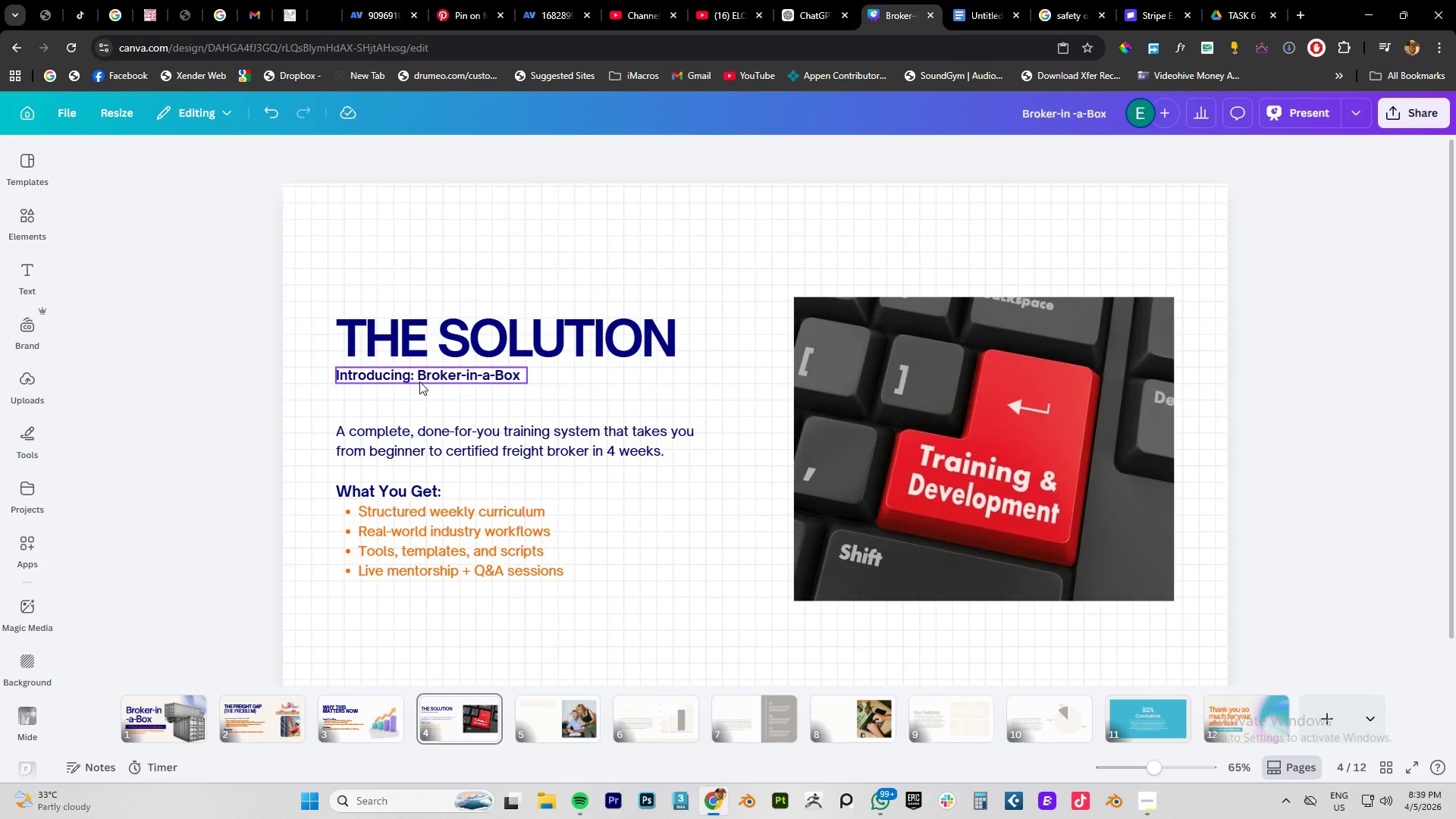 
left_click([167, 390])
 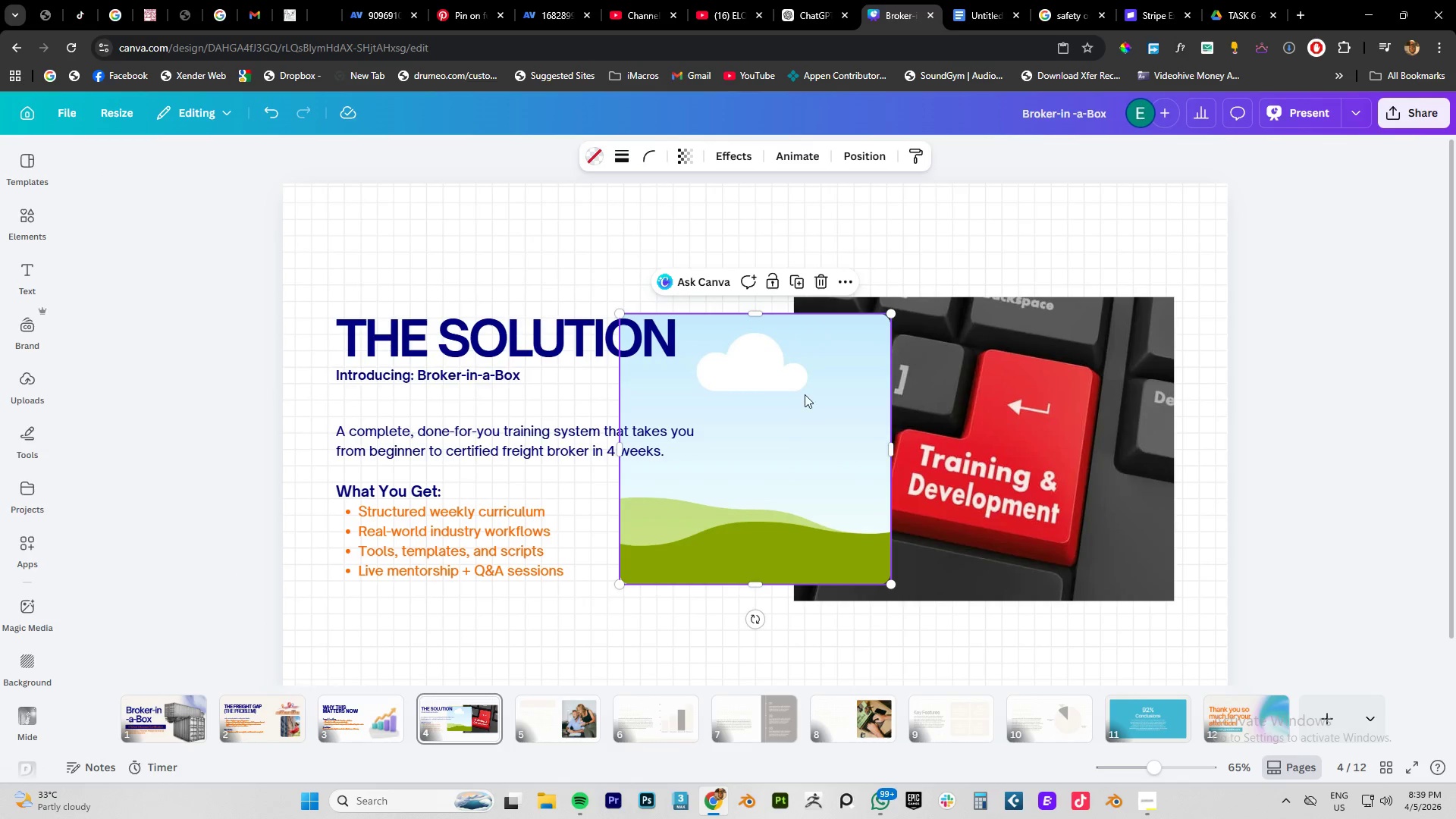 
left_click_drag(start_coordinate=[799, 400], to_coordinate=[984, 390])
 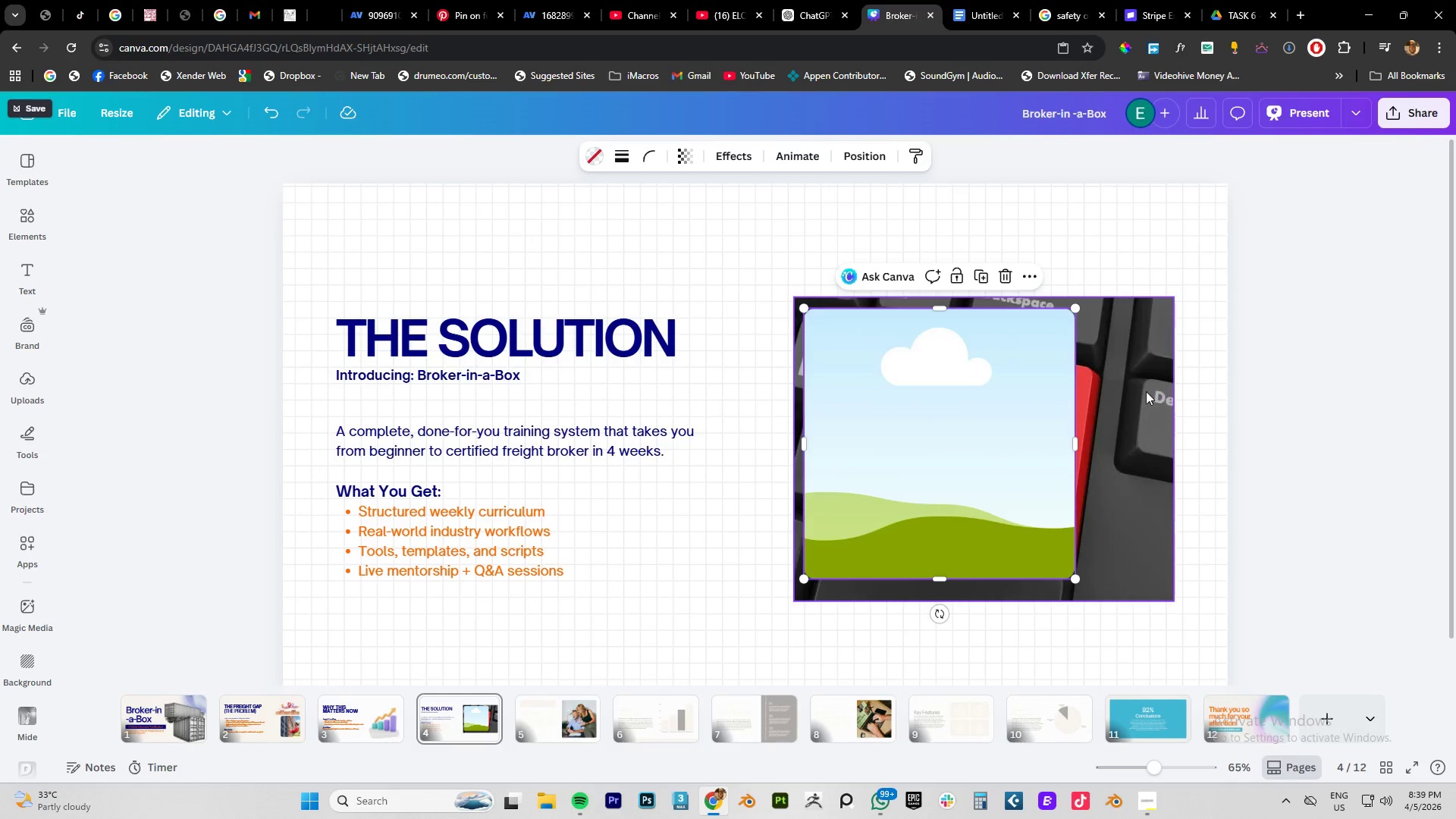 
left_click_drag(start_coordinate=[1157, 388], to_coordinate=[1064, 416])
 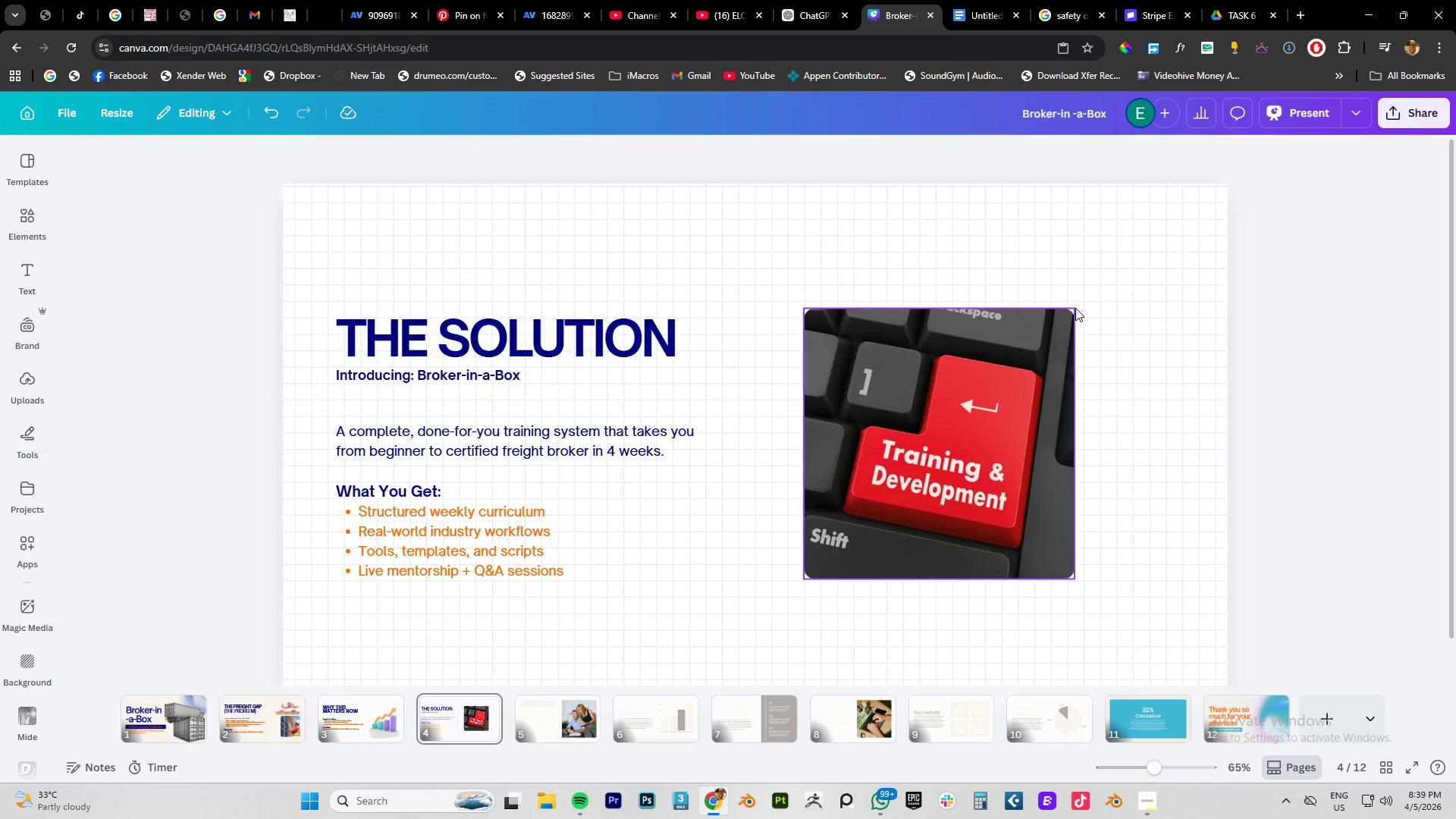 
left_click([1057, 334])
 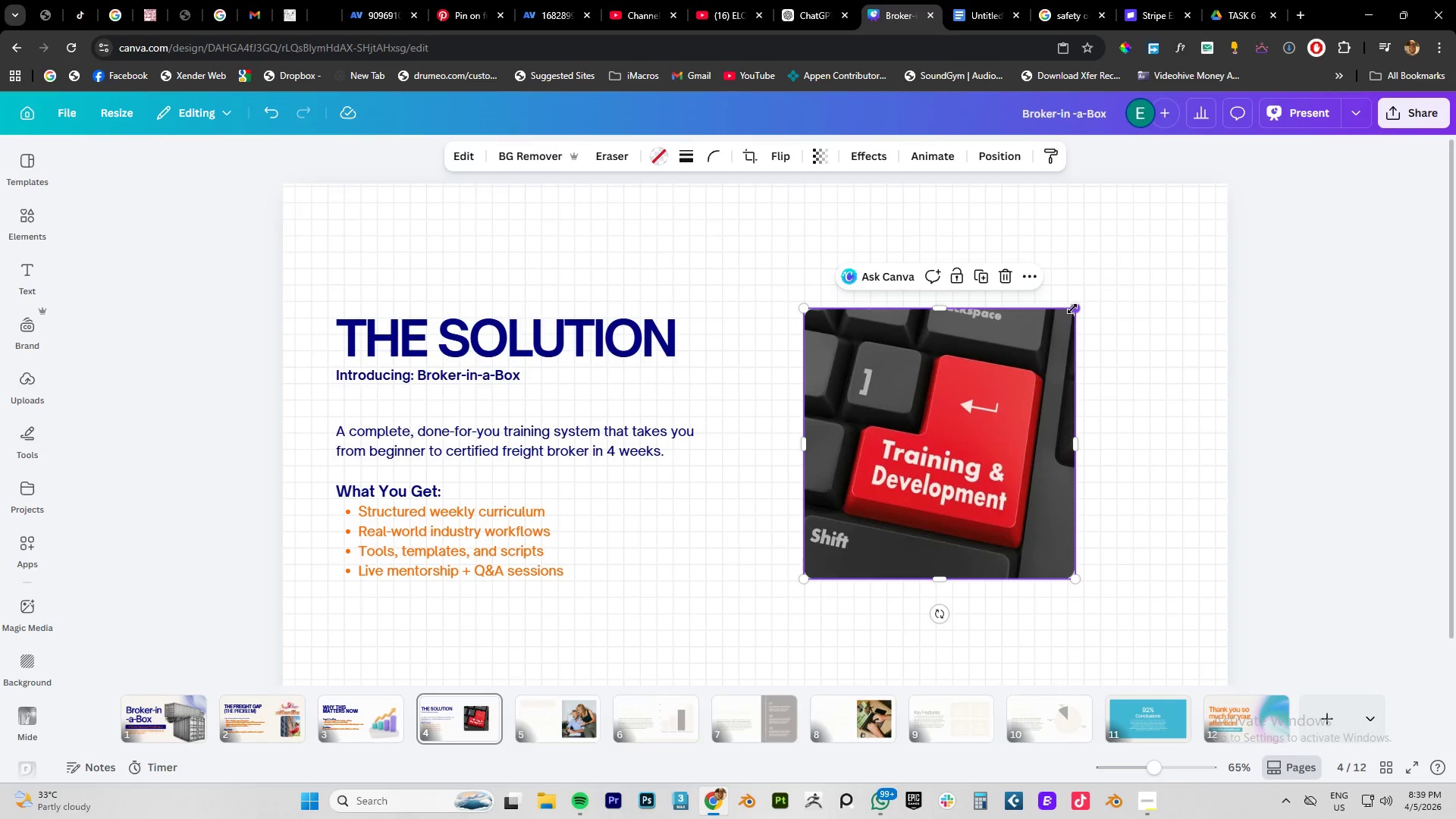 
left_click_drag(start_coordinate=[1072, 309], to_coordinate=[1191, 232])
 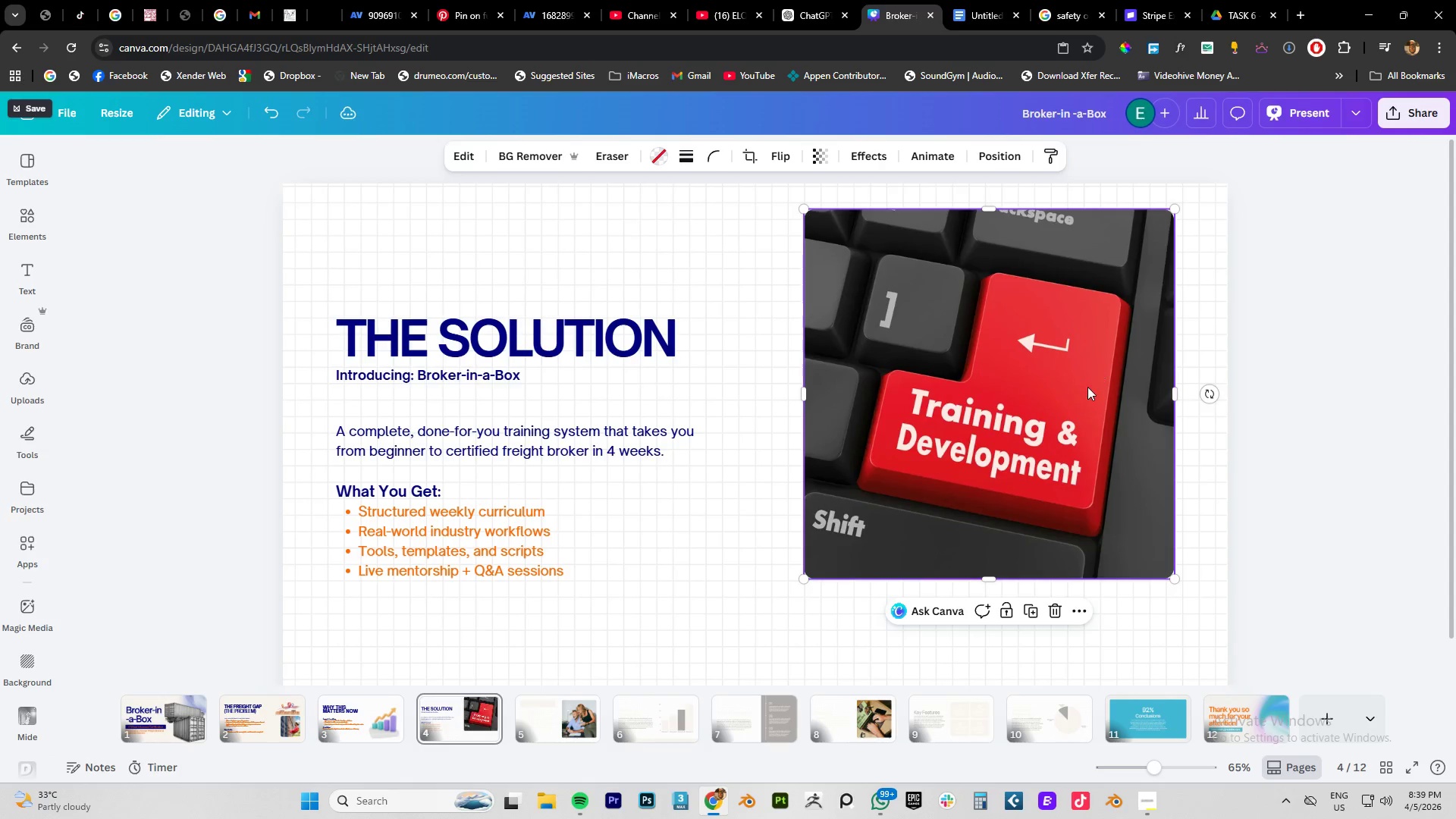 
left_click_drag(start_coordinate=[1087, 387], to_coordinate=[1087, 469])
 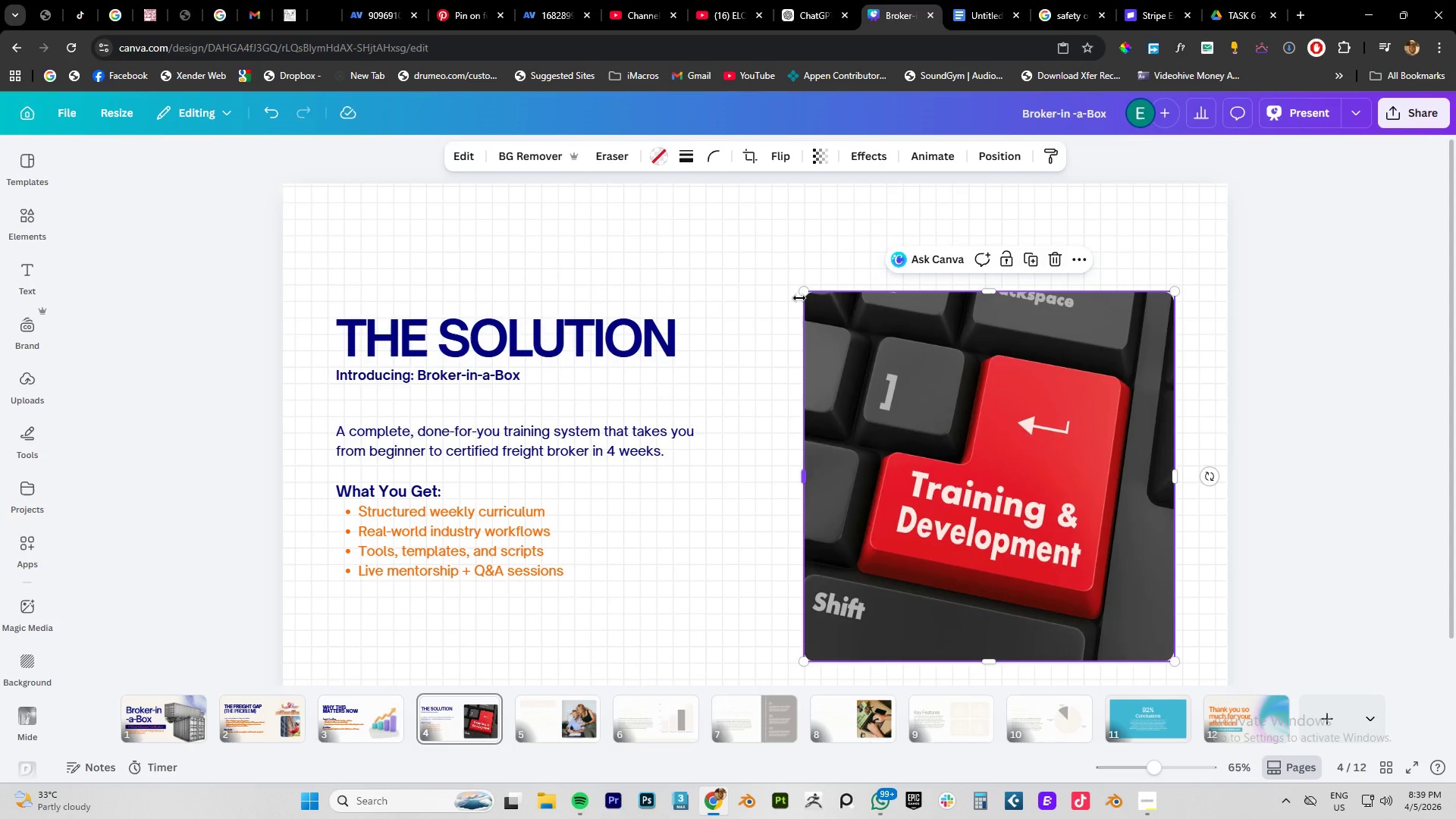 
left_click_drag(start_coordinate=[801, 294], to_coordinate=[836, 382])
 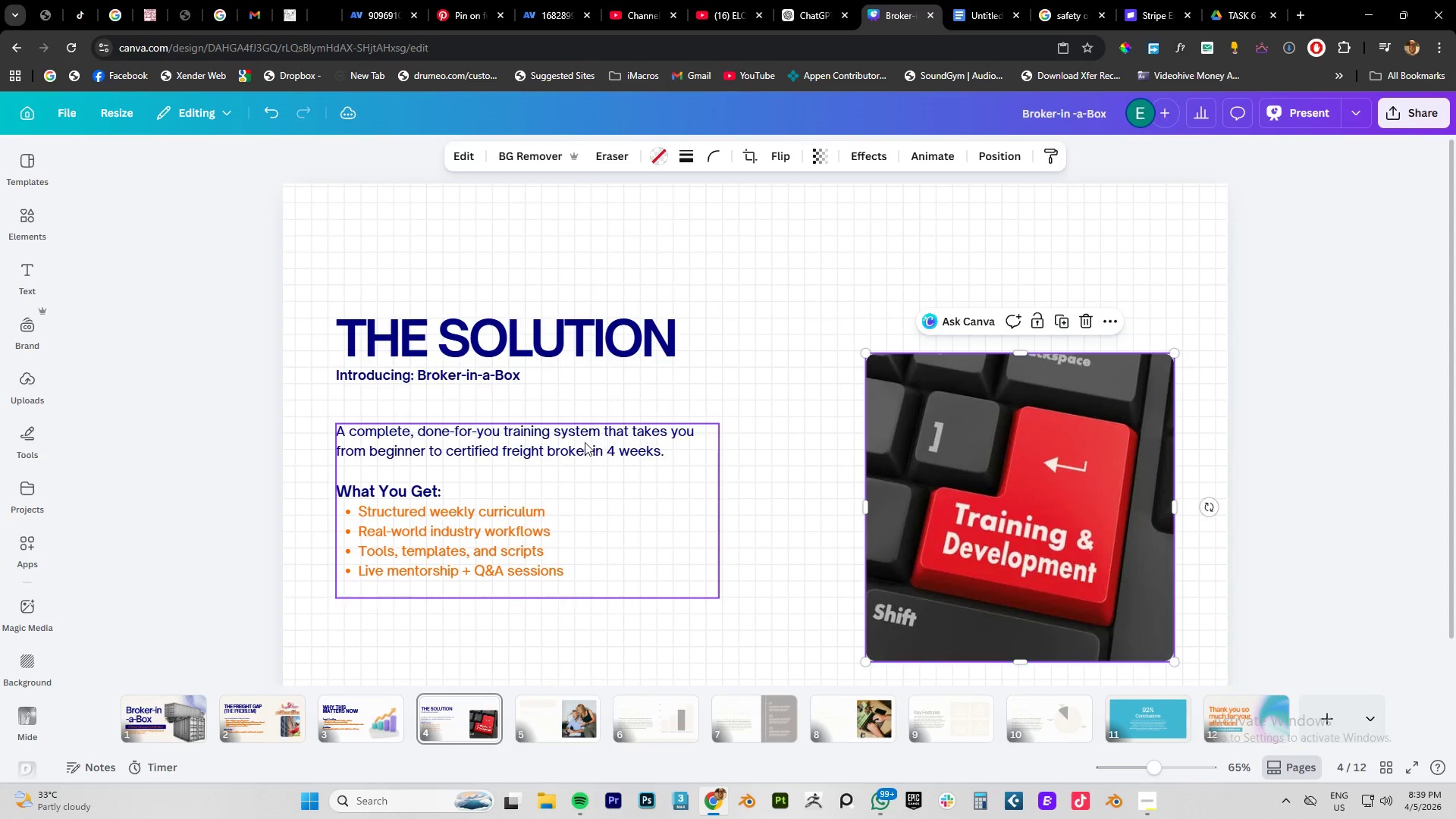 
left_click([585, 442])
 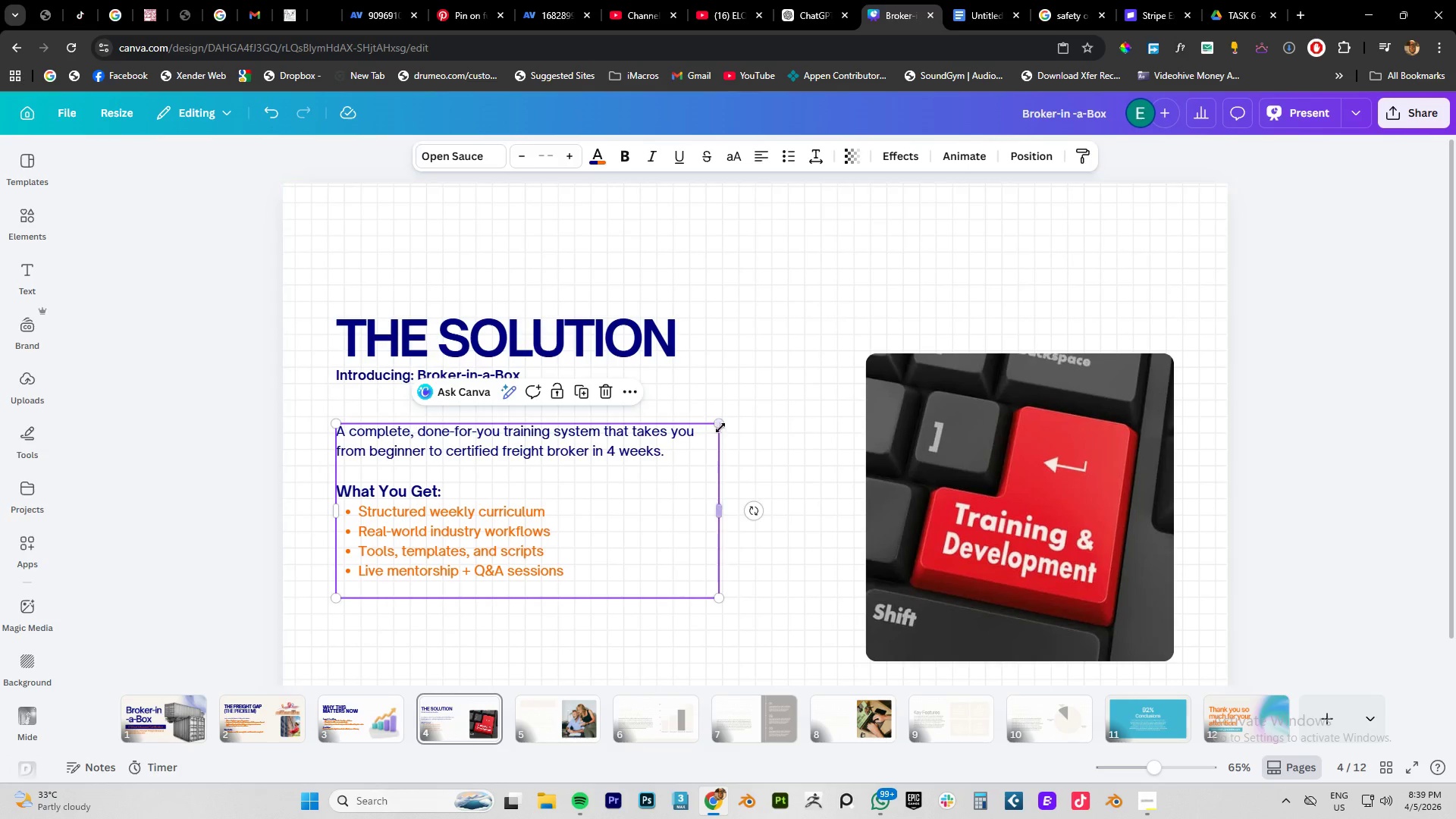 
left_click_drag(start_coordinate=[720, 427], to_coordinate=[795, 397])
 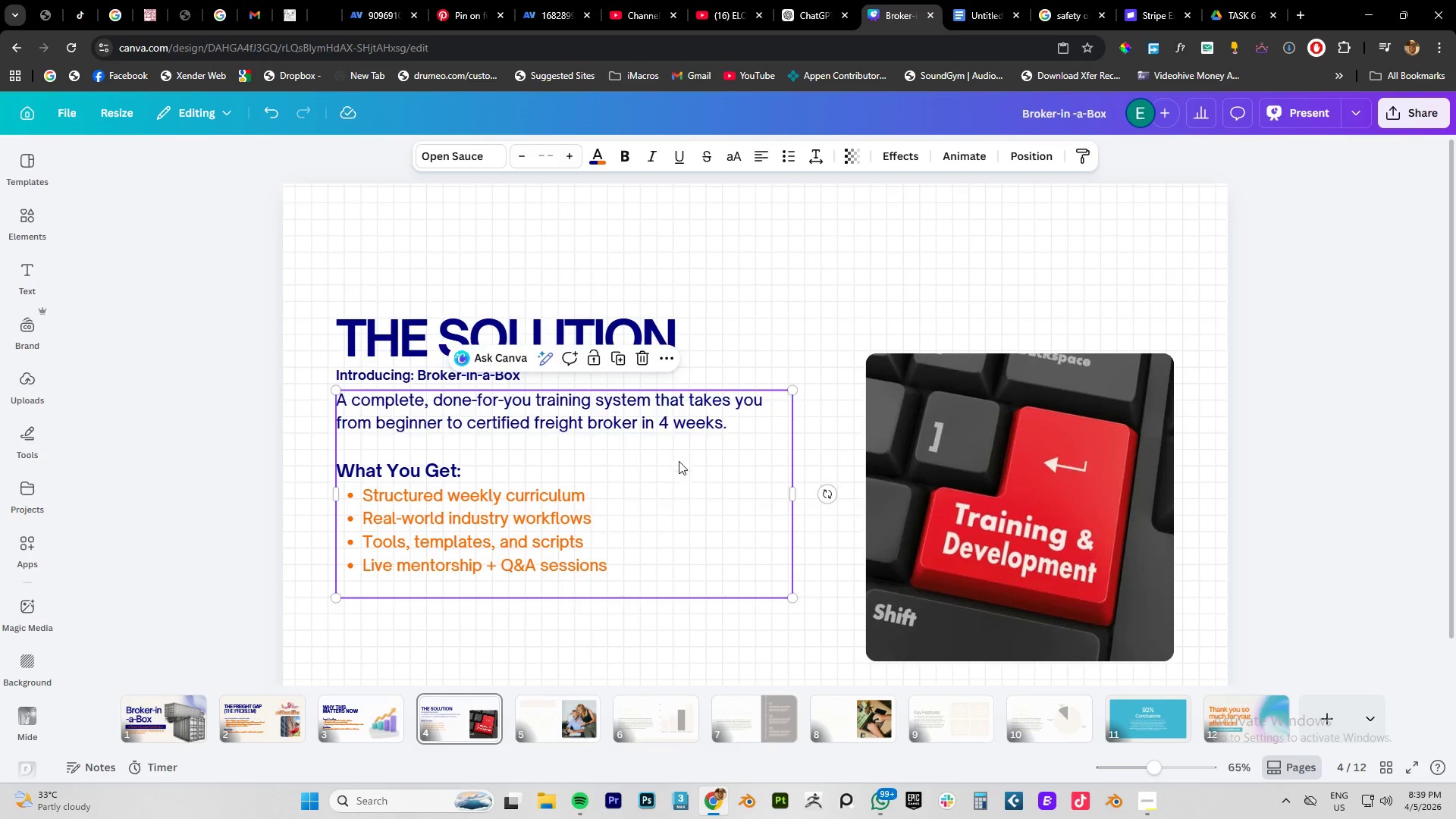 
left_click_drag(start_coordinate=[679, 456], to_coordinate=[682, 519])
 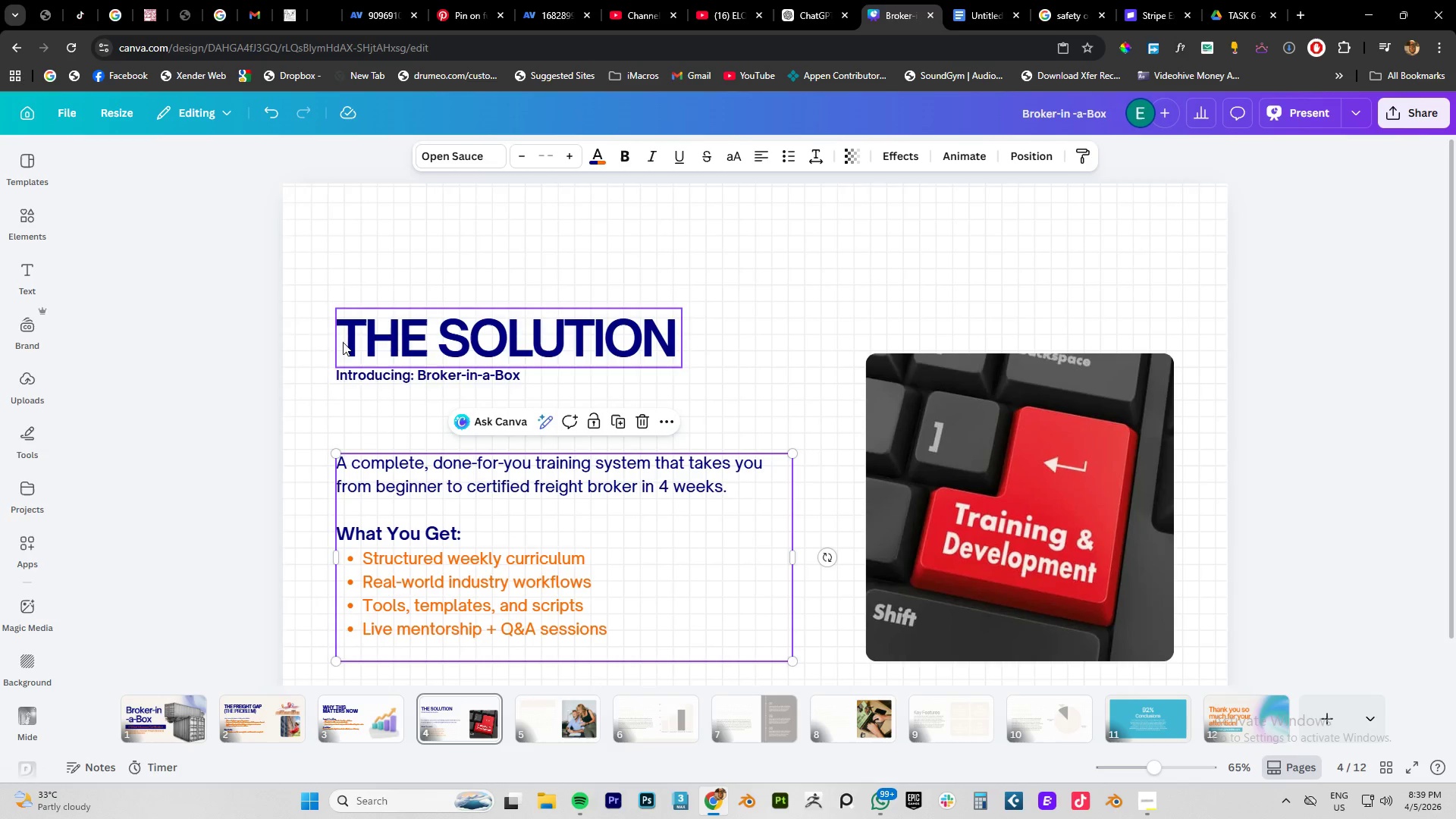 
left_click_drag(start_coordinate=[303, 318], to_coordinate=[425, 401])
 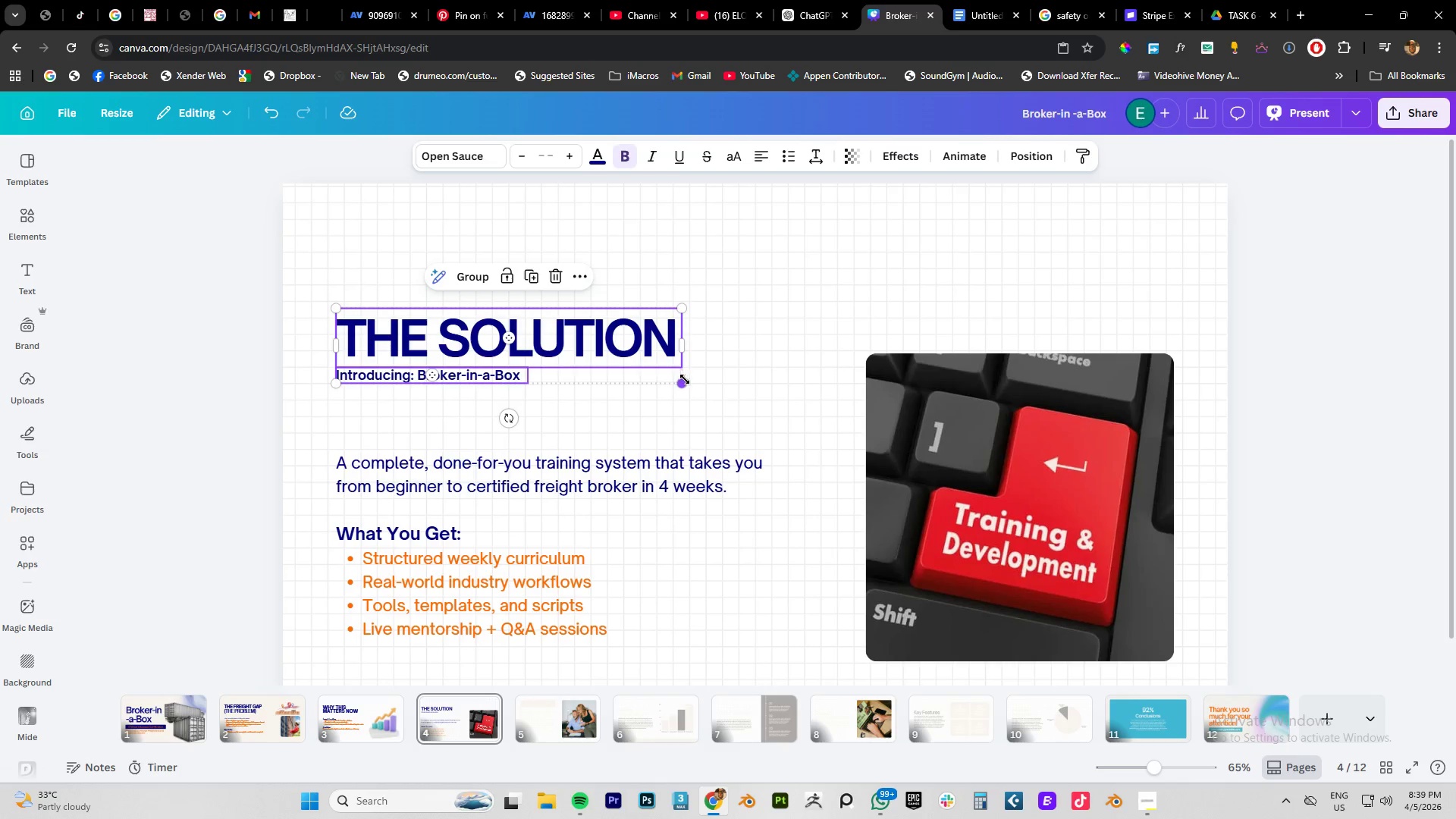 
left_click_drag(start_coordinate=[683, 380], to_coordinate=[747, 408])
 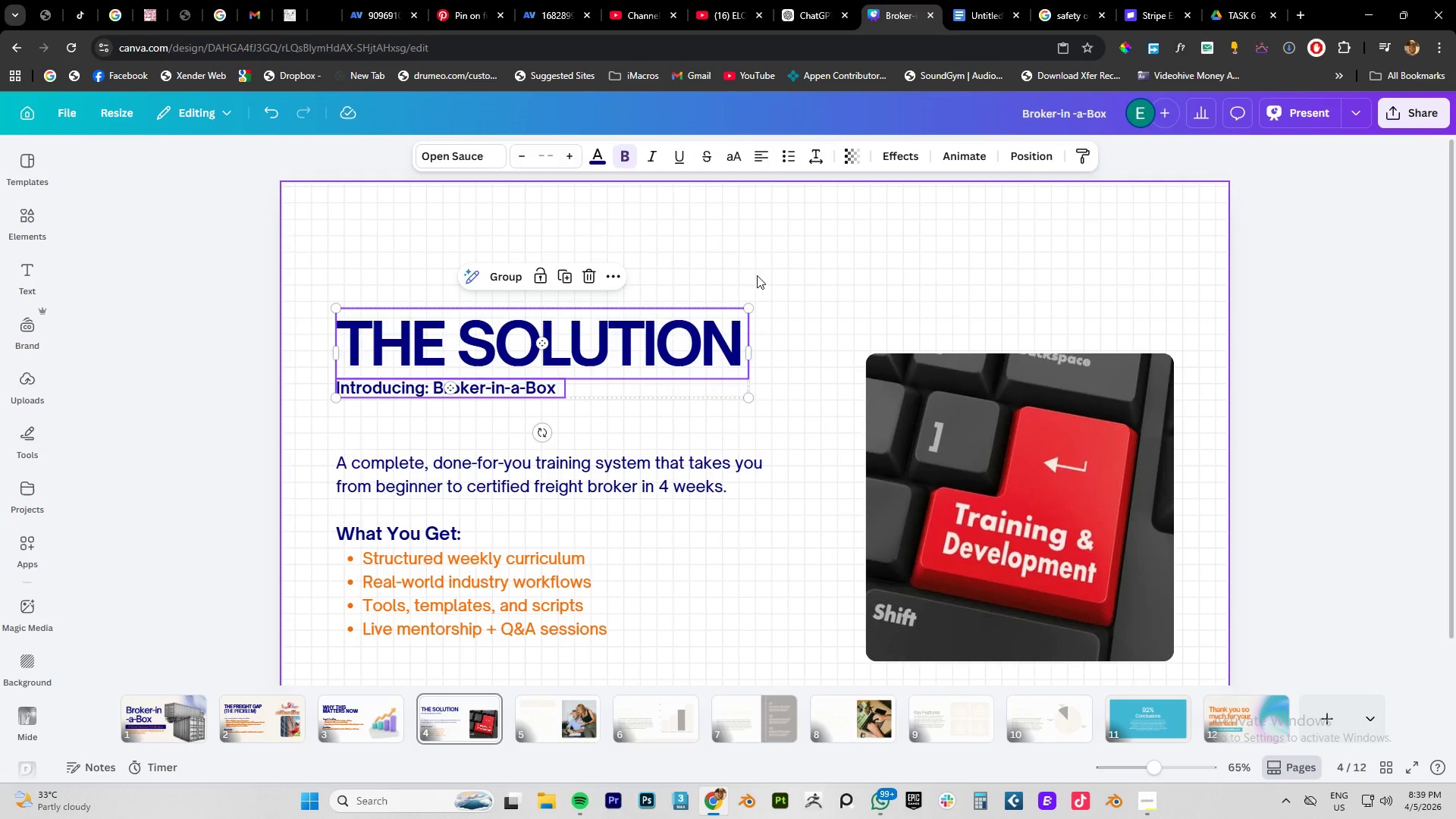 
left_click([757, 275])
 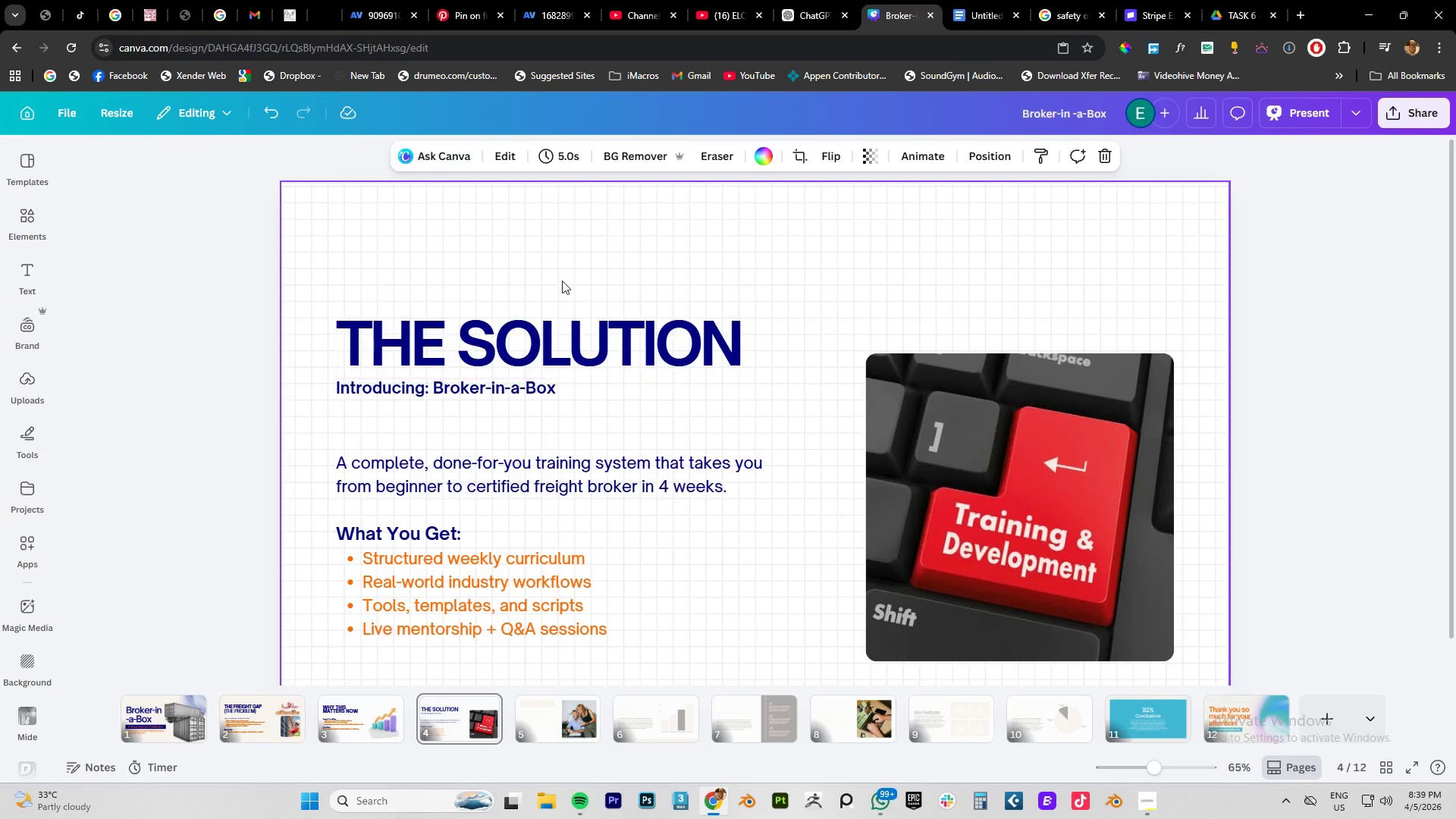 
left_click_drag(start_coordinate=[551, 271], to_coordinate=[450, 378])
 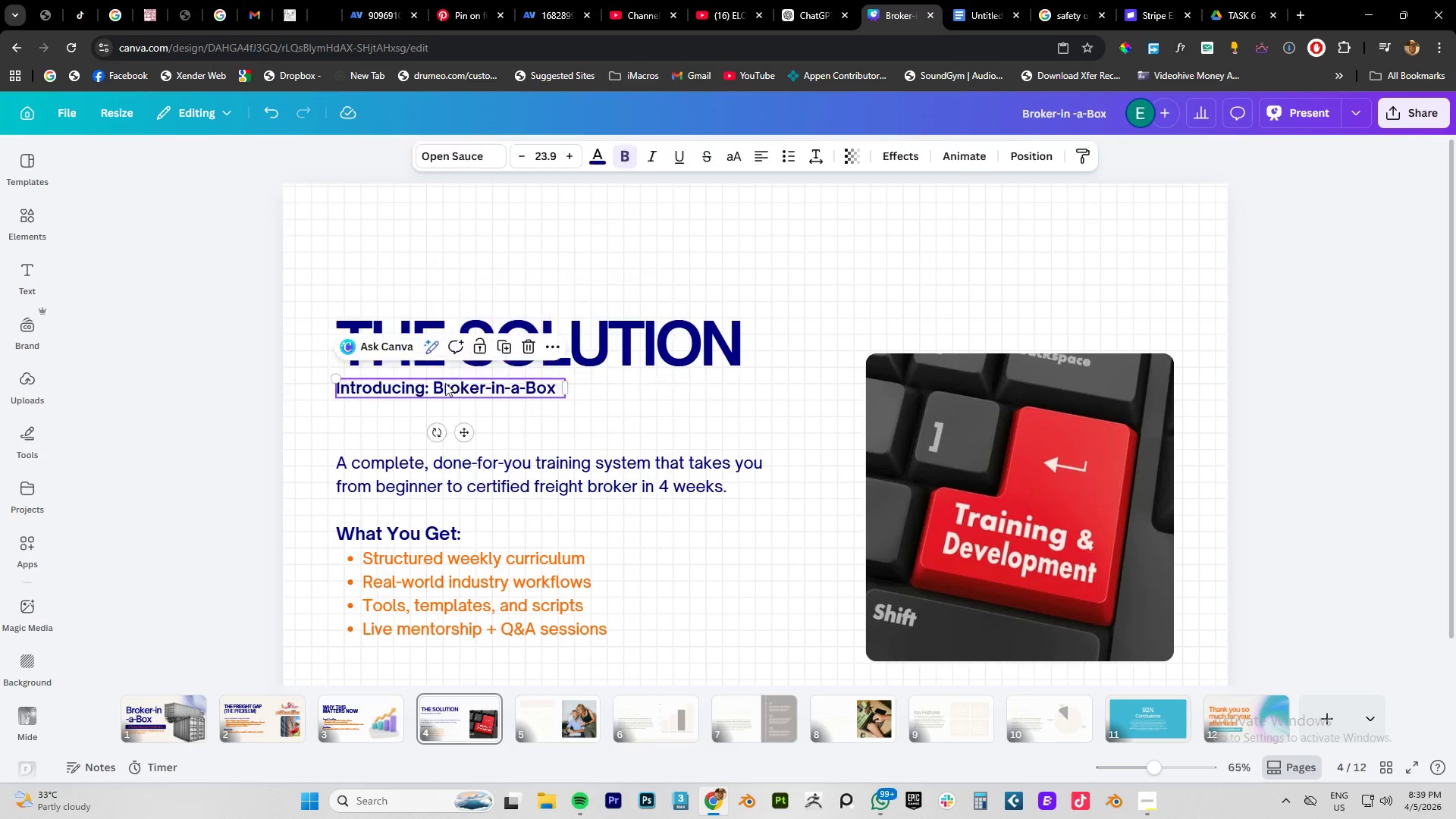 
left_click_drag(start_coordinate=[449, 381], to_coordinate=[444, 384])
 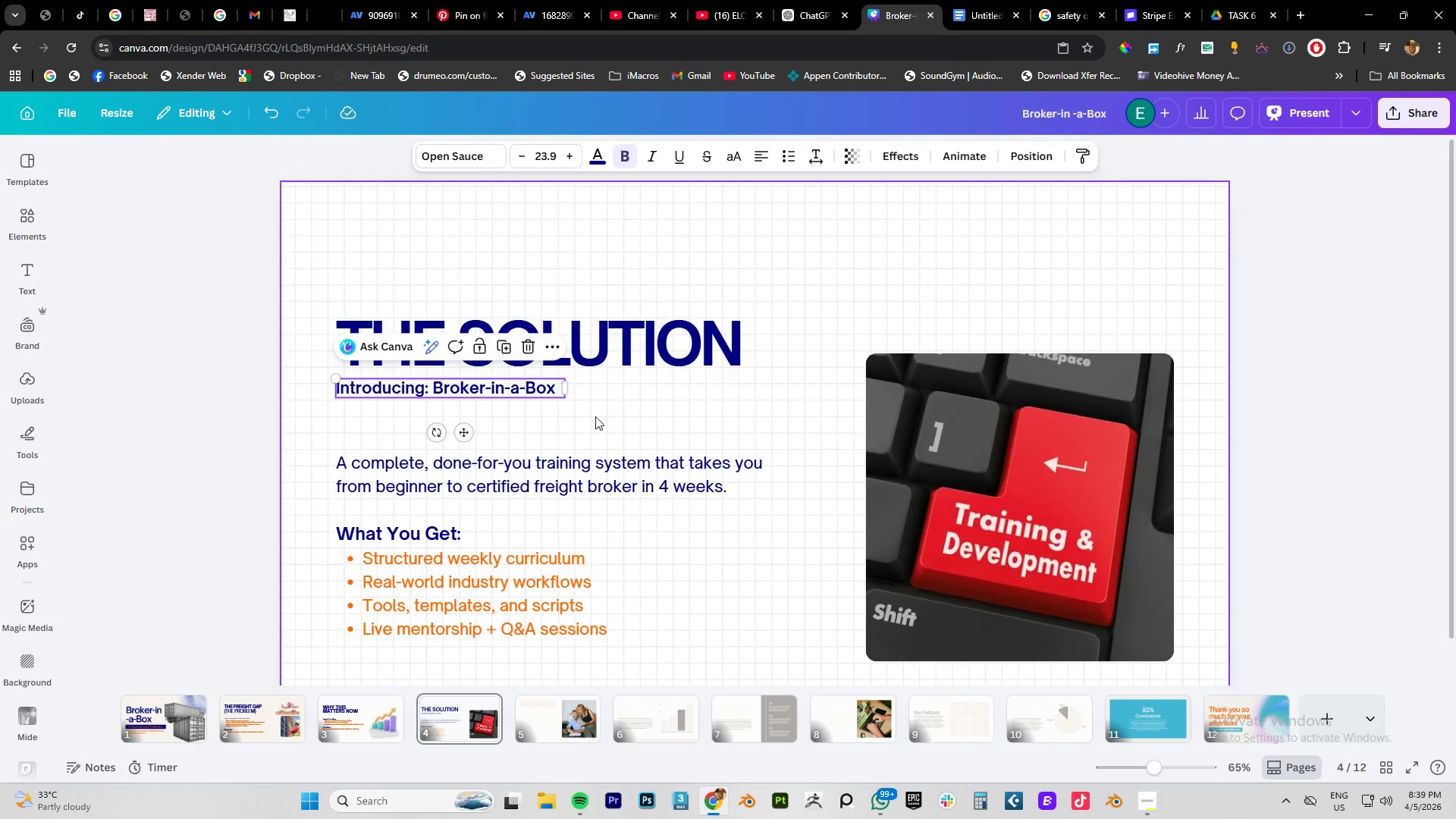 
left_click_drag(start_coordinate=[592, 417], to_coordinate=[479, 329])
 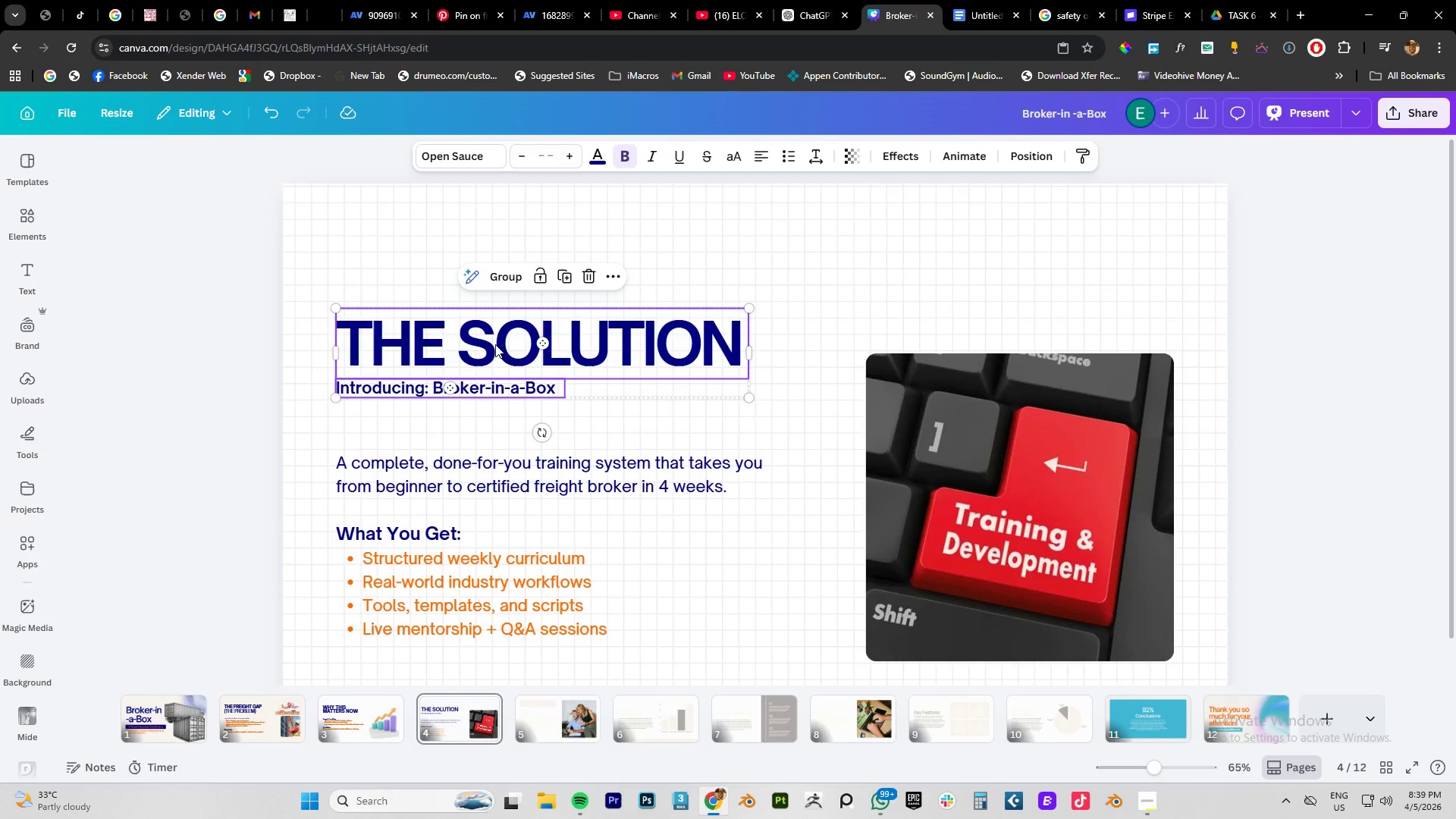 
left_click_drag(start_coordinate=[495, 344], to_coordinate=[496, 349])
 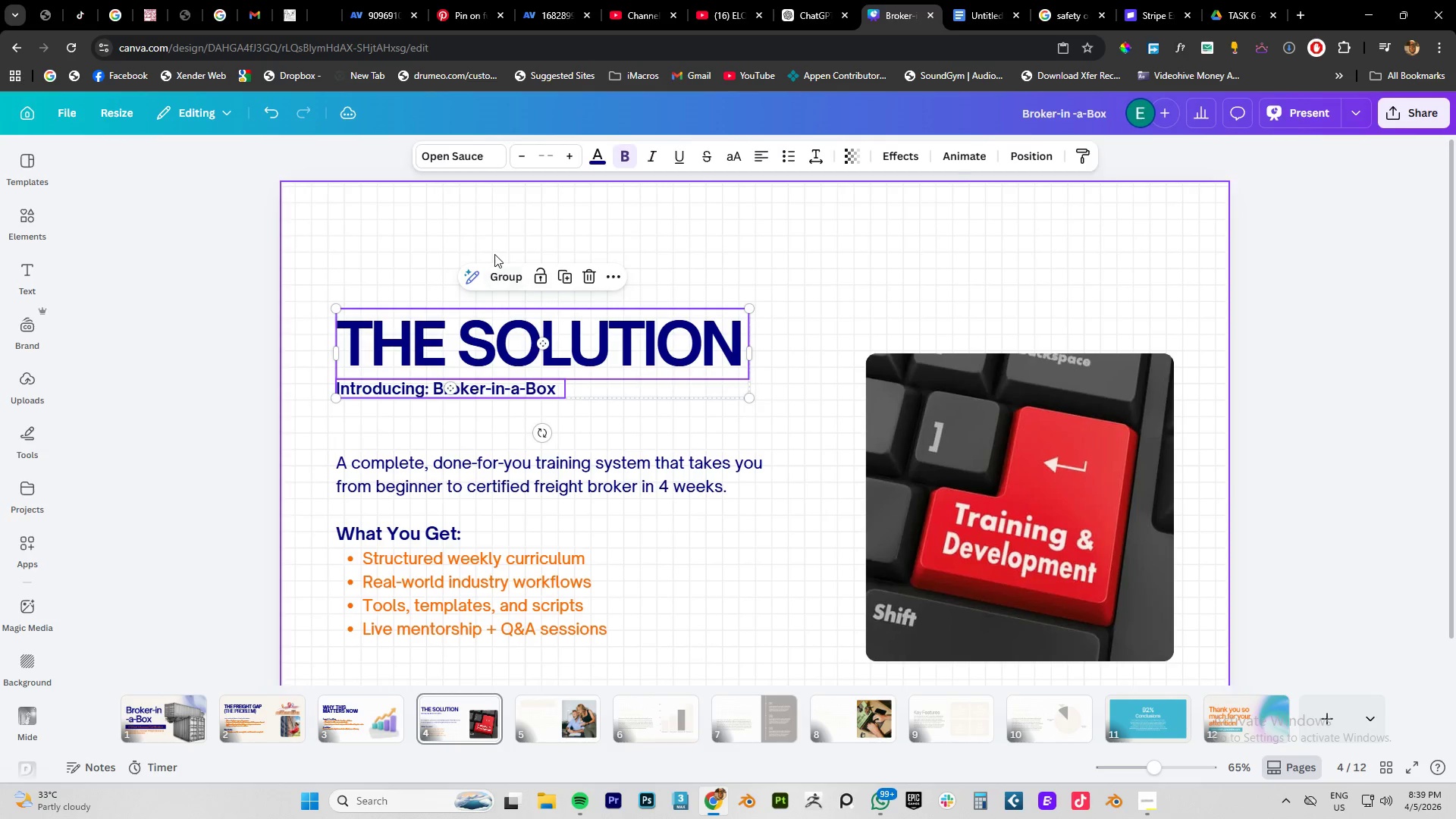 
left_click([494, 254])
 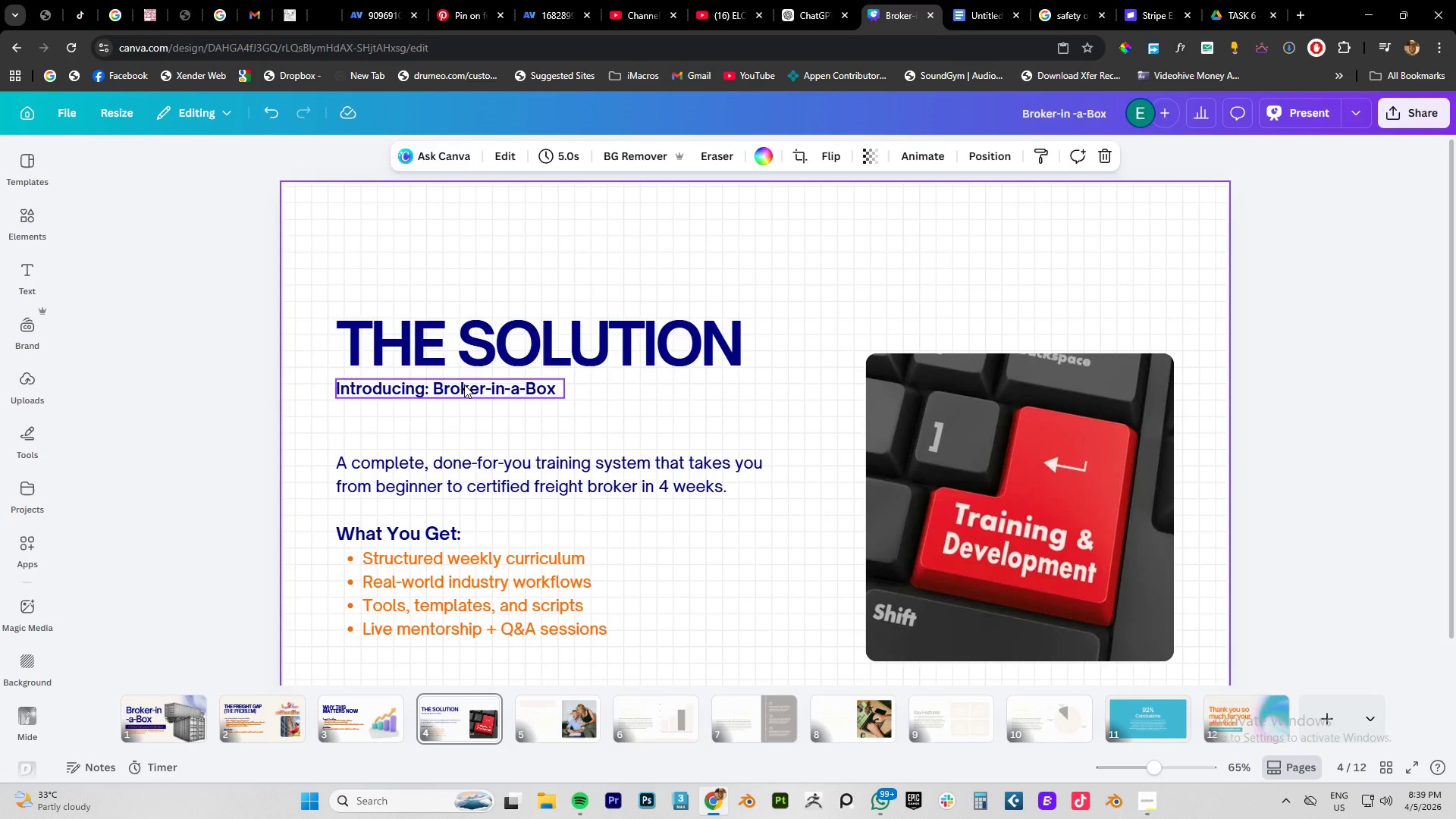 
left_click([464, 384])
 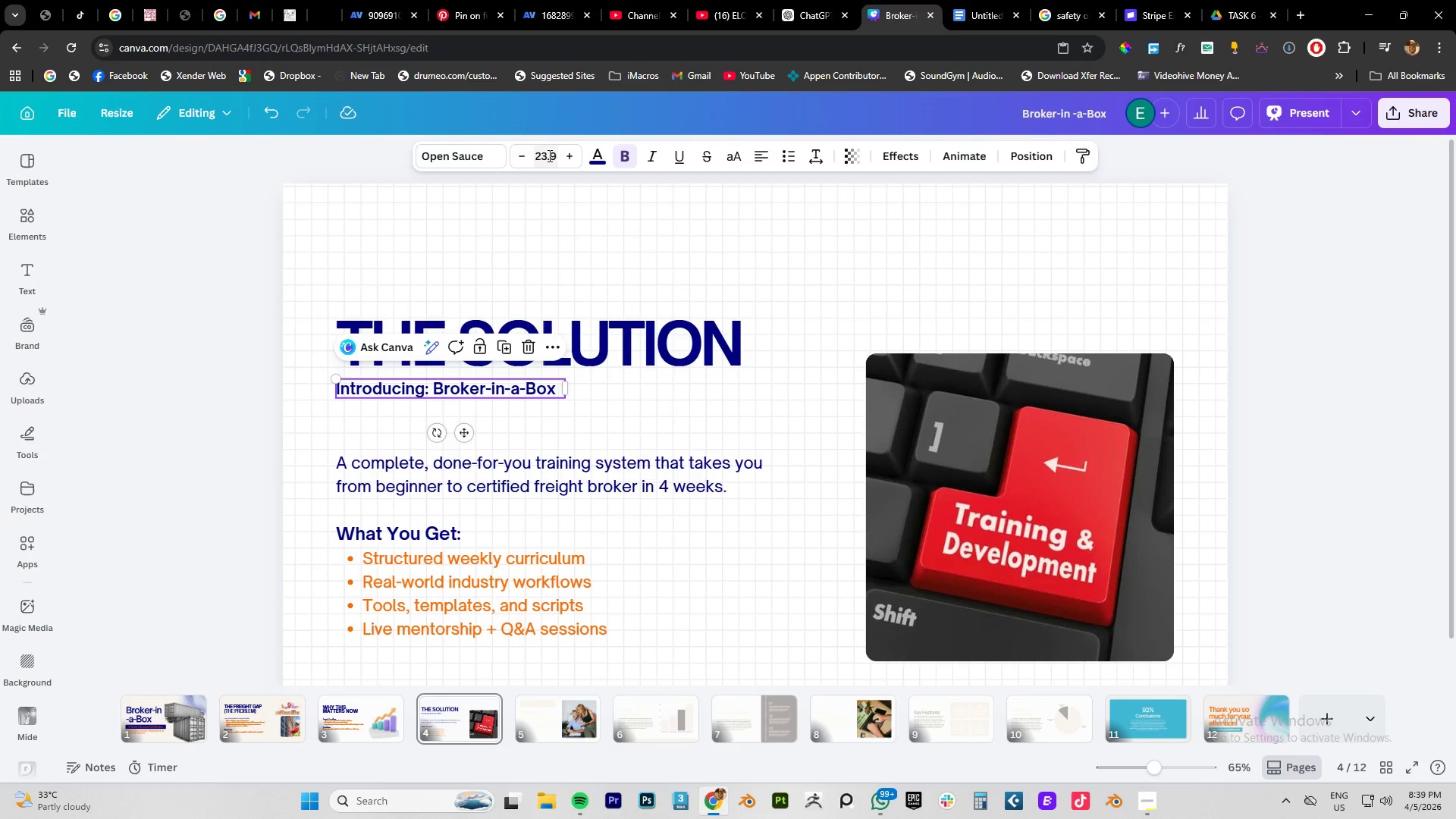 
double_click([548, 155])
 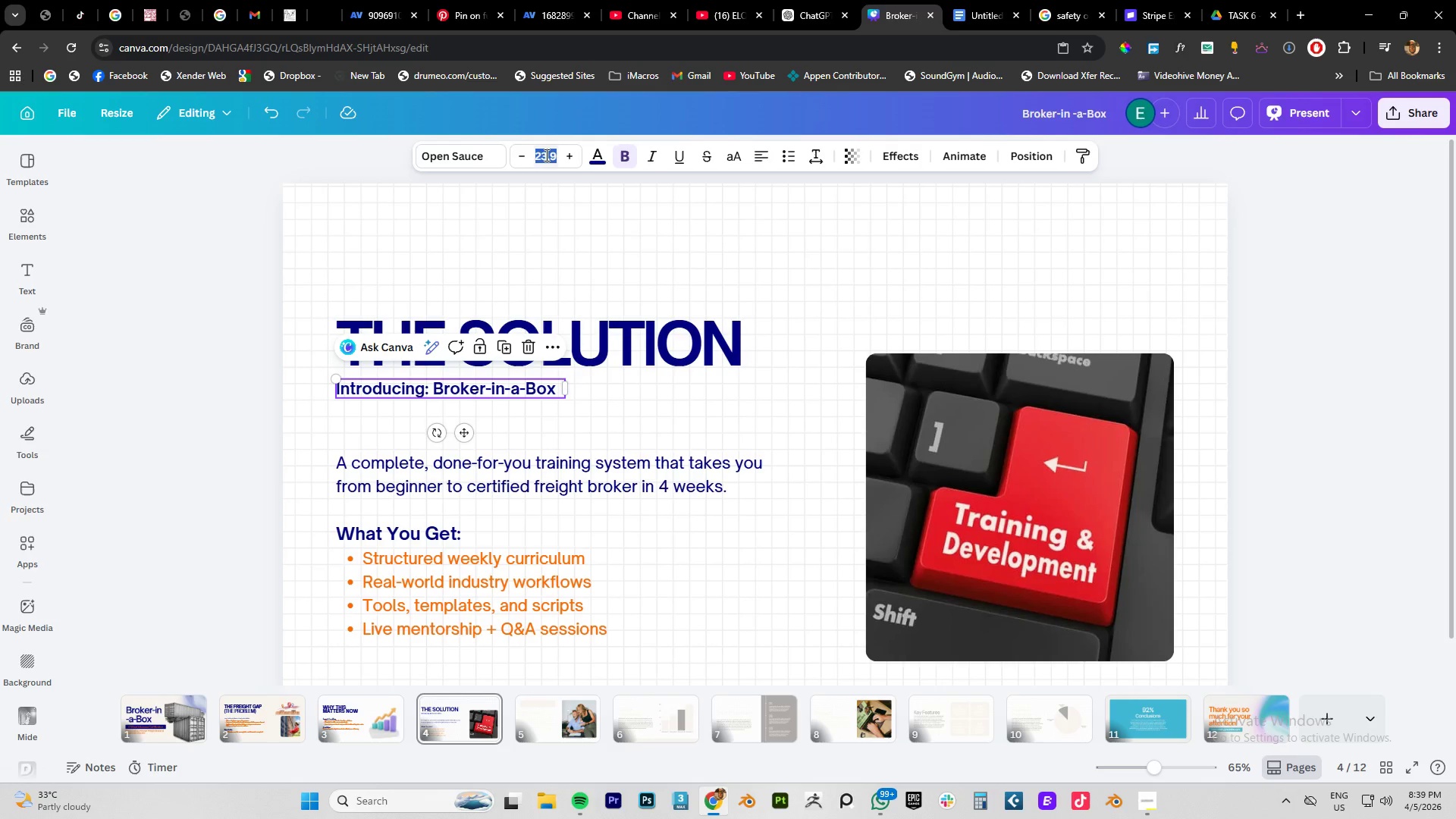 
key(Numpad2)
 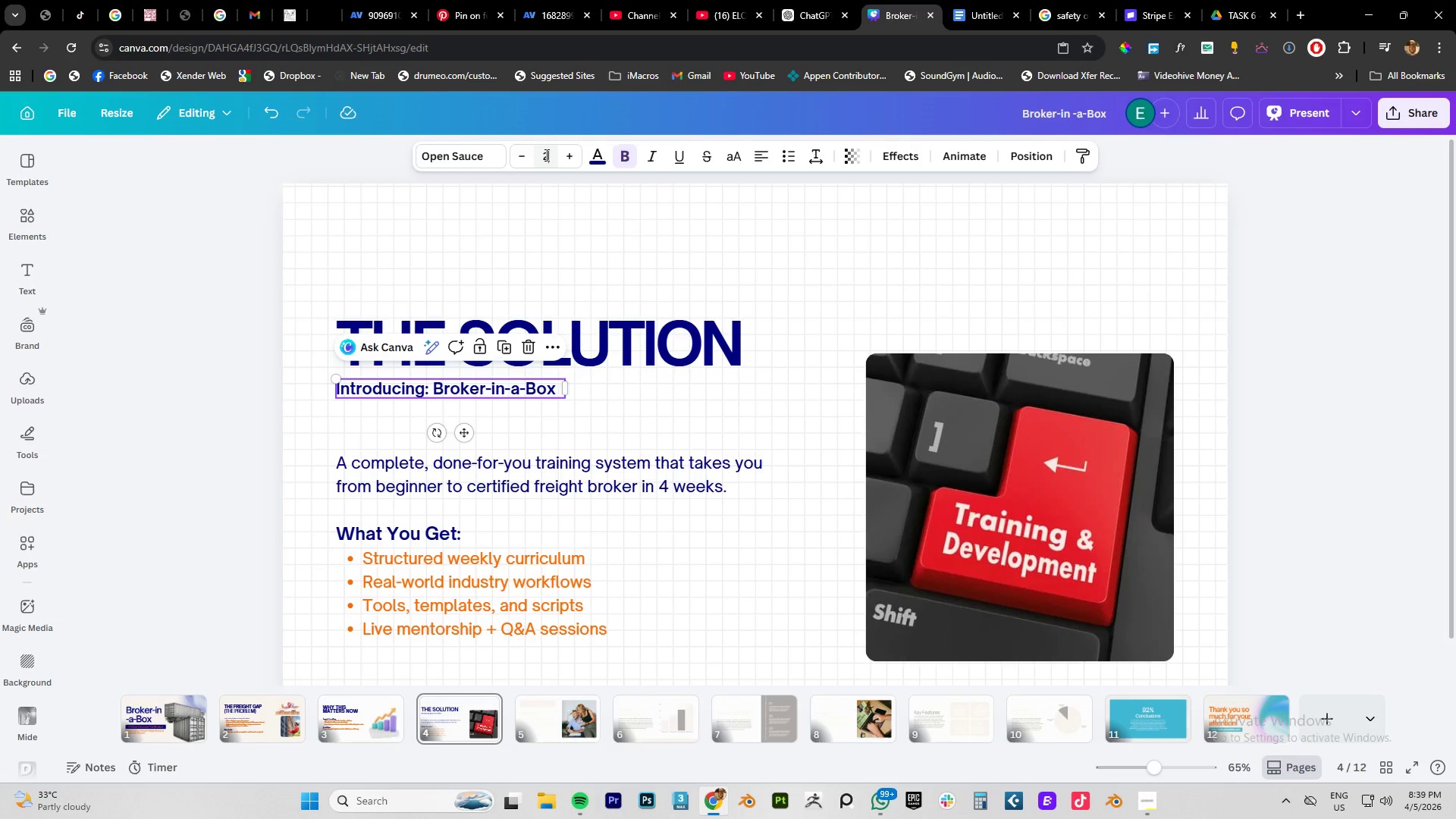 
key(Numpad2)
 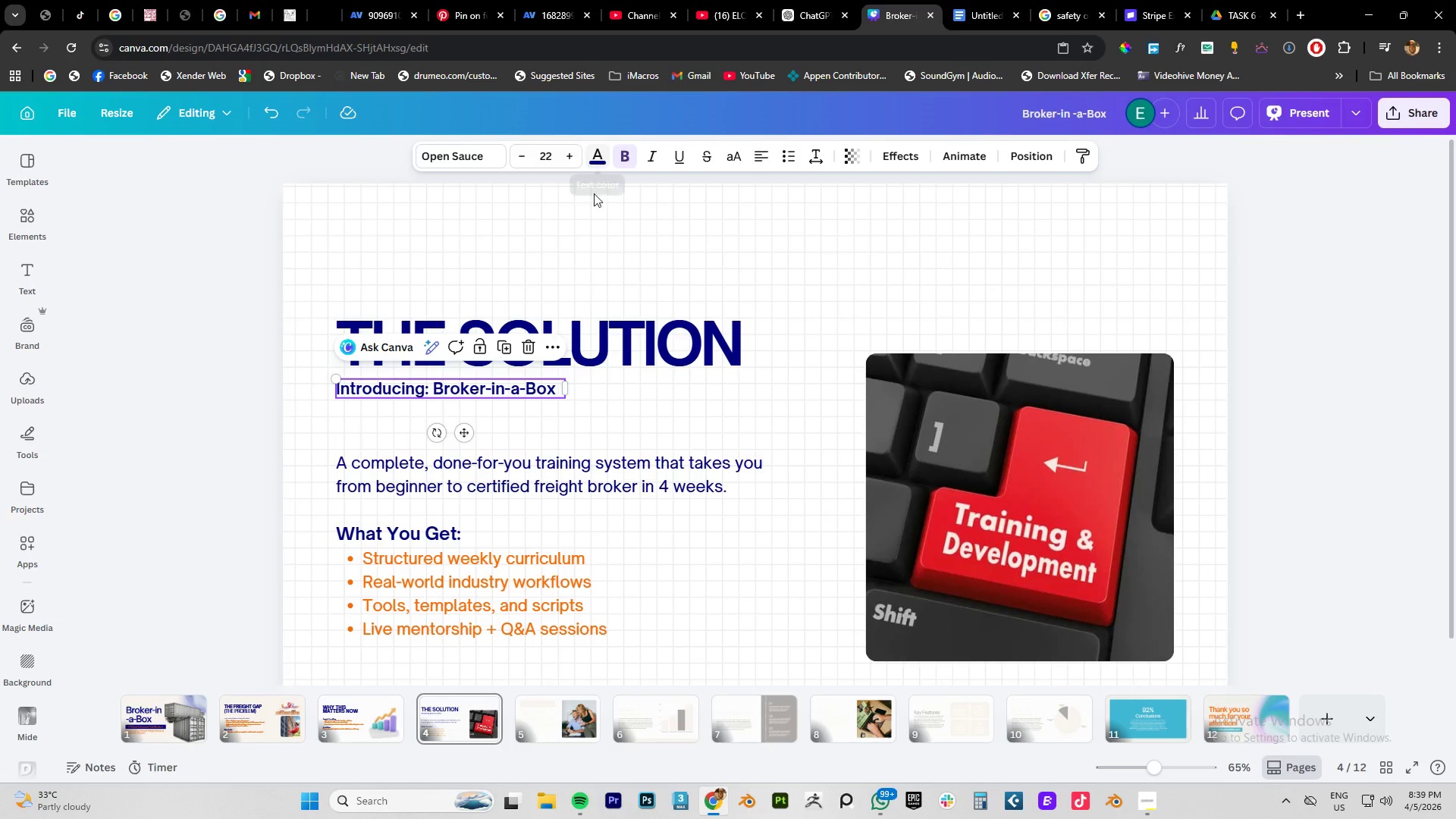 
left_click([601, 243])
 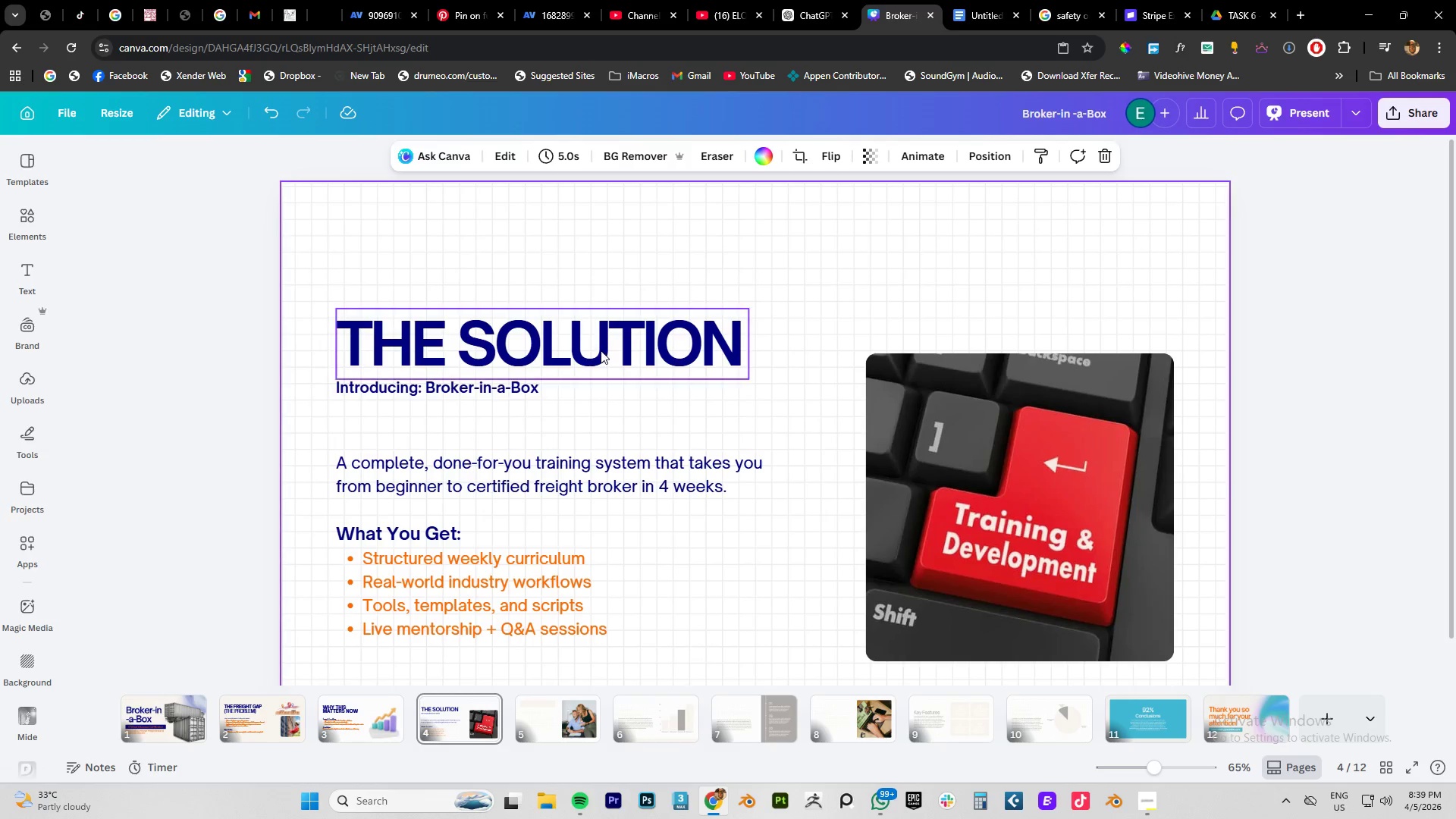 
left_click([601, 357])
 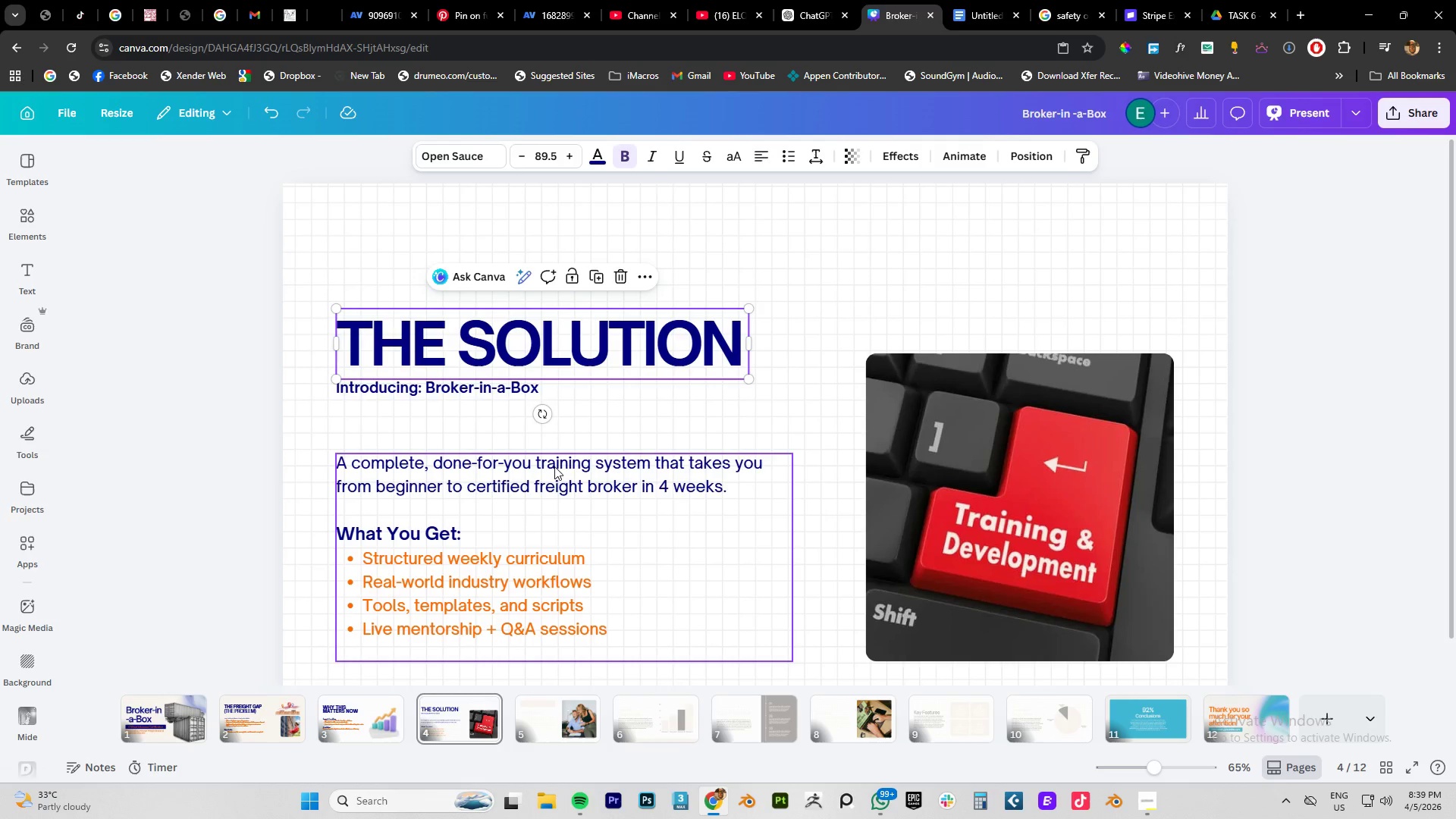 
left_click([549, 477])
 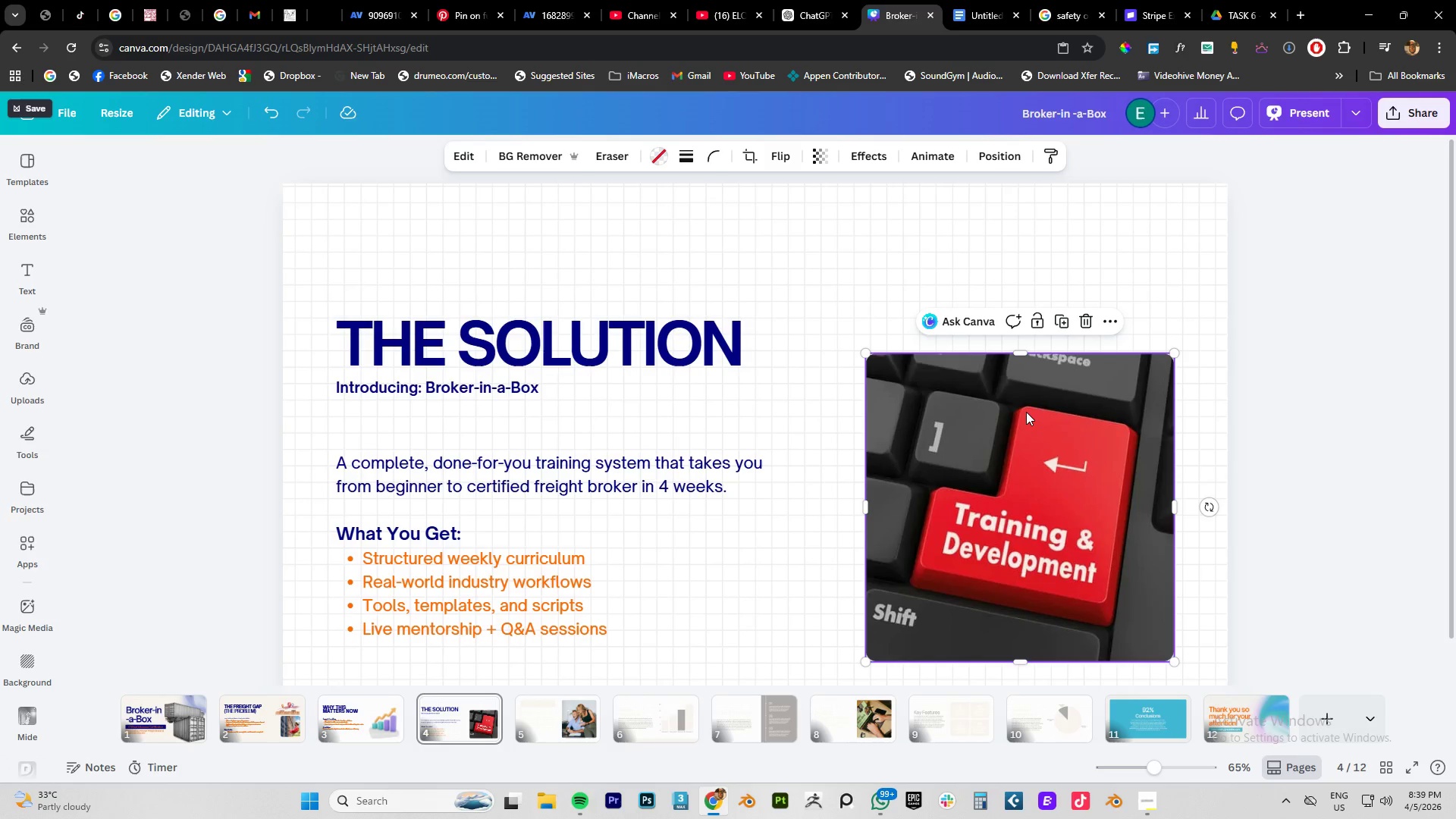 
wait(5.67)
 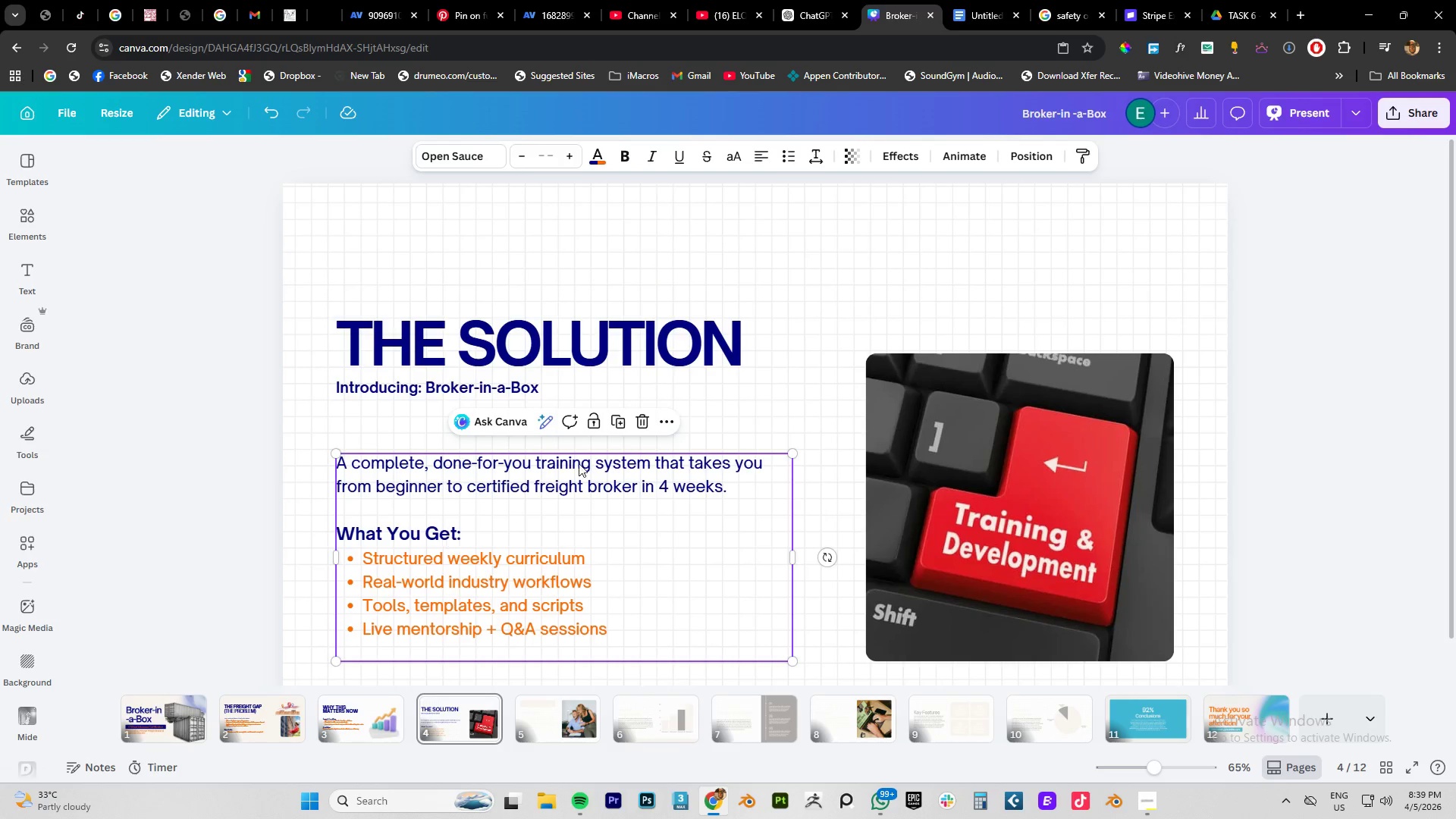 
left_click([710, 154])
 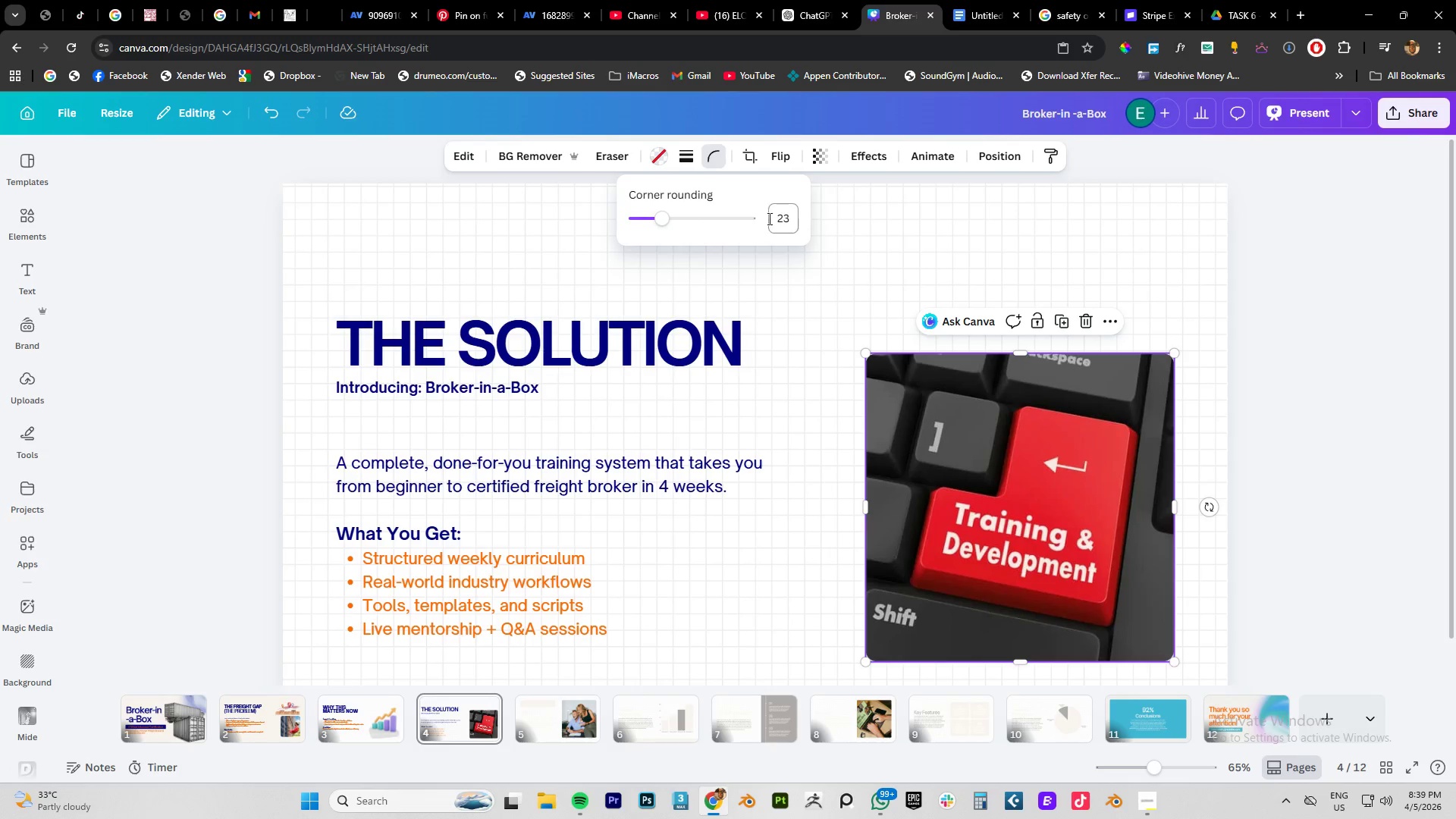 
double_click([777, 215])
 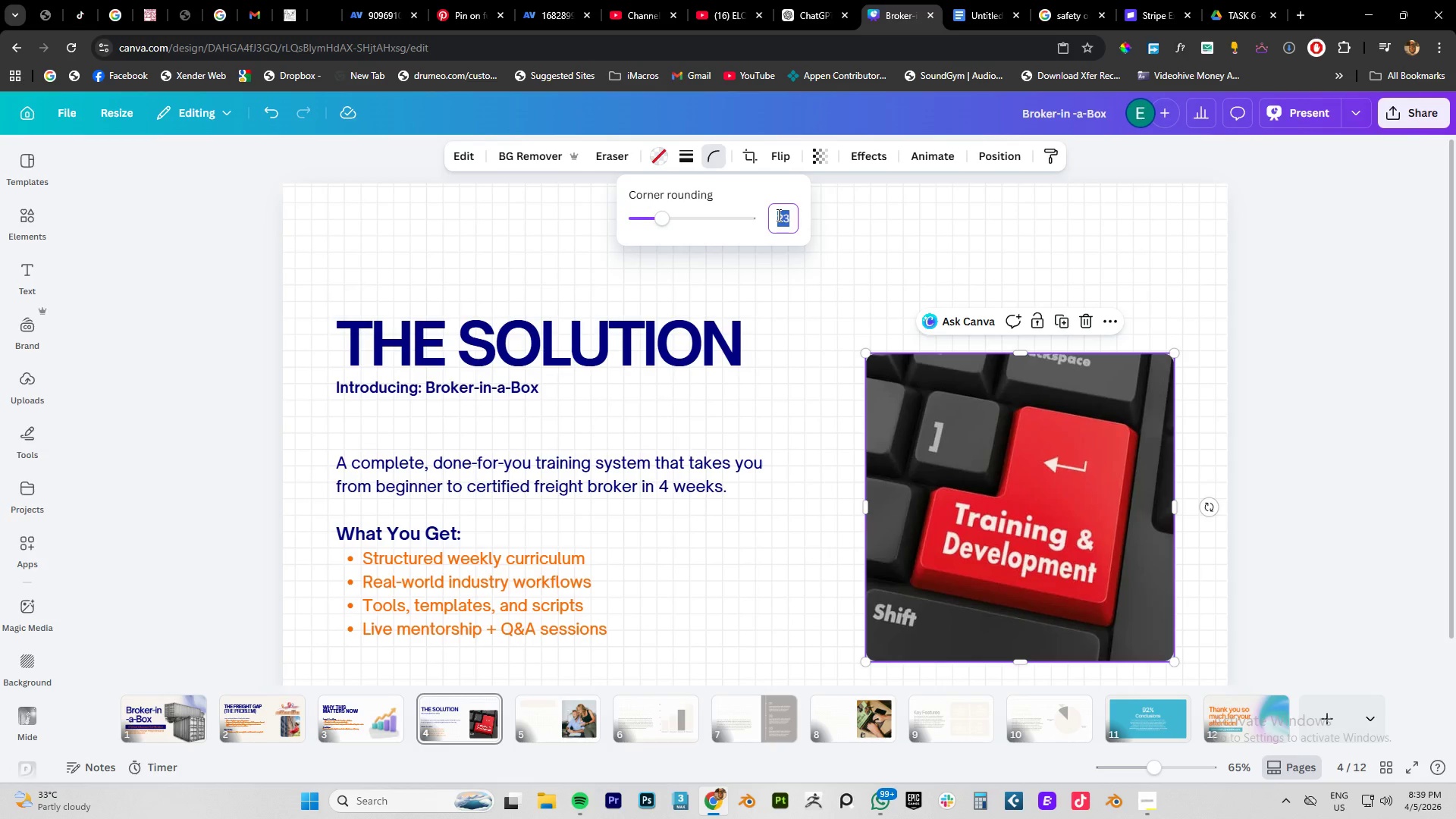 
key(Numpad5)
 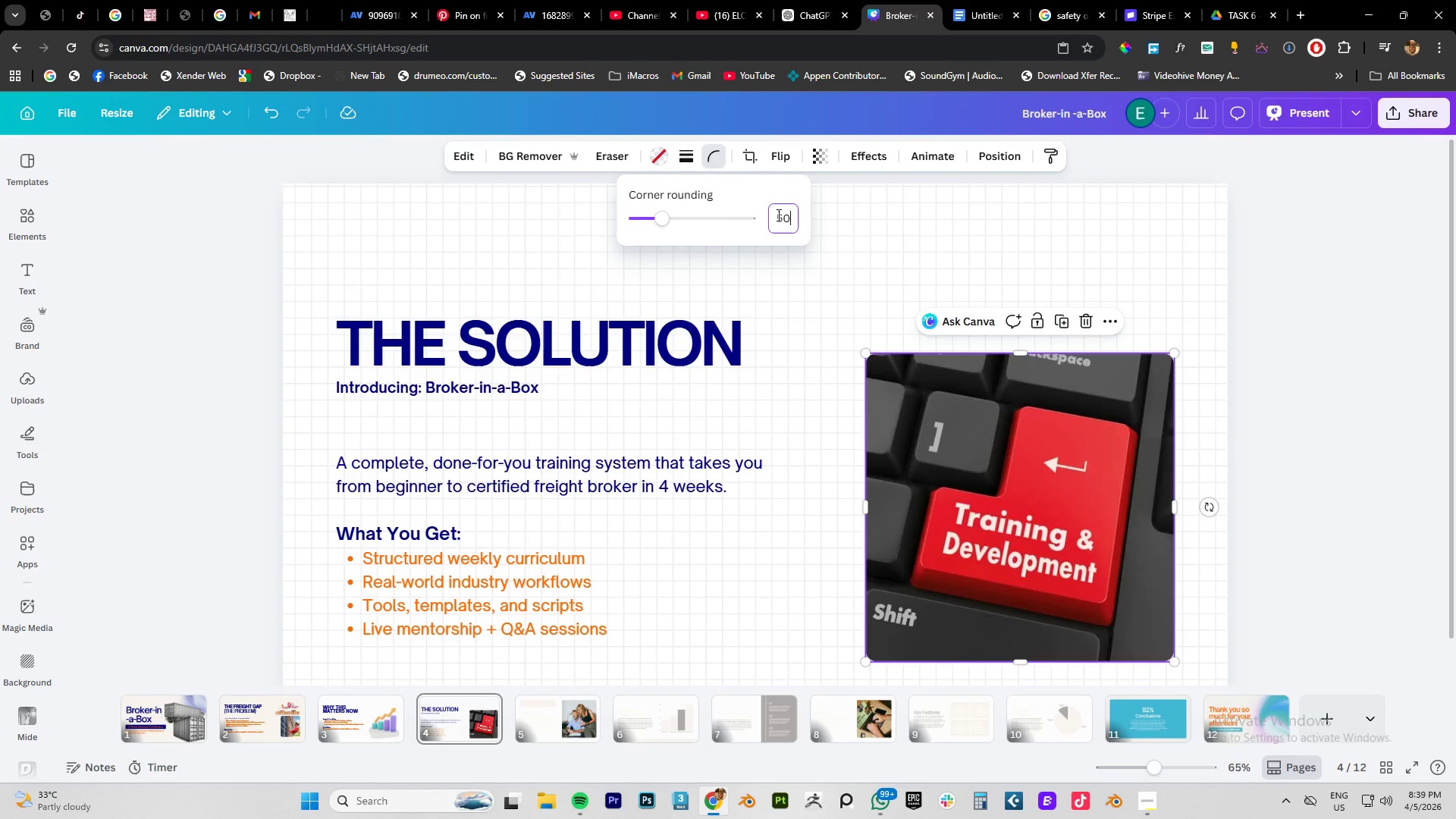 
key(Numpad0)
 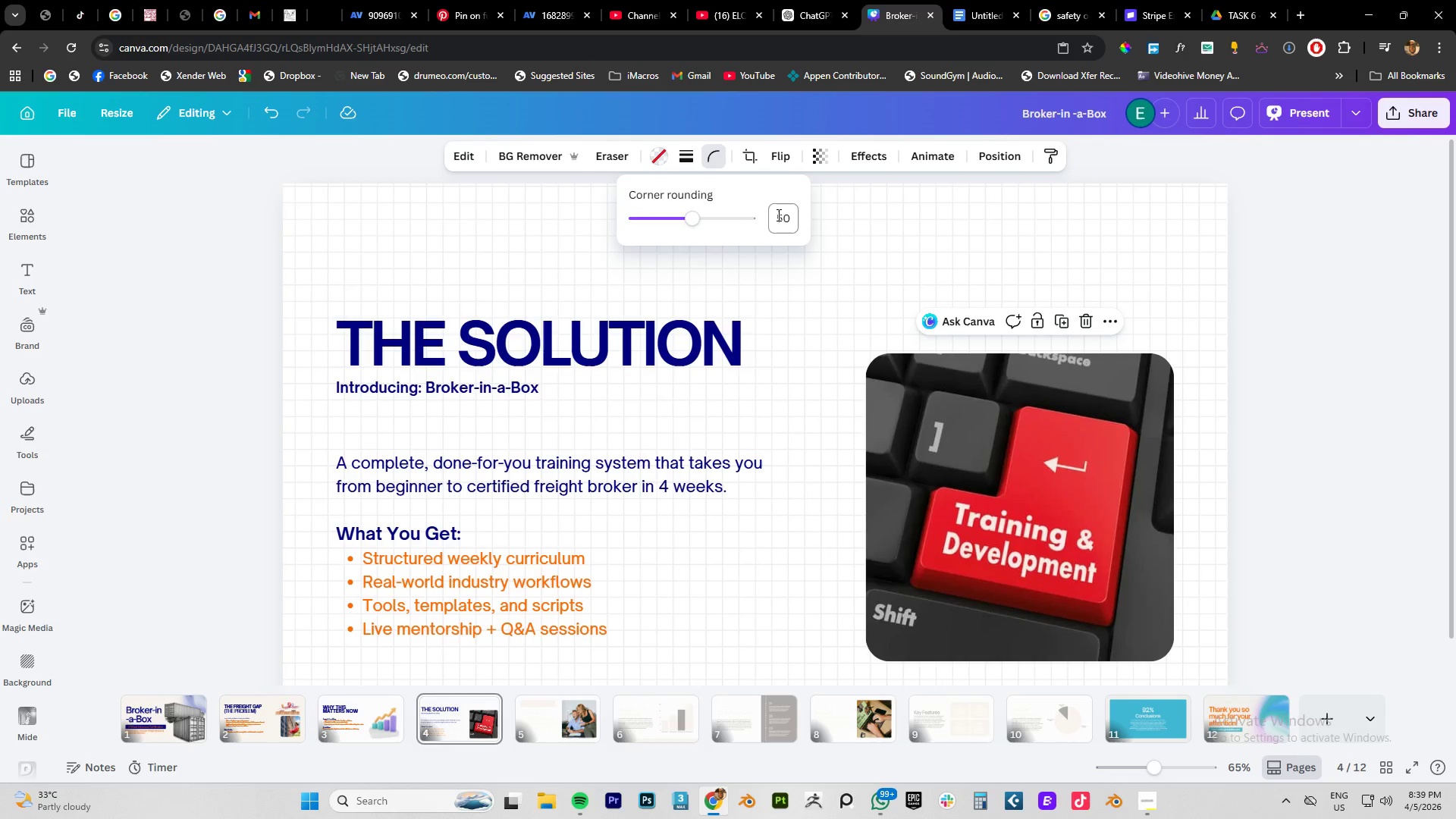 
key(NumpadEnter)
 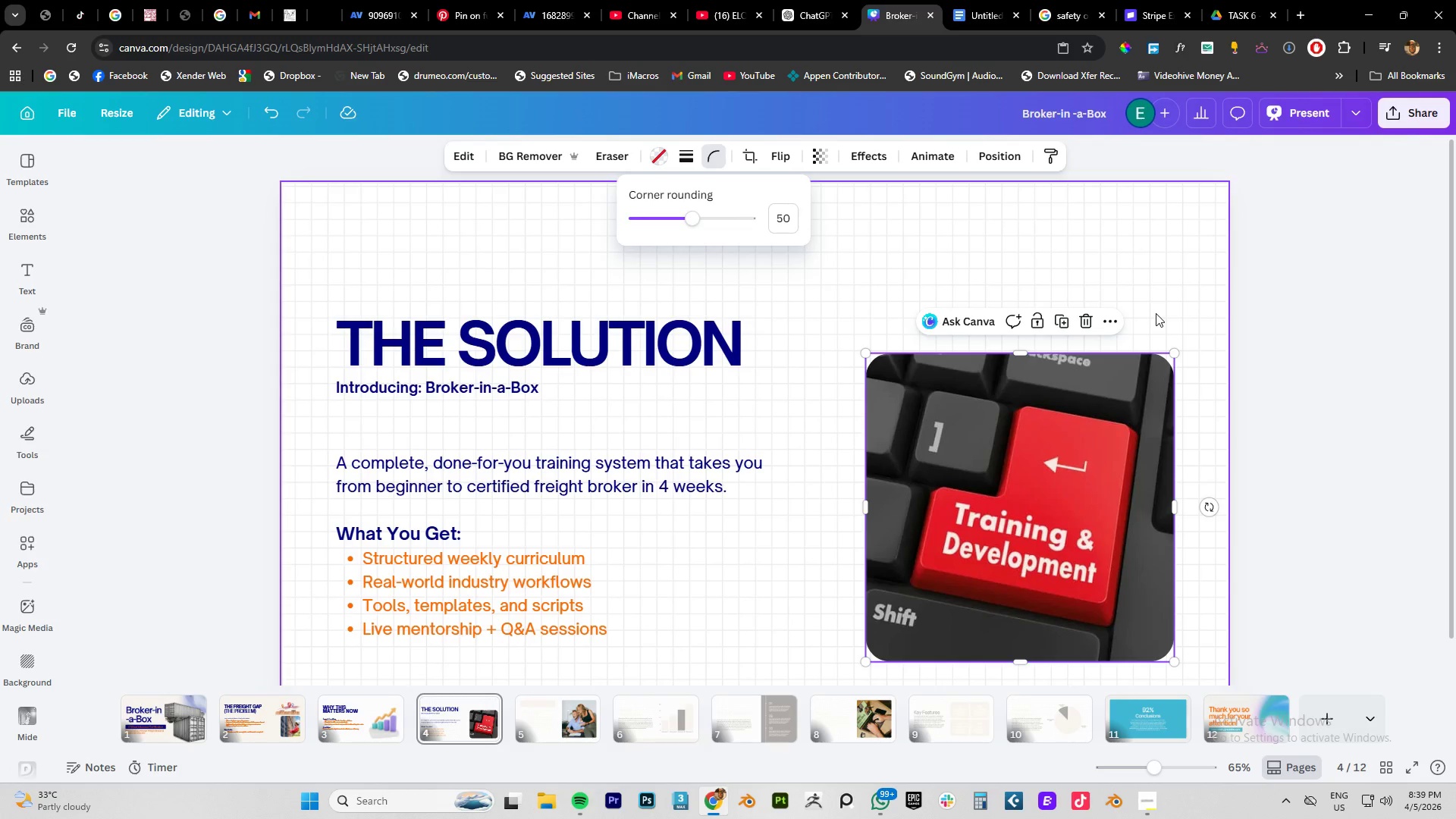 
left_click([1370, 365])
 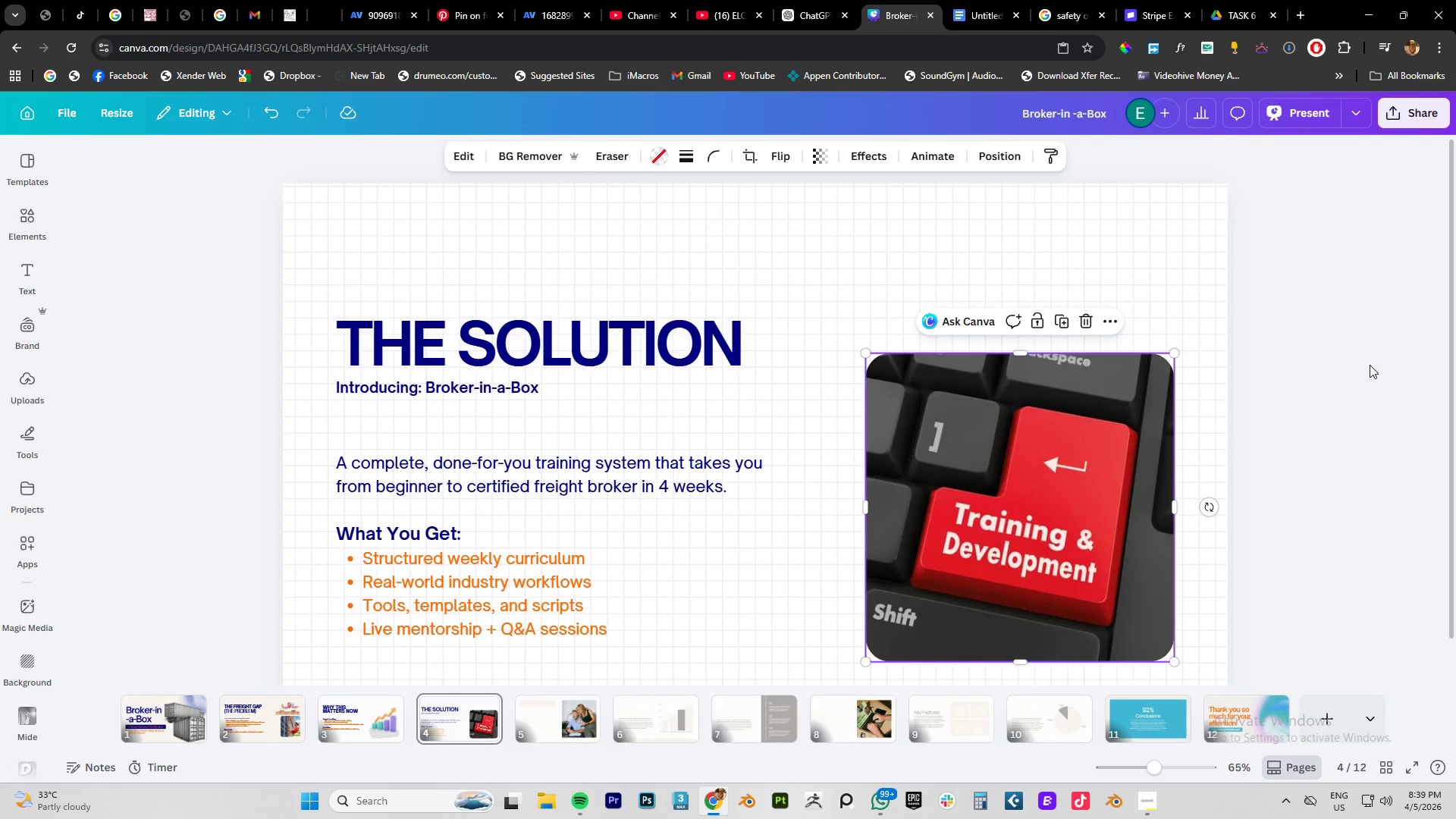 
left_click([1370, 365])
 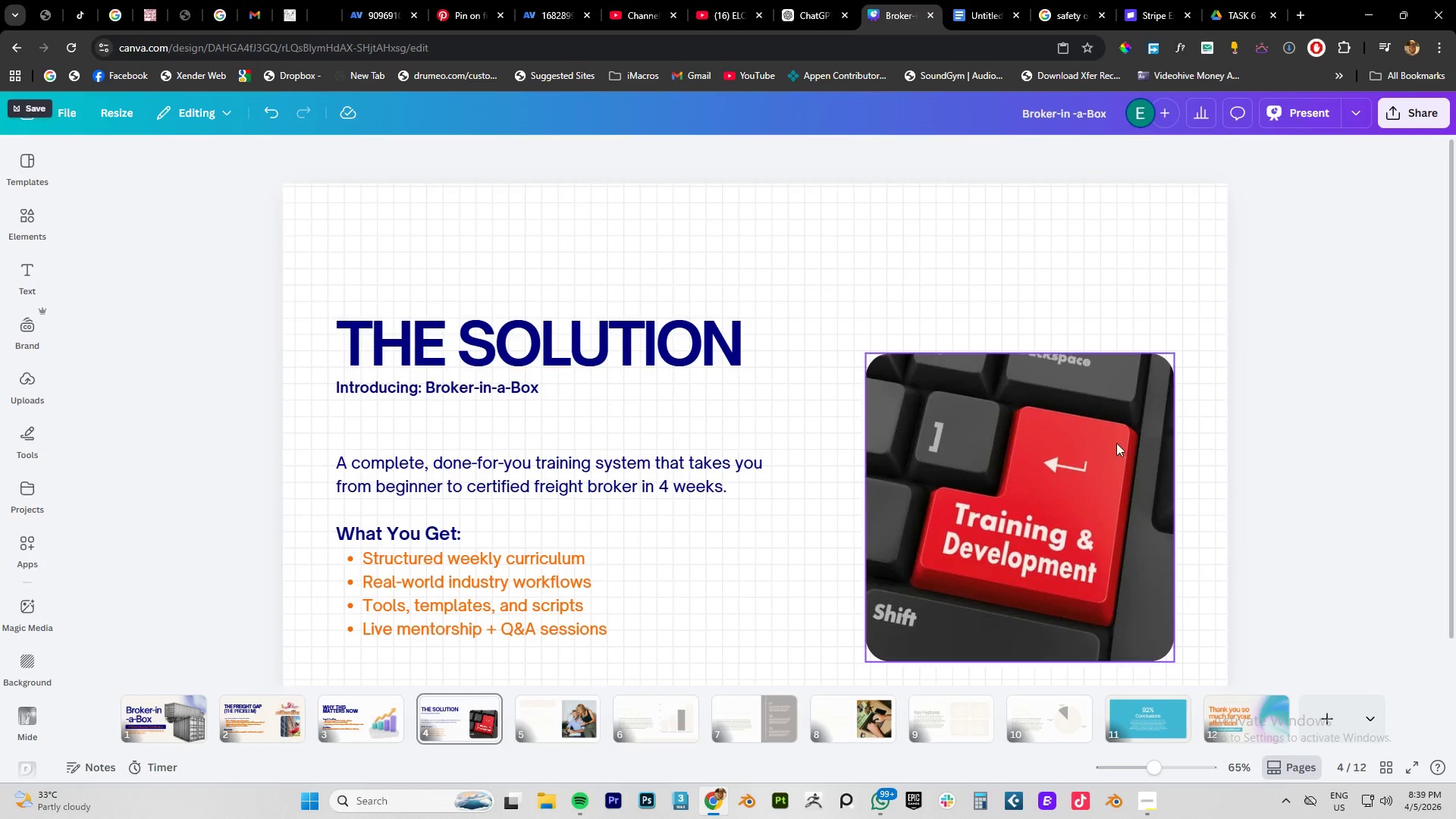 
double_click([1071, 463])
 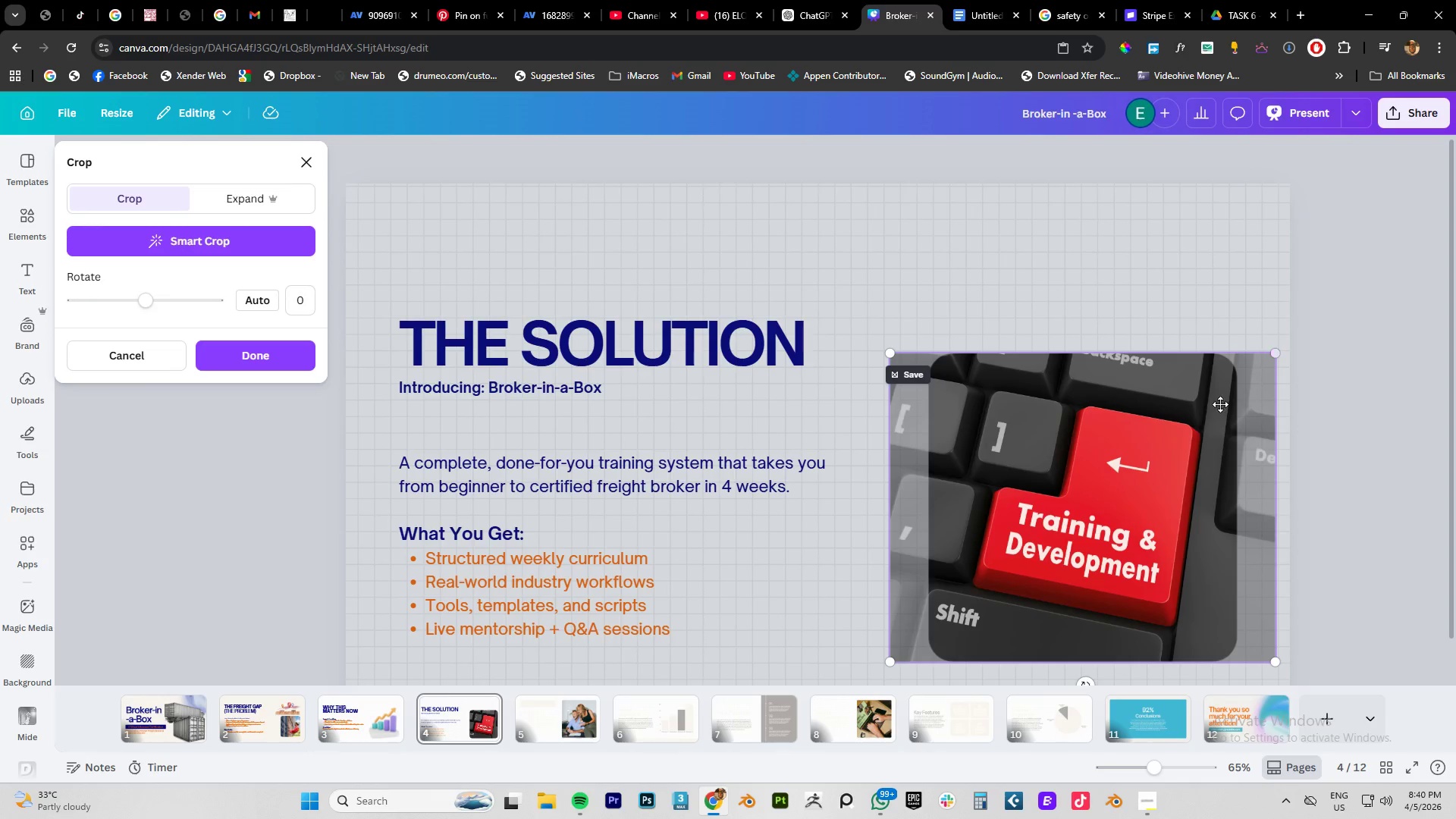 
left_click_drag(start_coordinate=[1157, 444], to_coordinate=[1146, 451])
 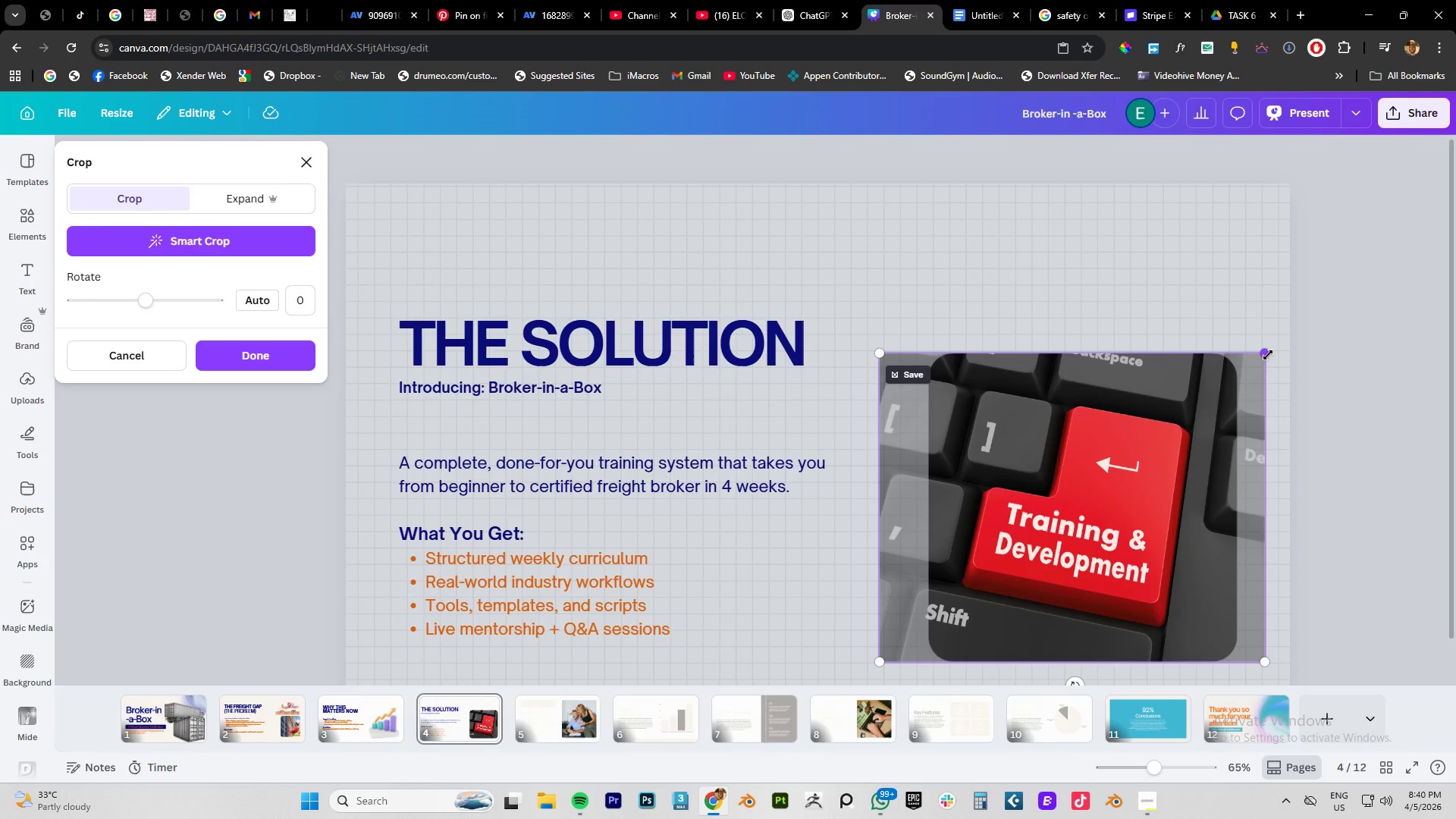 
hold_key(key=MetaLeft, duration=1.09)
left_click_drag(start_coordinate=[1267, 353], to_coordinate=[1307, 325])
 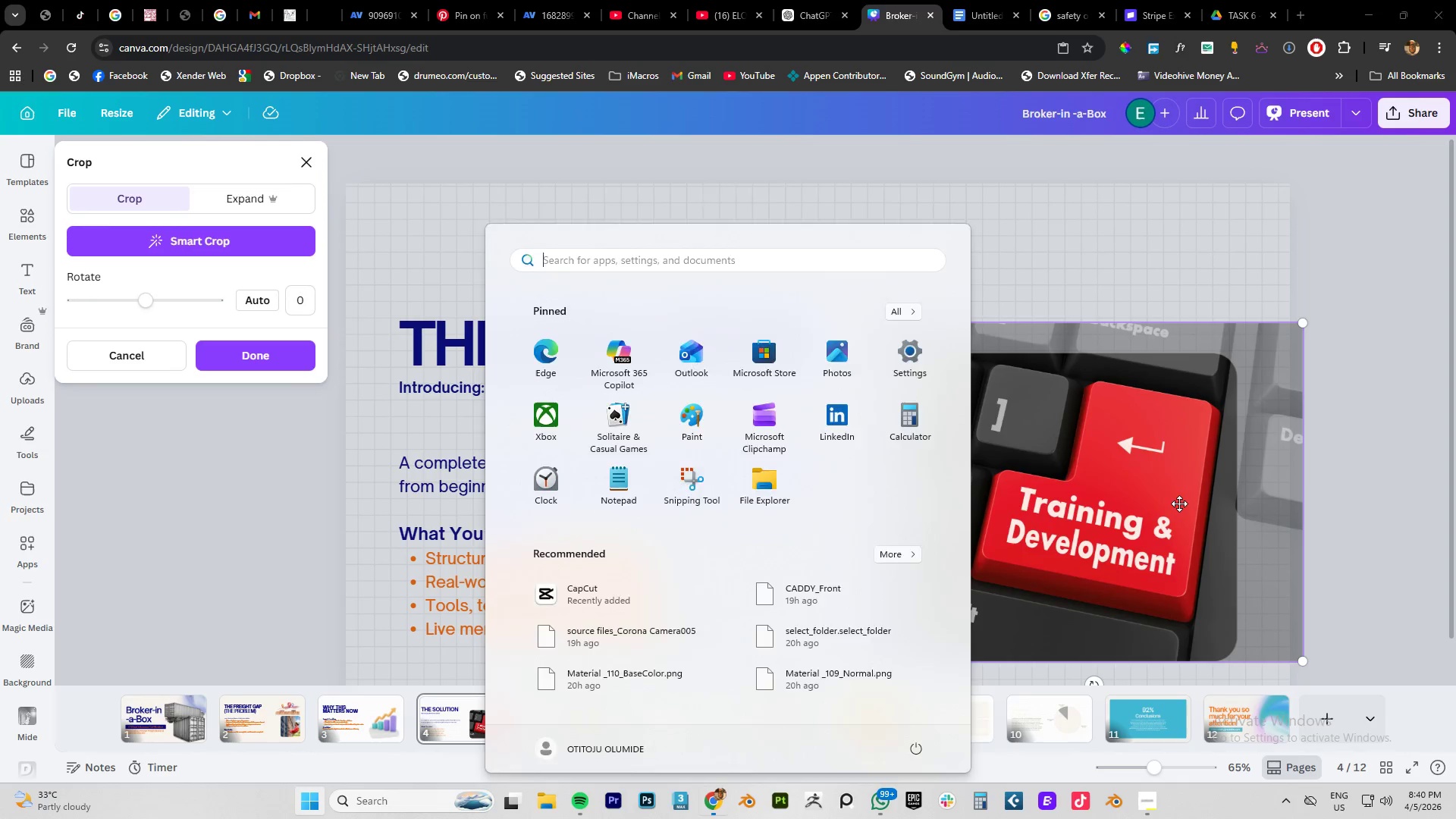 
left_click_drag(start_coordinate=[1180, 503], to_coordinate=[1161, 506])
 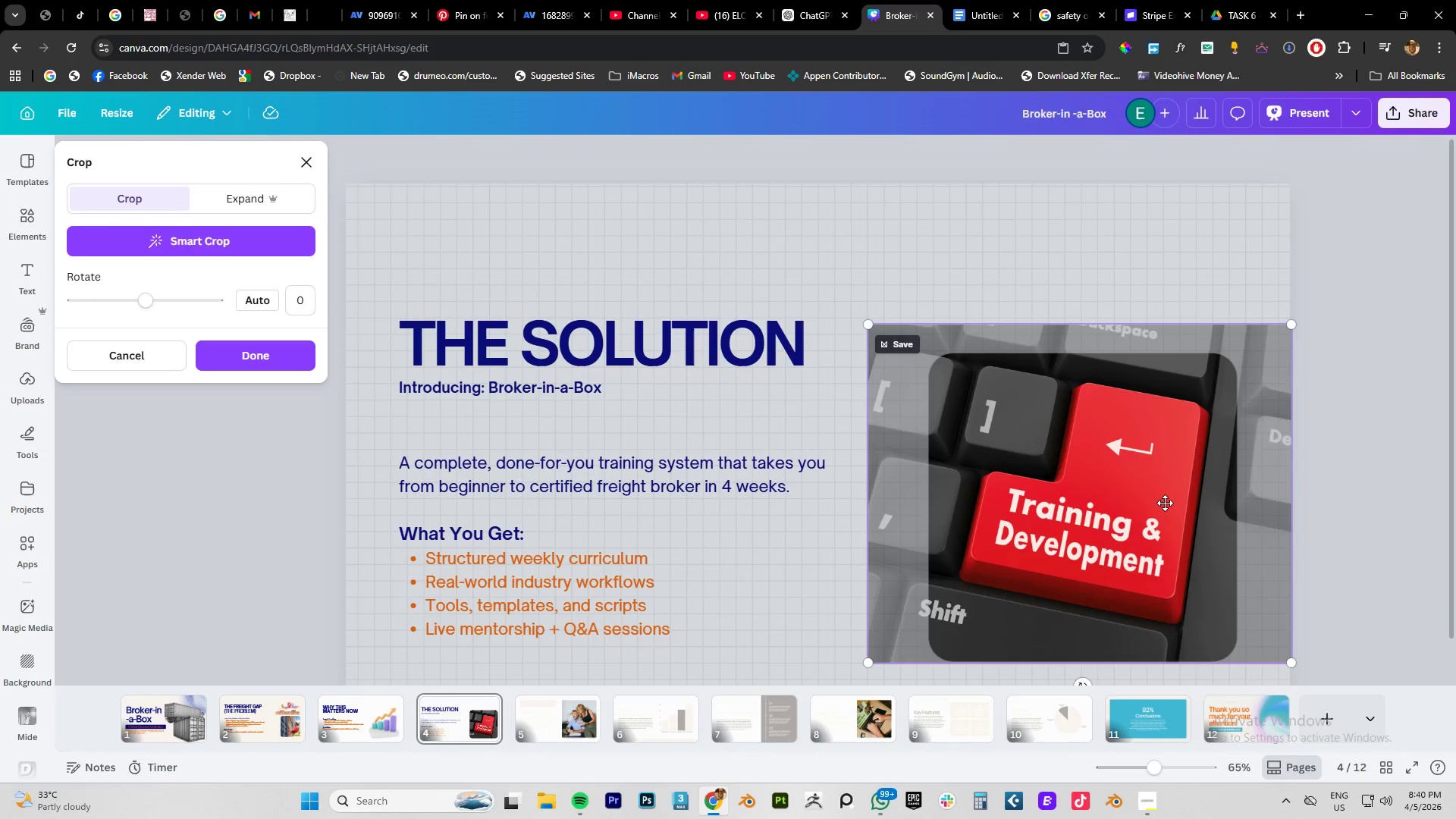 
left_click_drag(start_coordinate=[1166, 503], to_coordinate=[1154, 502])
 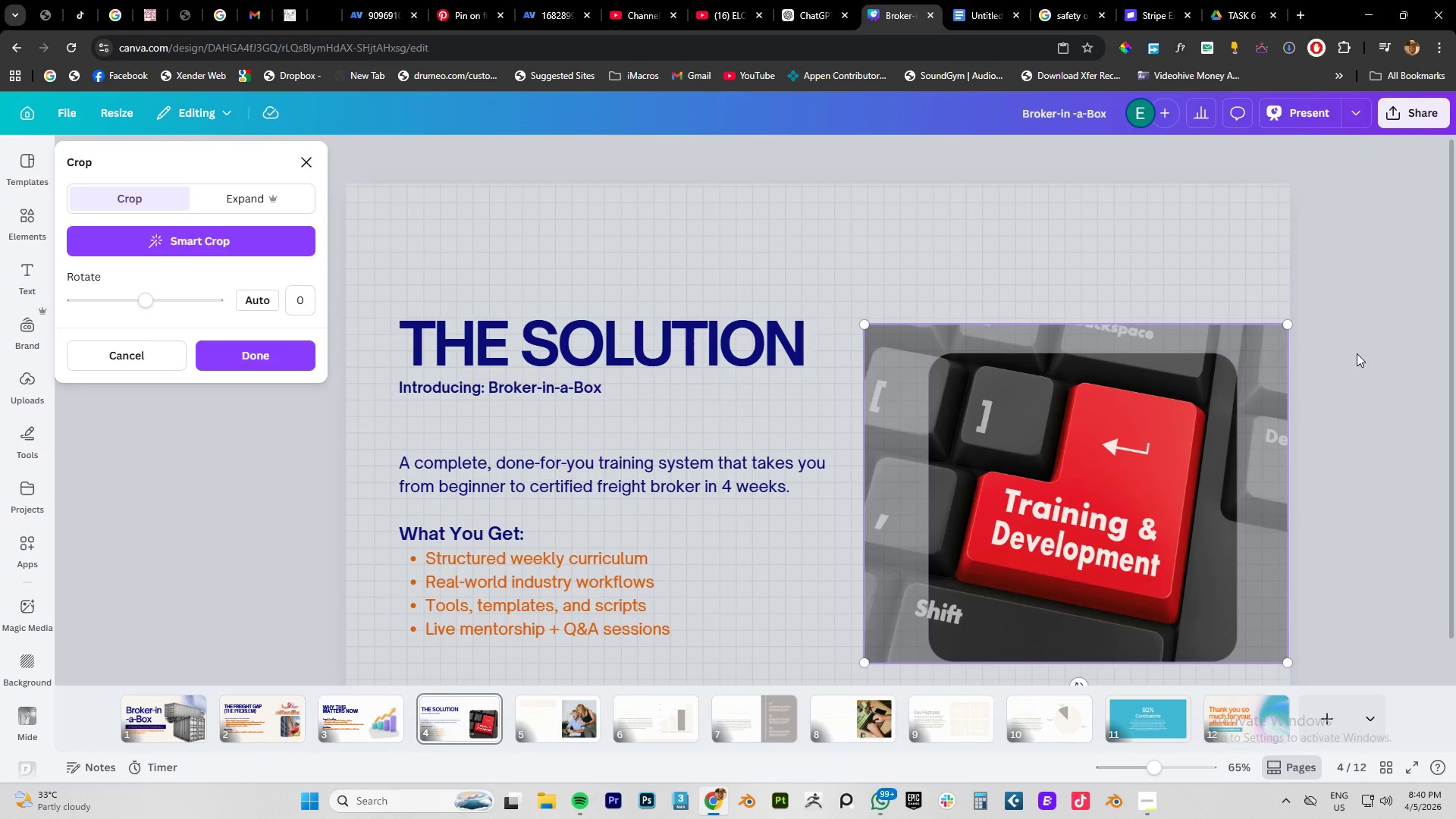 
left_click([1357, 353])
 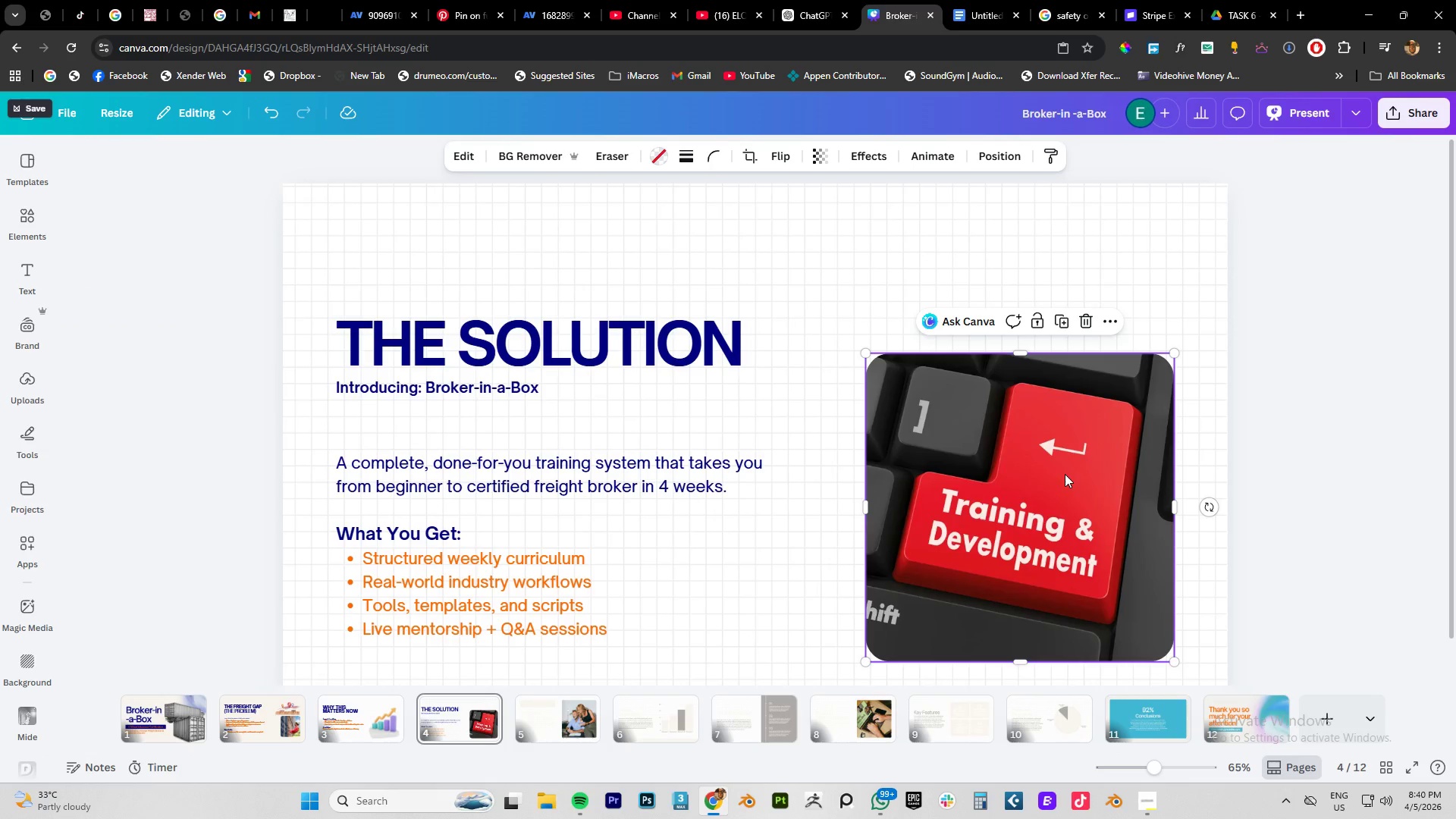 
left_click([1320, 402])
 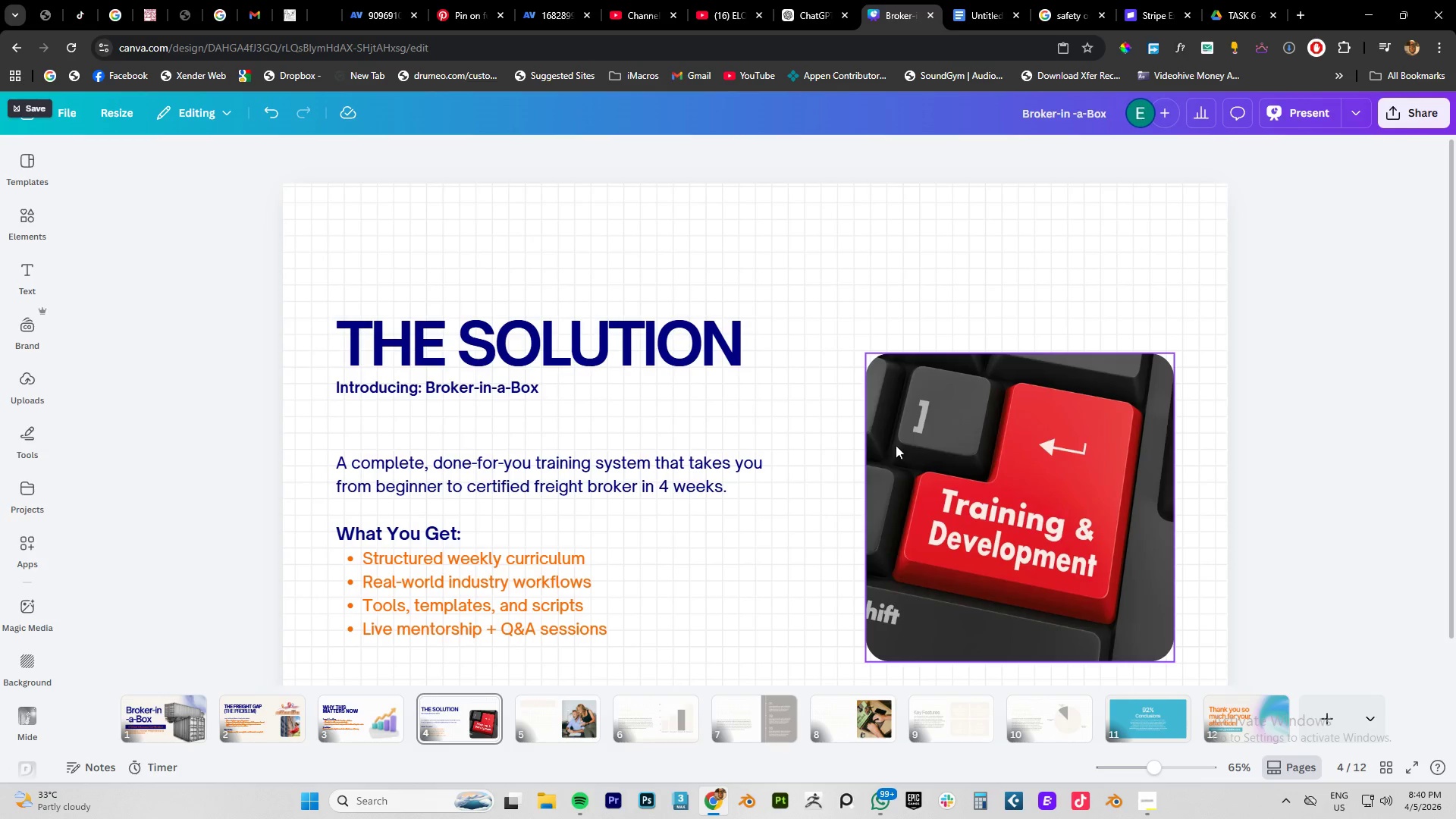 
wait(5.61)
 